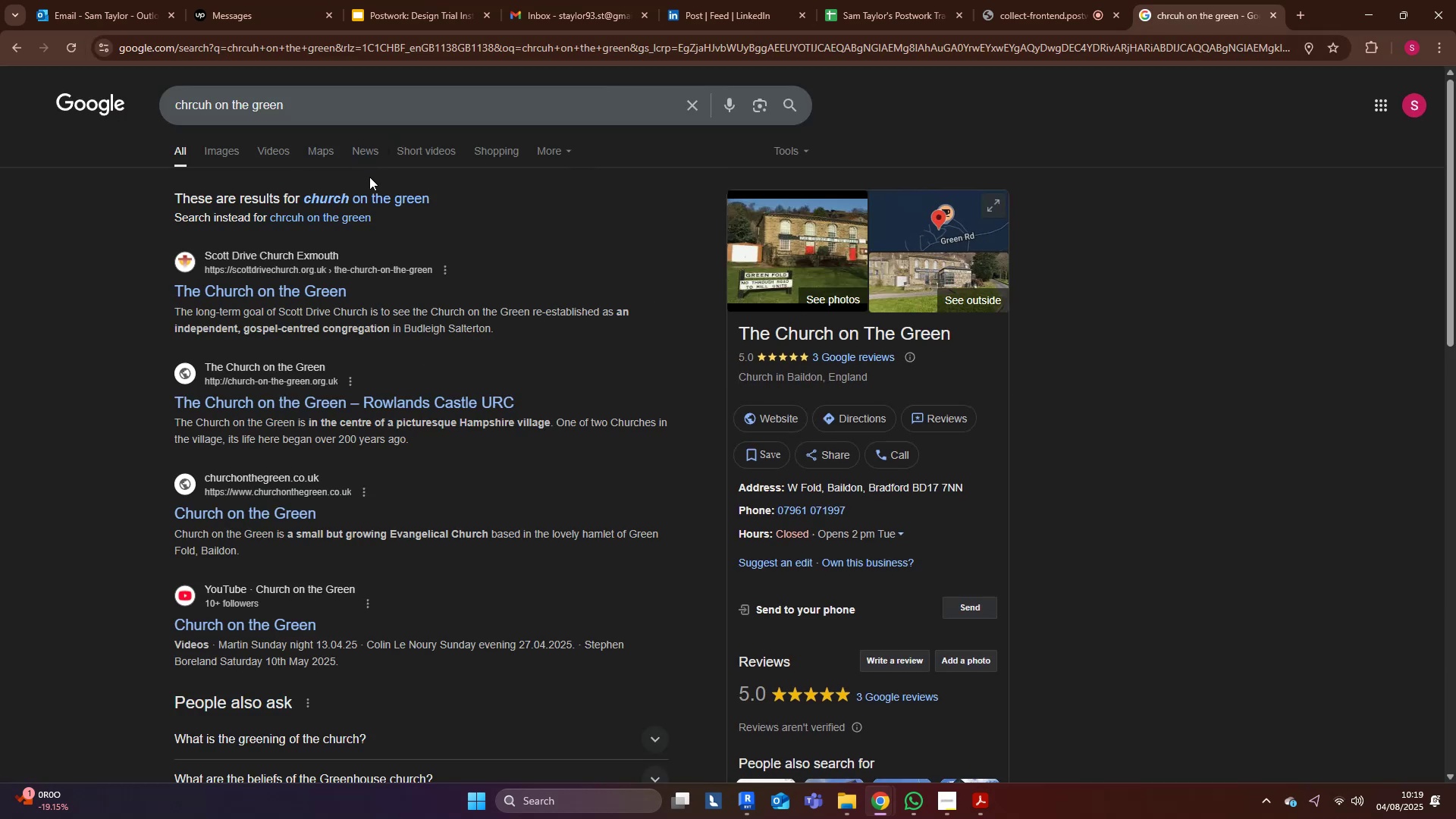 
double_click([382, 108])
 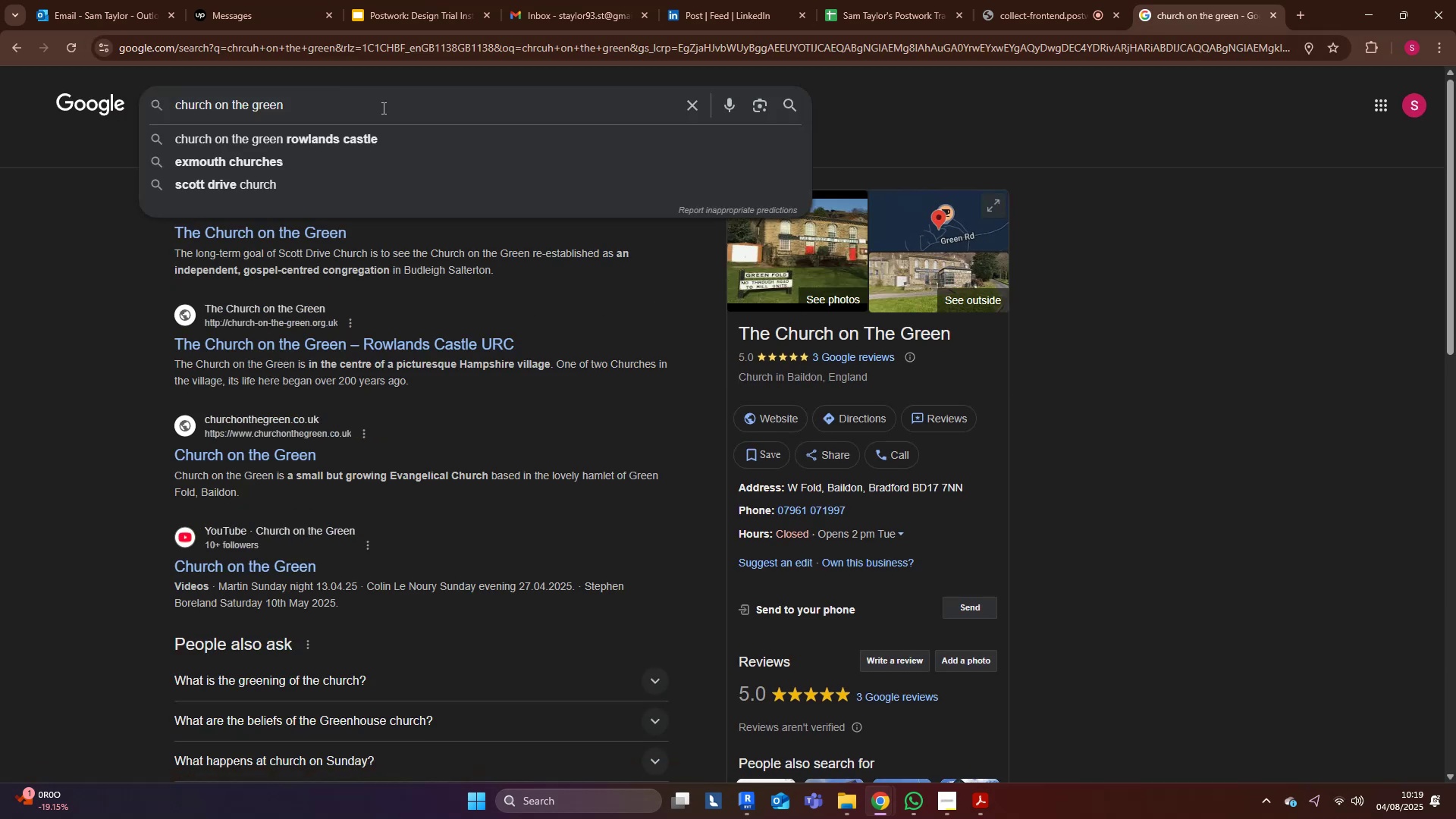 
type( km)
key(Backspace)
 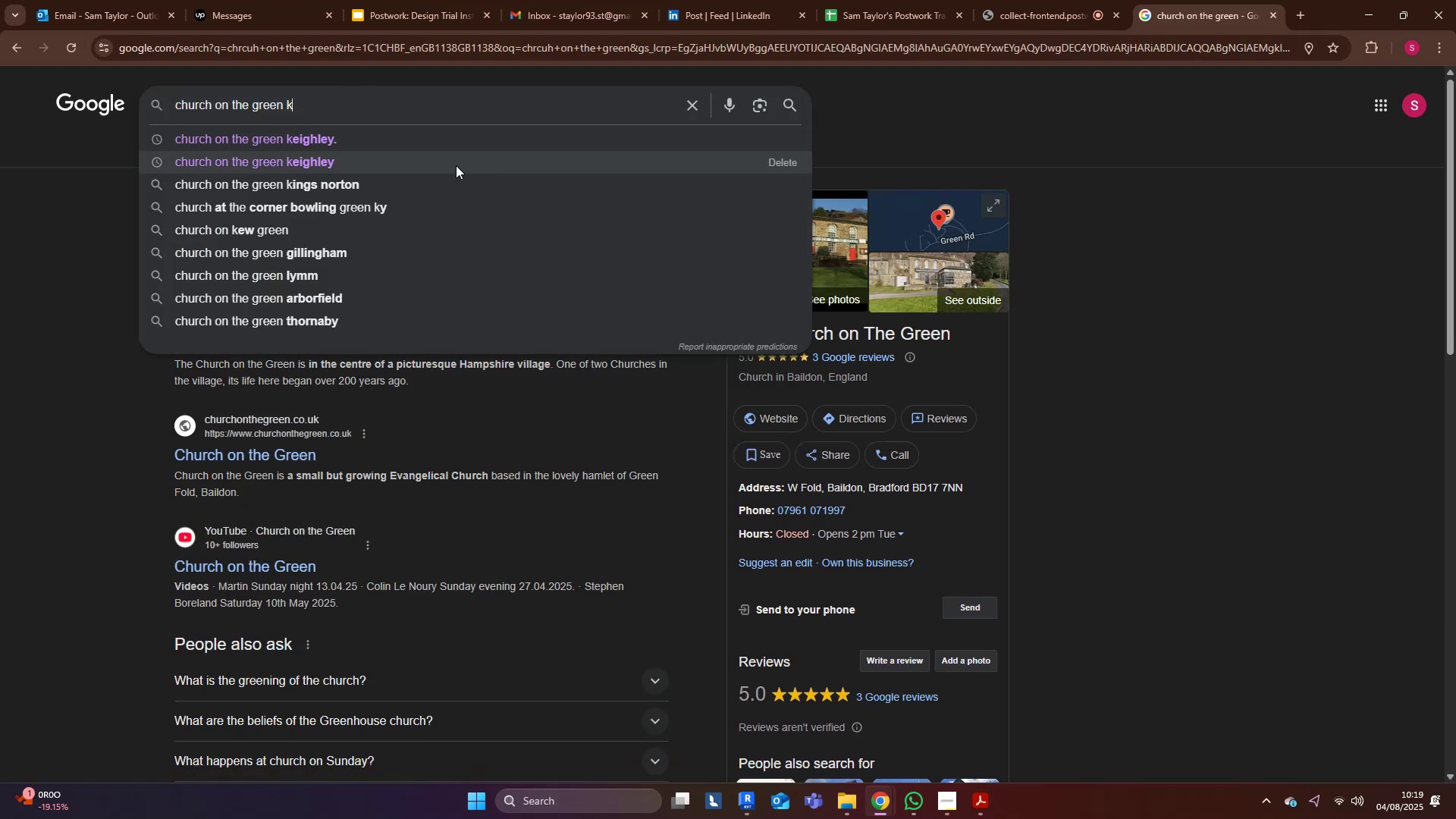 
mouse_move([324, 151])
 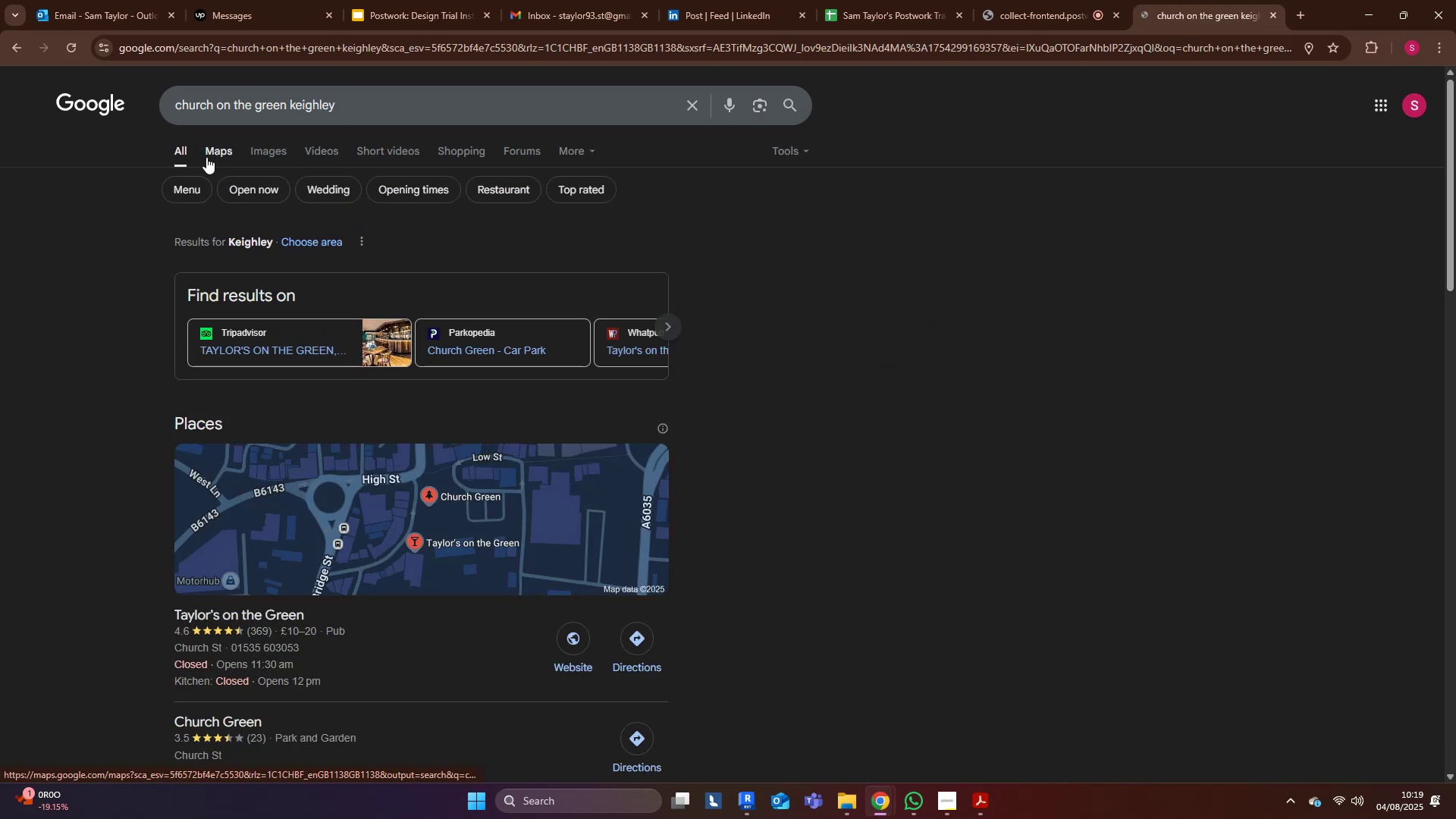 
left_click([206, 157])
 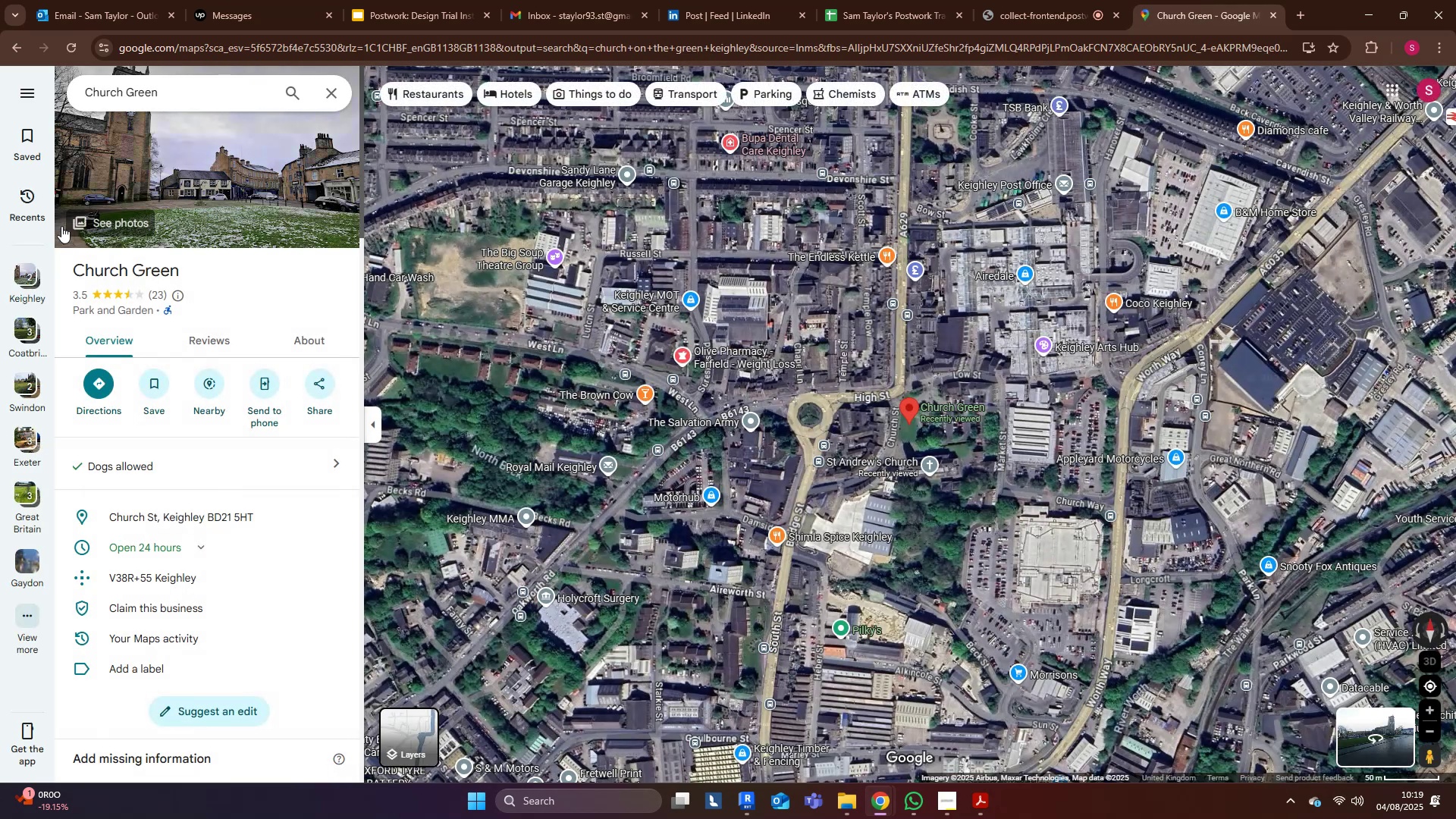 
wait(5.76)
 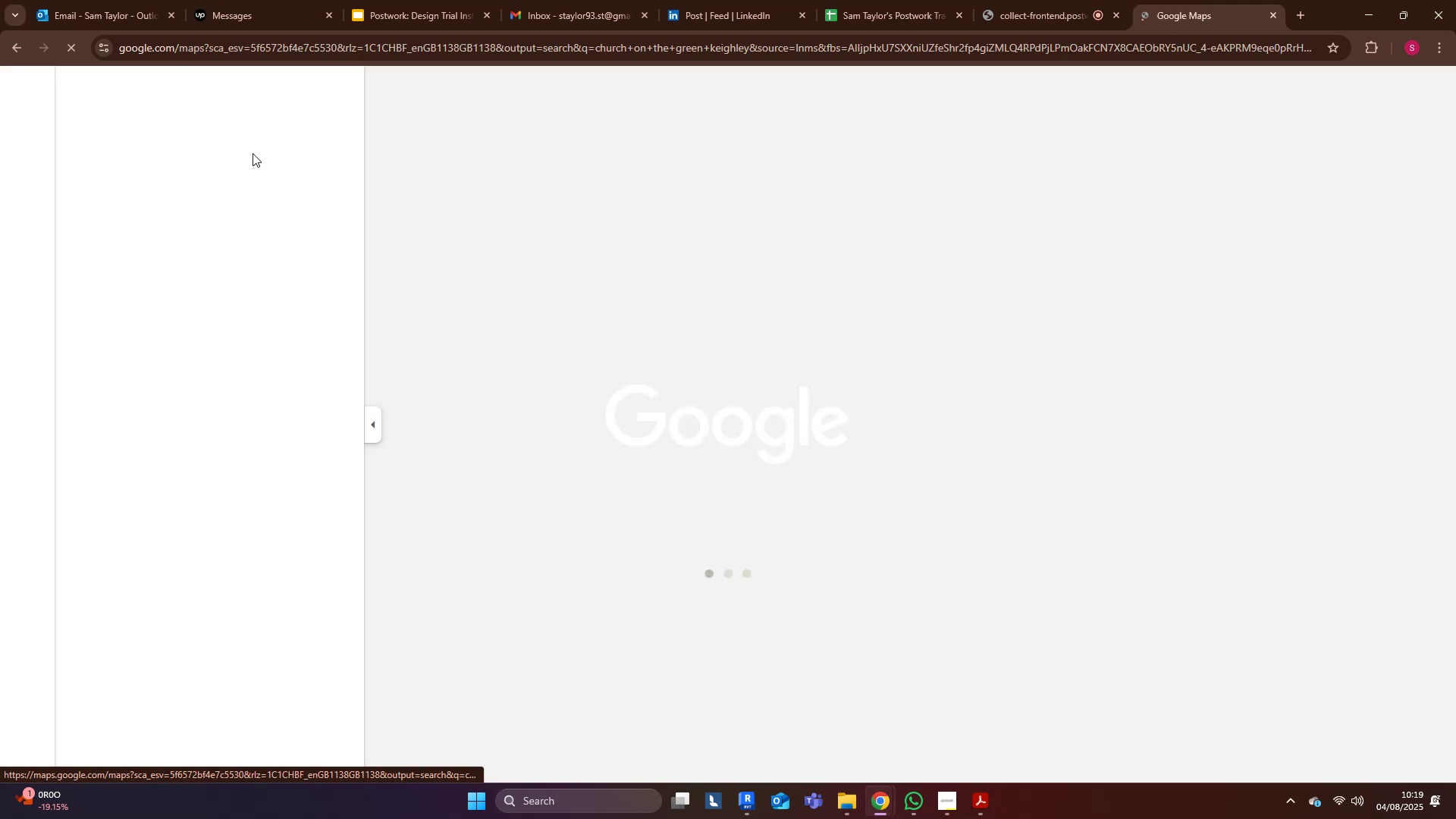 
left_click_drag(start_coordinate=[967, 466], to_coordinate=[1028, 476])
 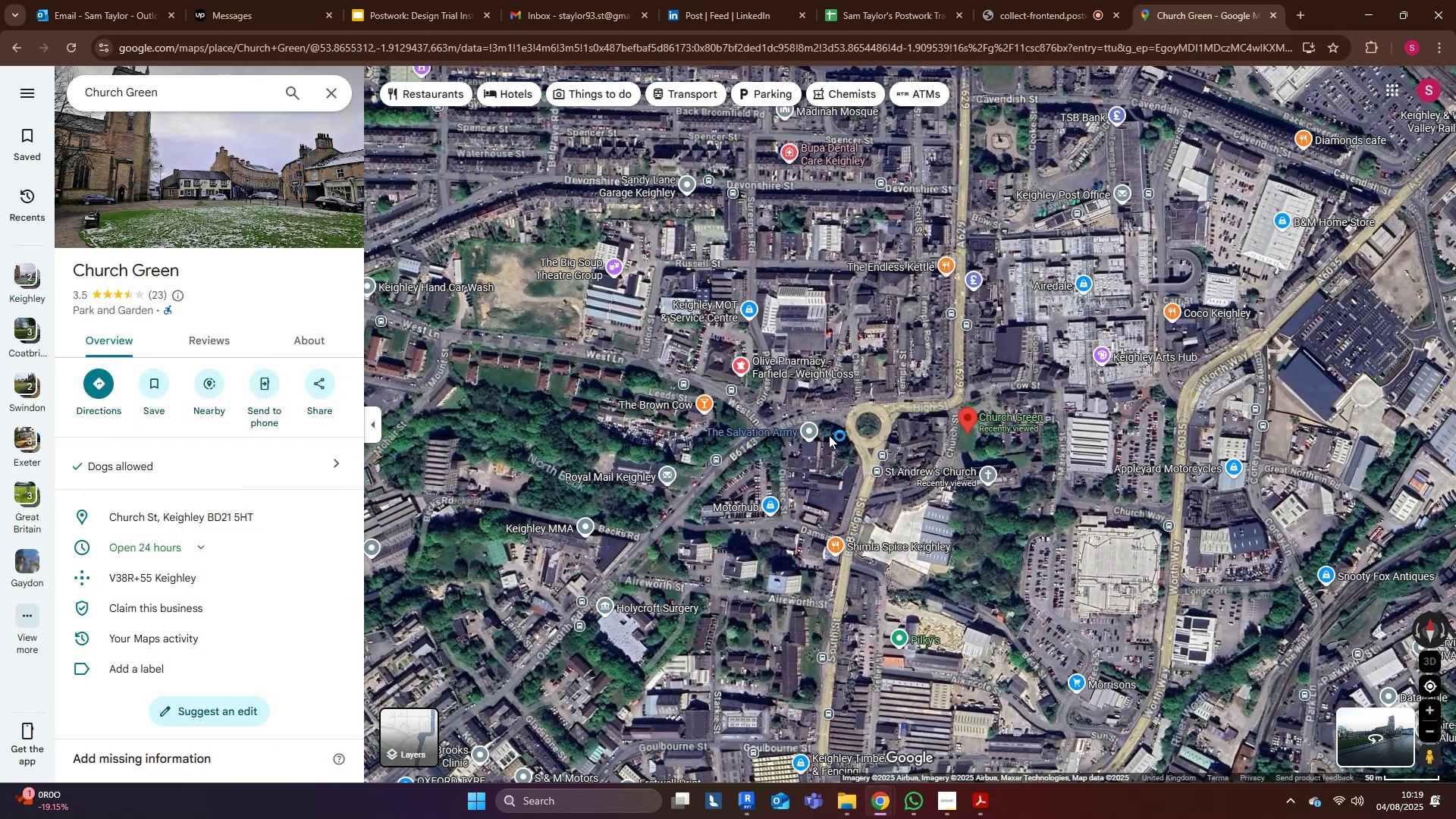 
scroll: coordinate [1060, 444], scroll_direction: up, amount: 9.0
 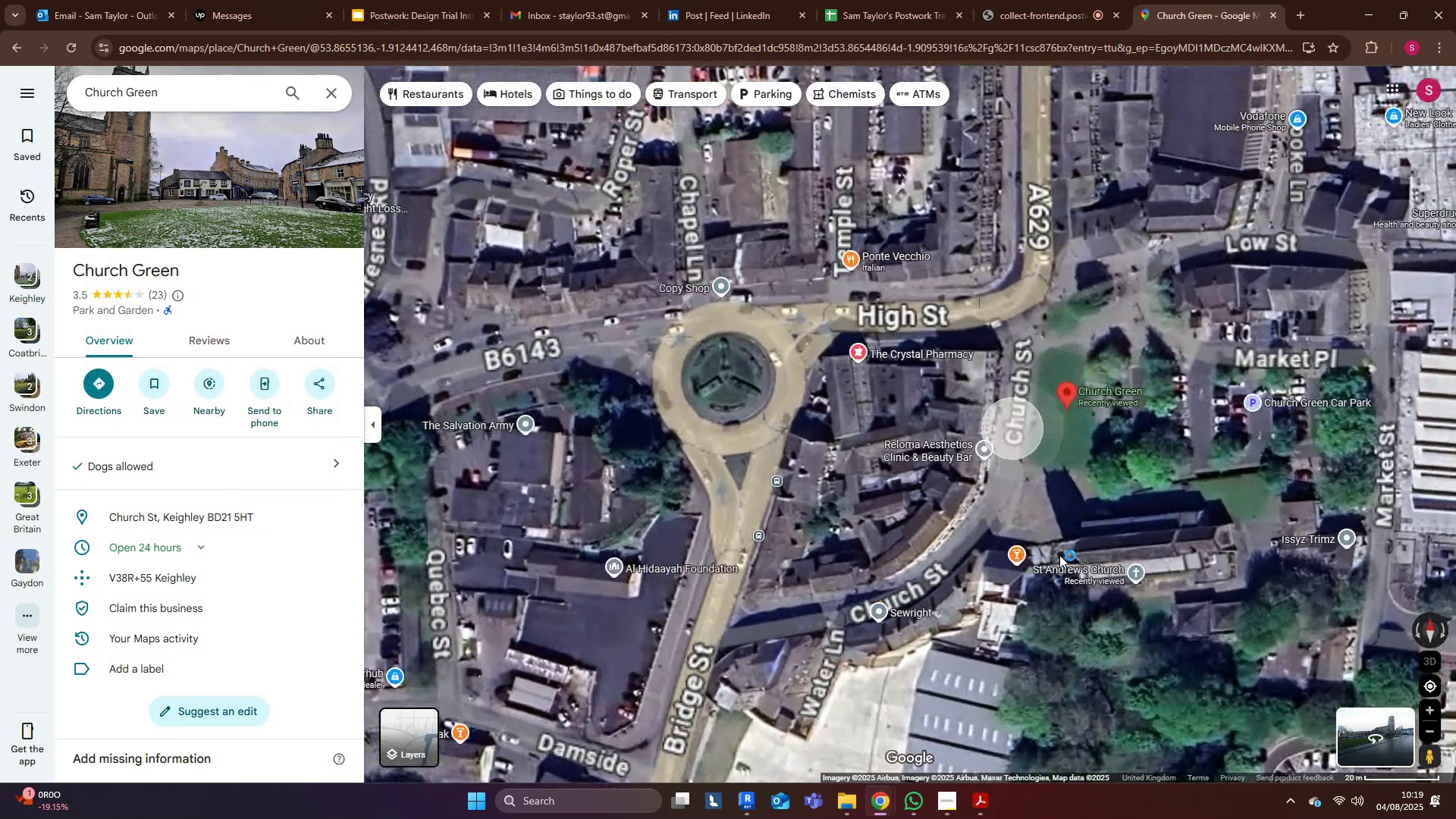 
hold_key(key=ShiftLeft, duration=0.57)
left_click_drag(start_coordinate=[1068, 544], to_coordinate=[1003, 464])
 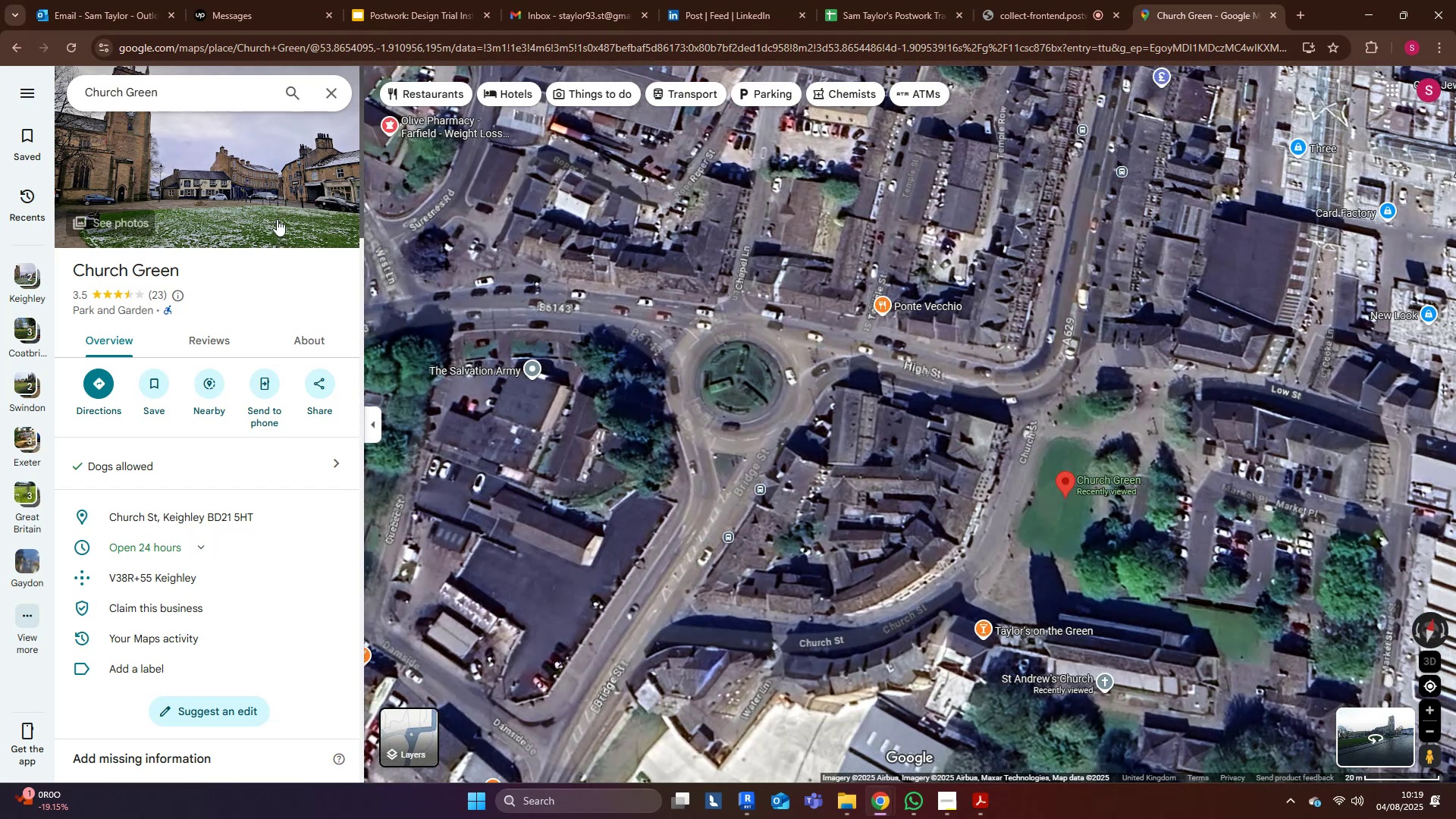 
left_click([268, 211])
 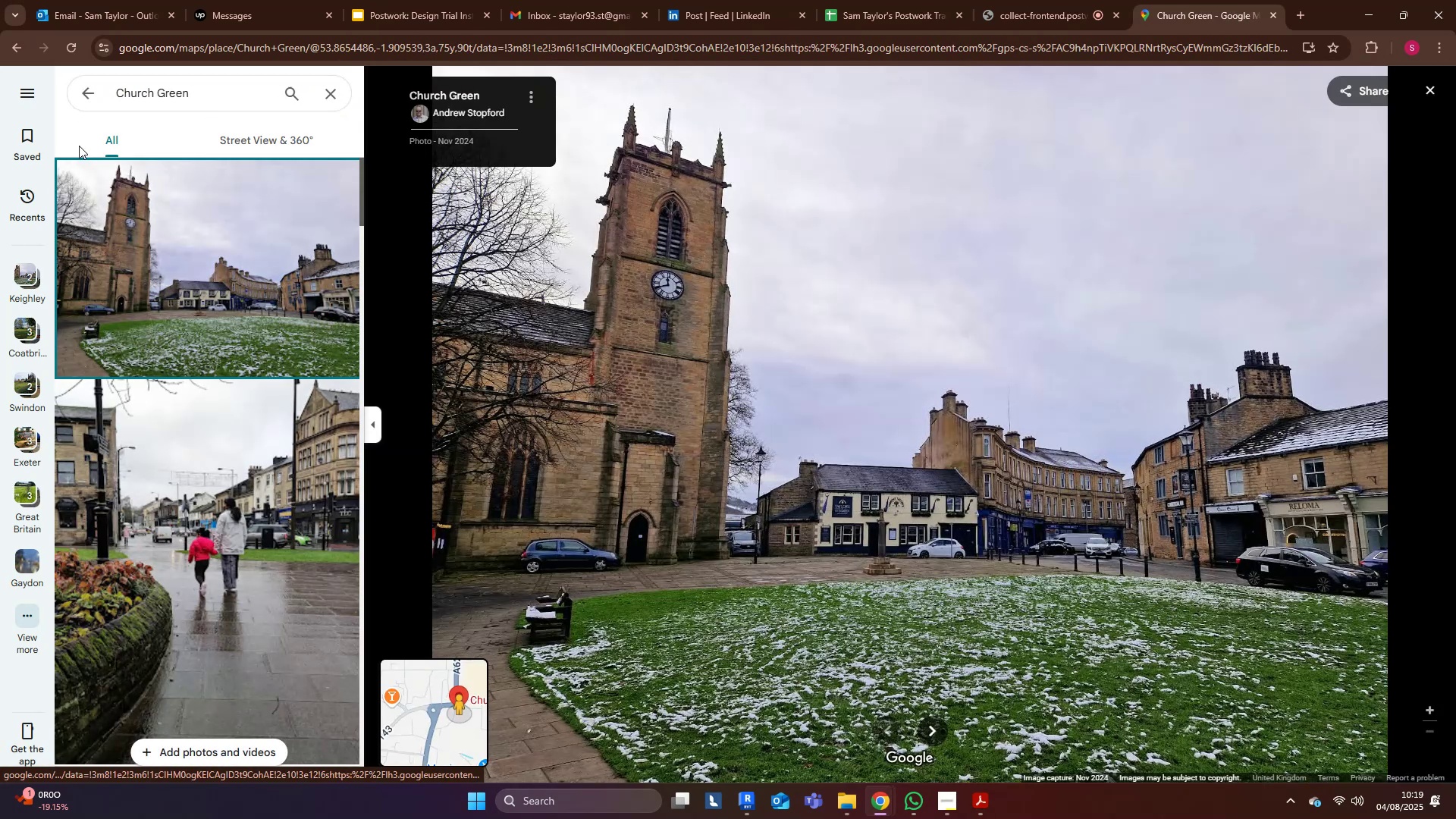 
left_click_drag(start_coordinate=[835, 438], to_coordinate=[904, 399])
 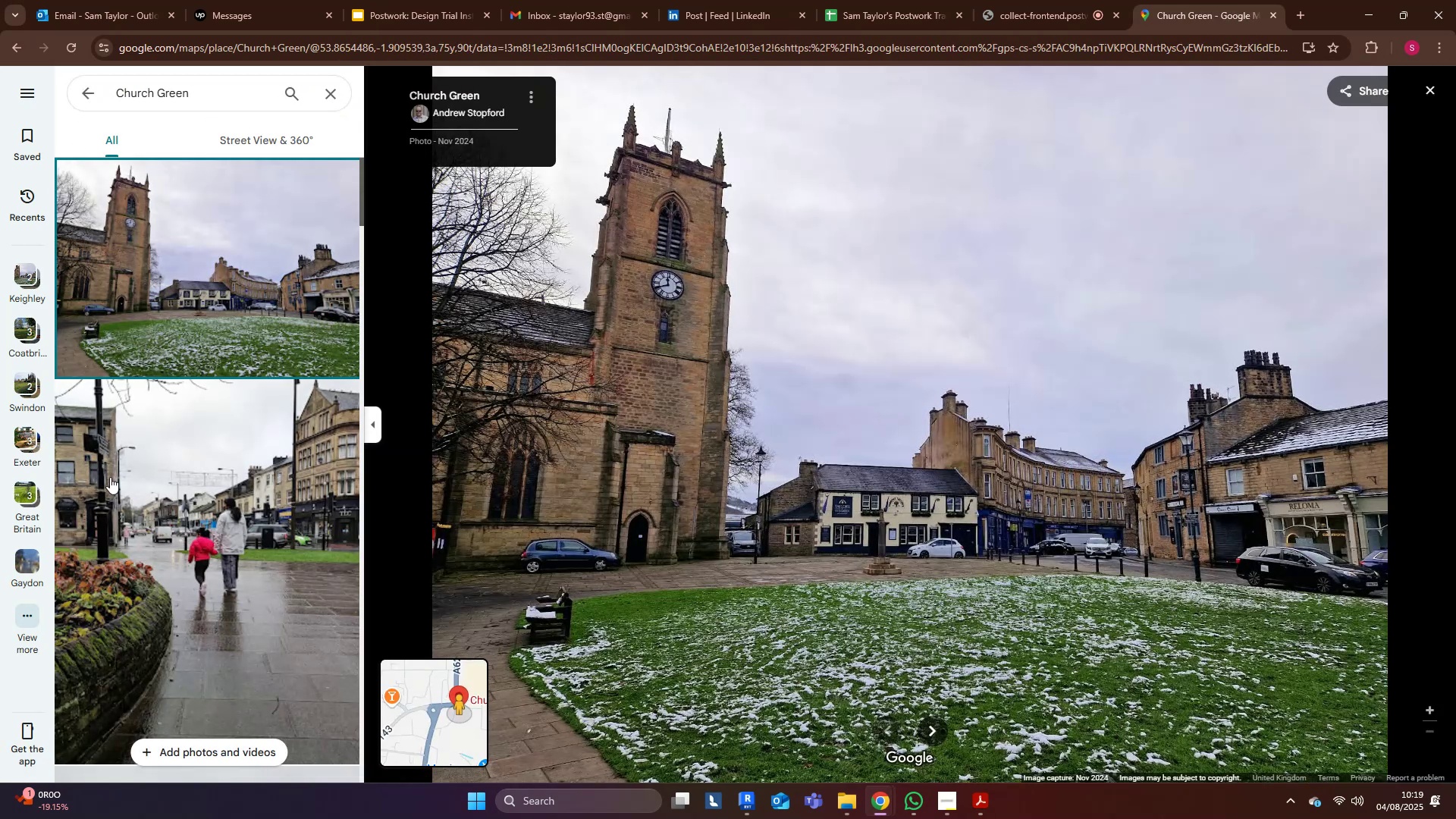 
scroll: coordinate [213, 532], scroll_direction: down, amount: 26.0
 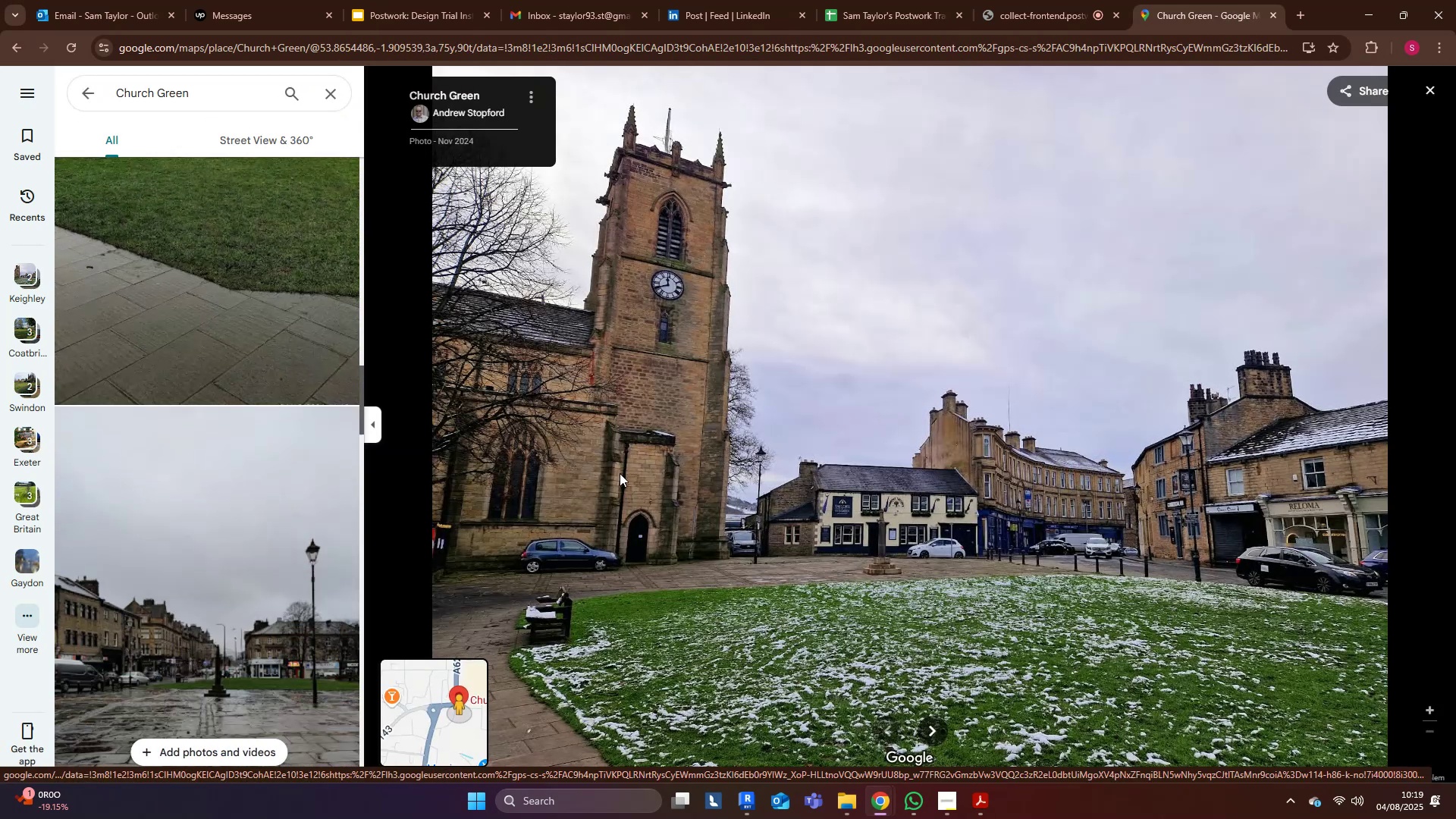 
left_click_drag(start_coordinate=[679, 466], to_coordinate=[1171, 442])
 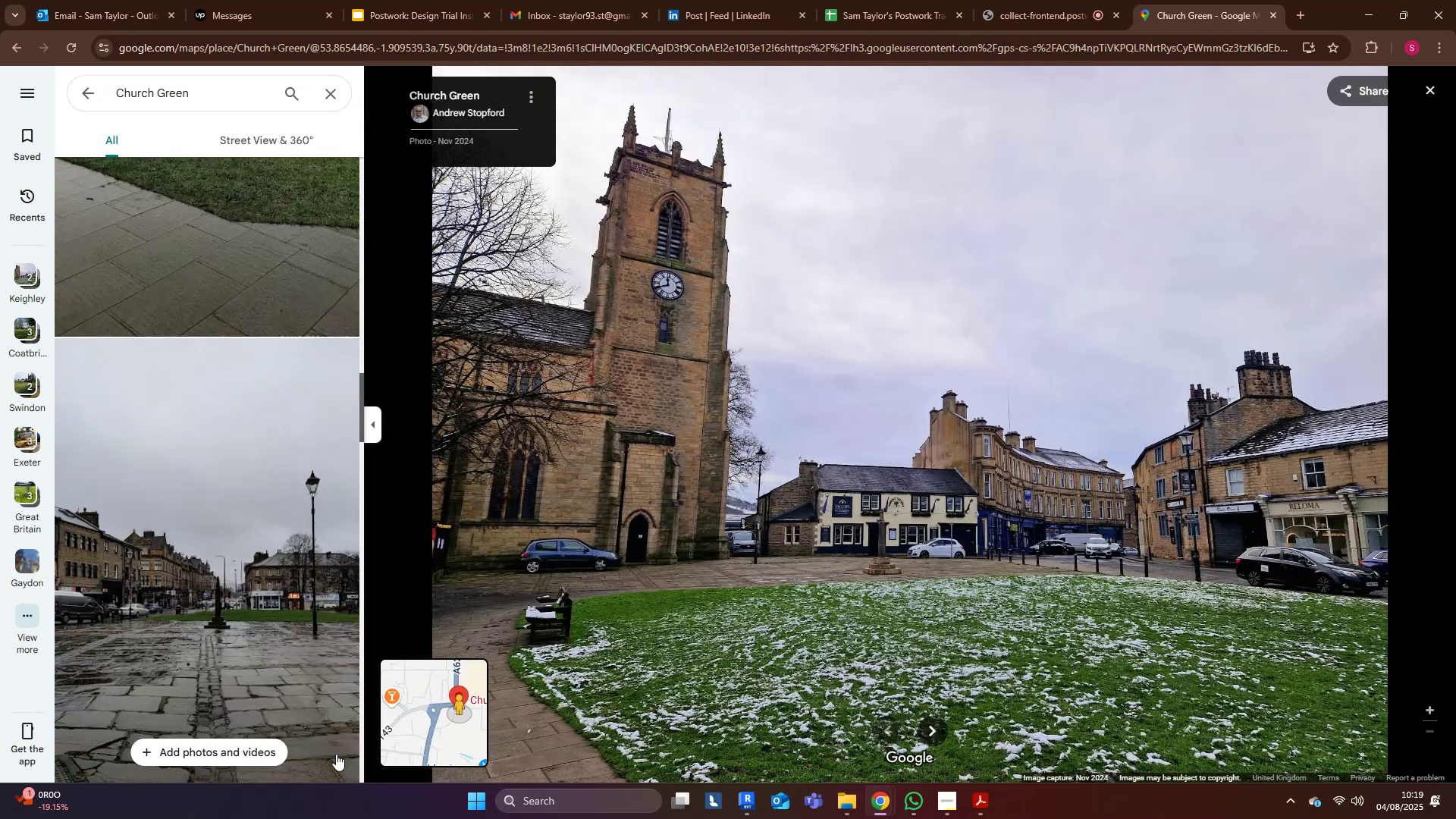 
scroll: coordinate [237, 698], scroll_direction: down, amount: 8.0
 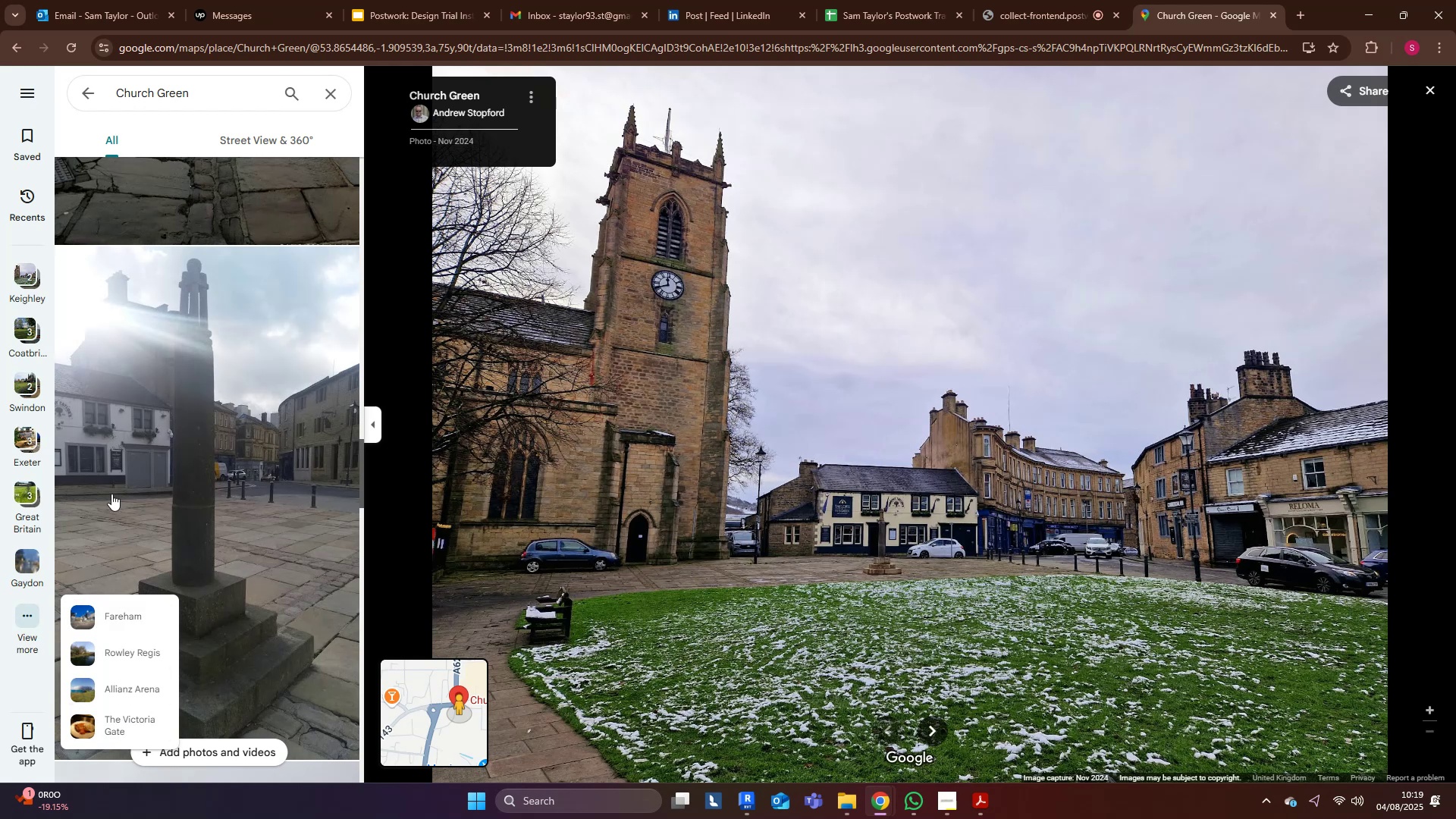 
left_click([89, 93])
 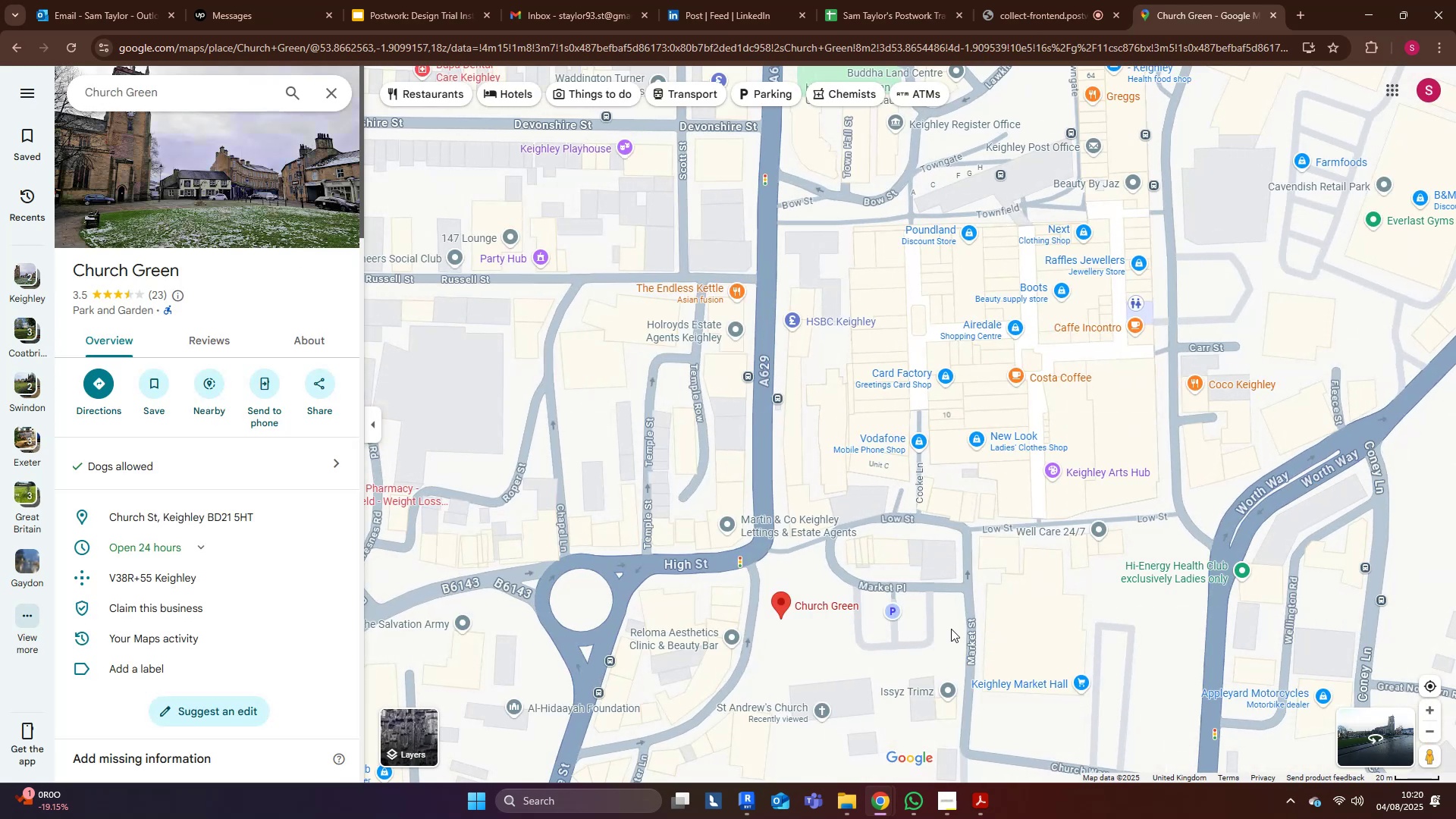 
scroll: coordinate [860, 619], scroll_direction: up, amount: 4.0
 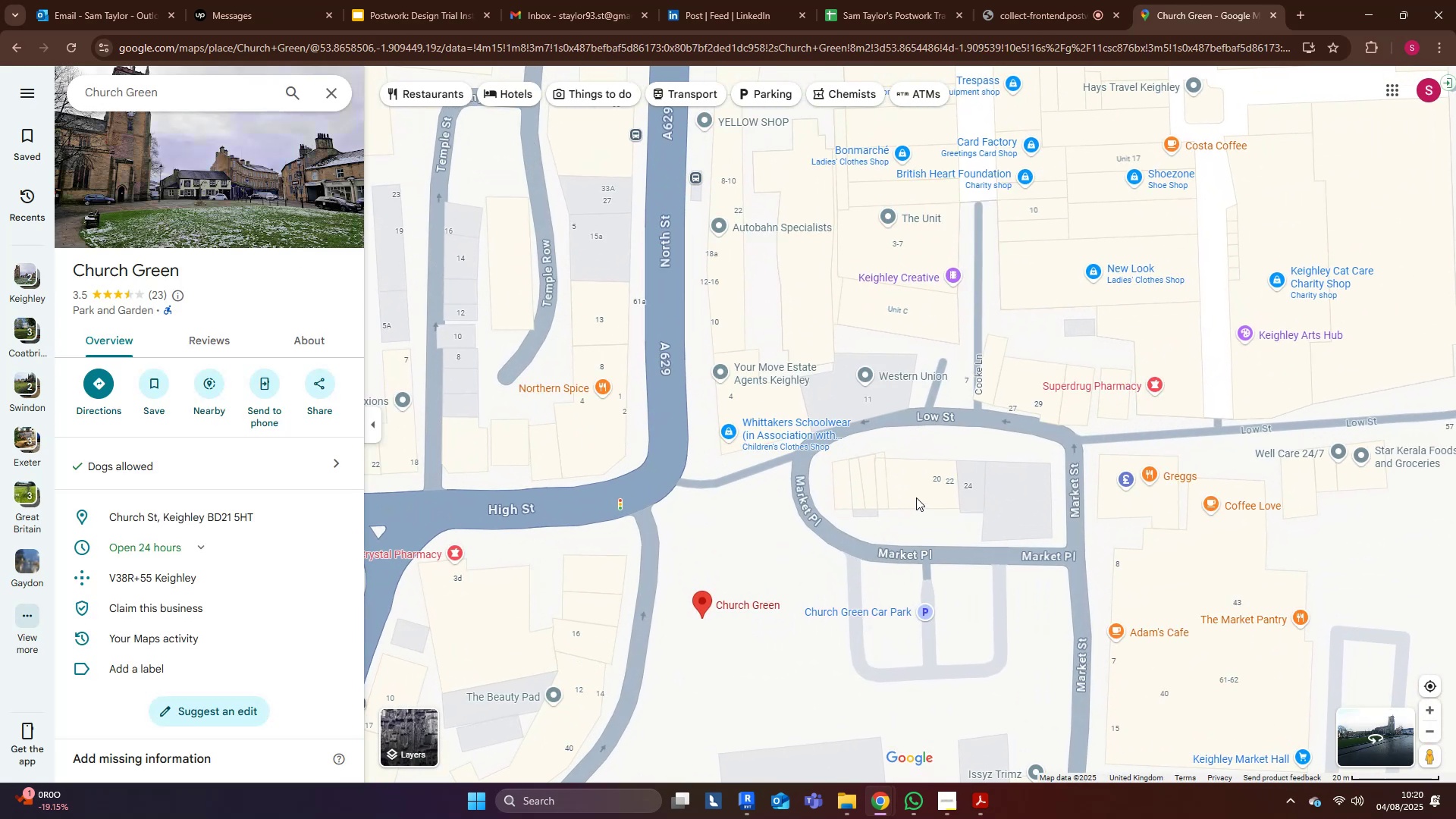 
left_click([921, 477])
 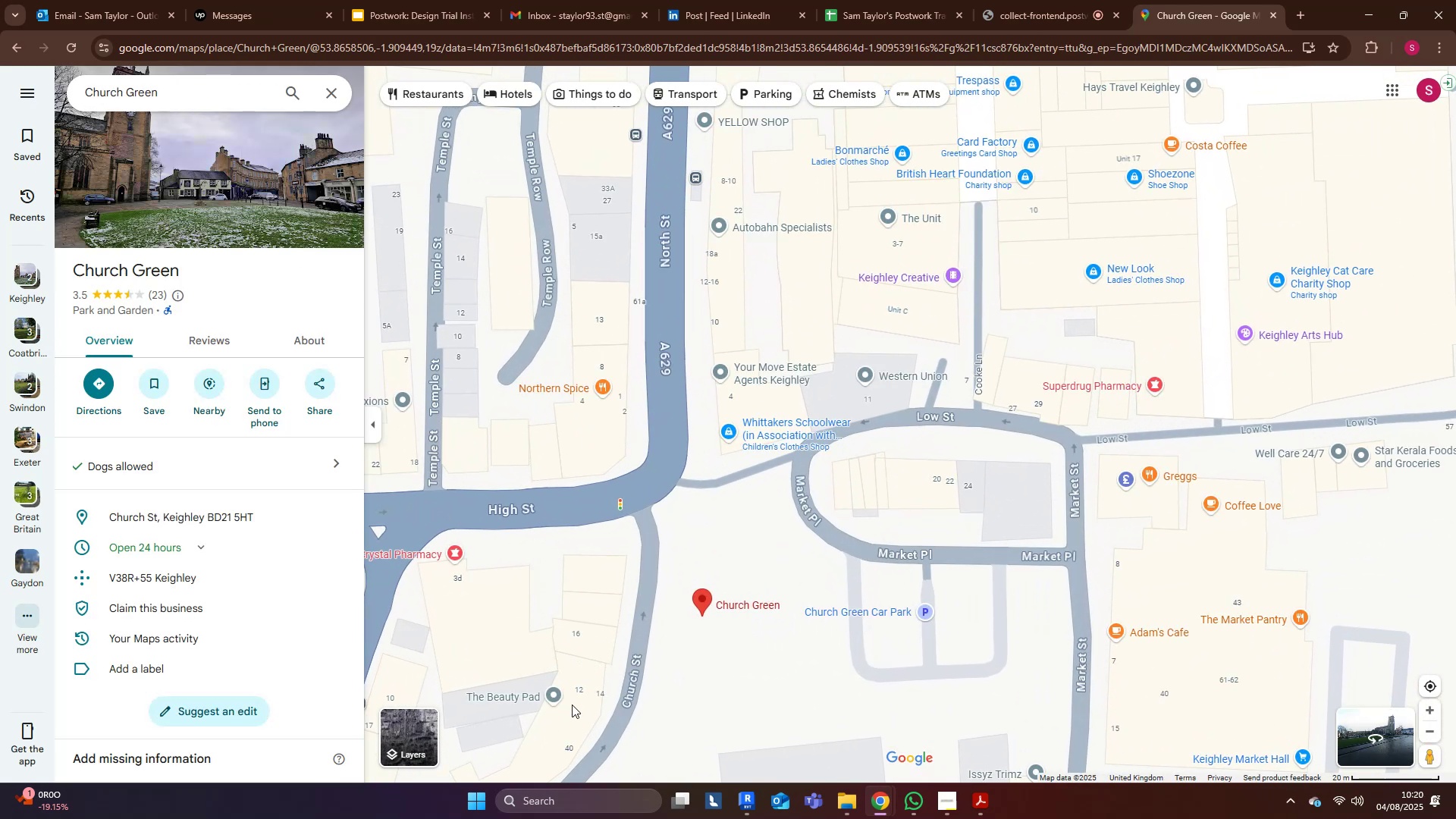 
scroll: coordinate [702, 680], scroll_direction: up, amount: 1.0
 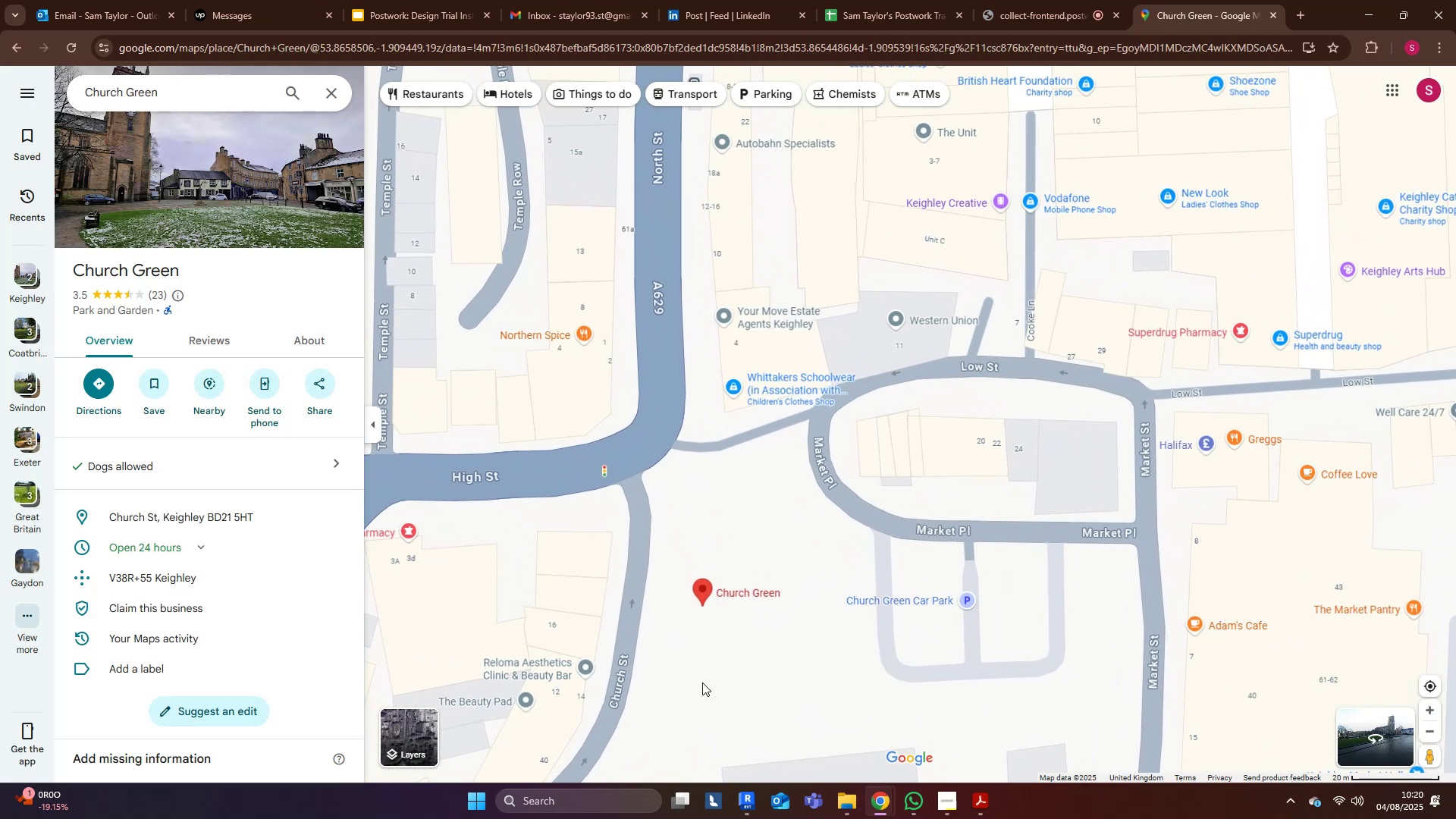 
left_click_drag(start_coordinate=[715, 708], to_coordinate=[766, 594])
 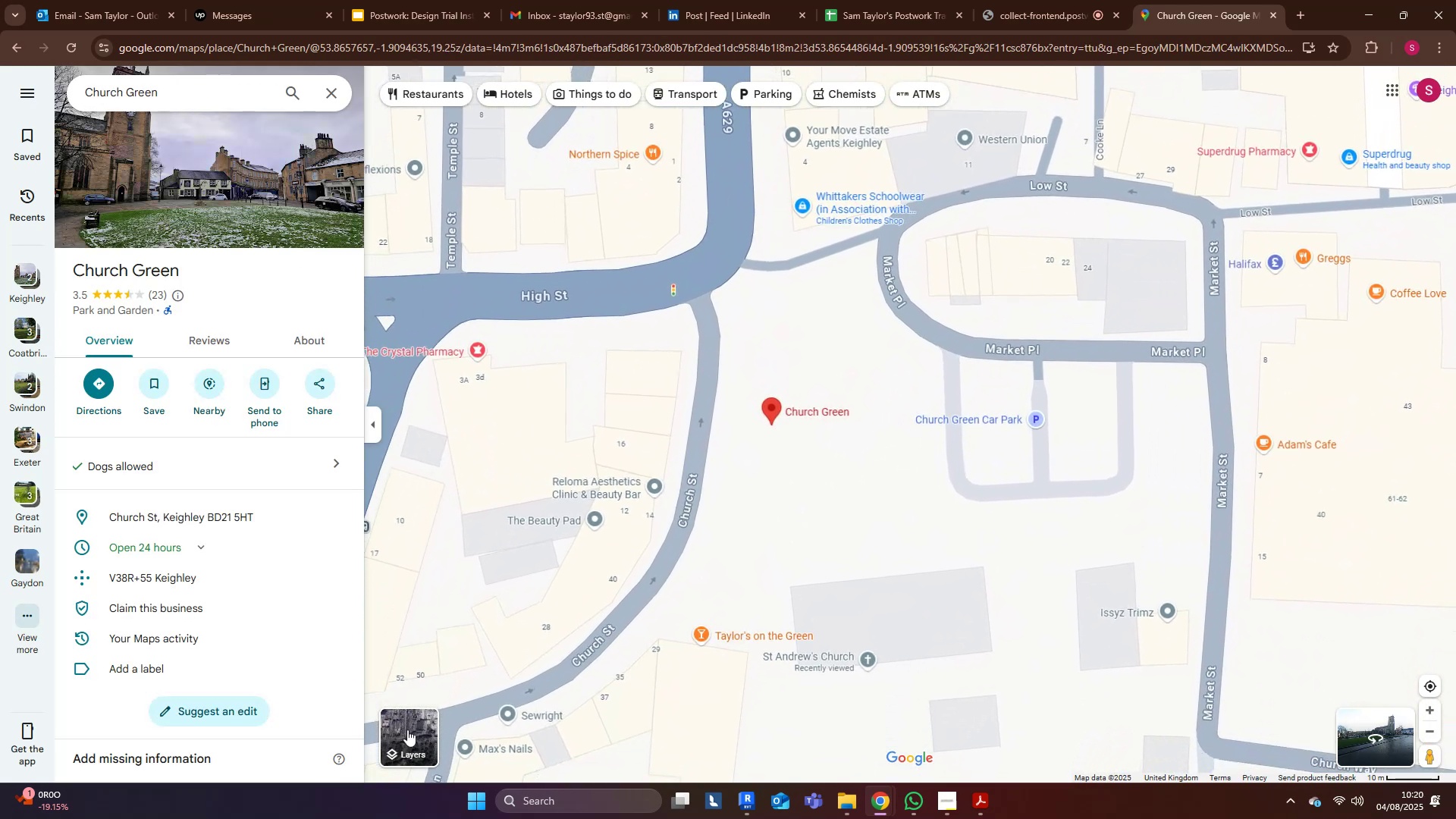 
left_click([400, 733])
 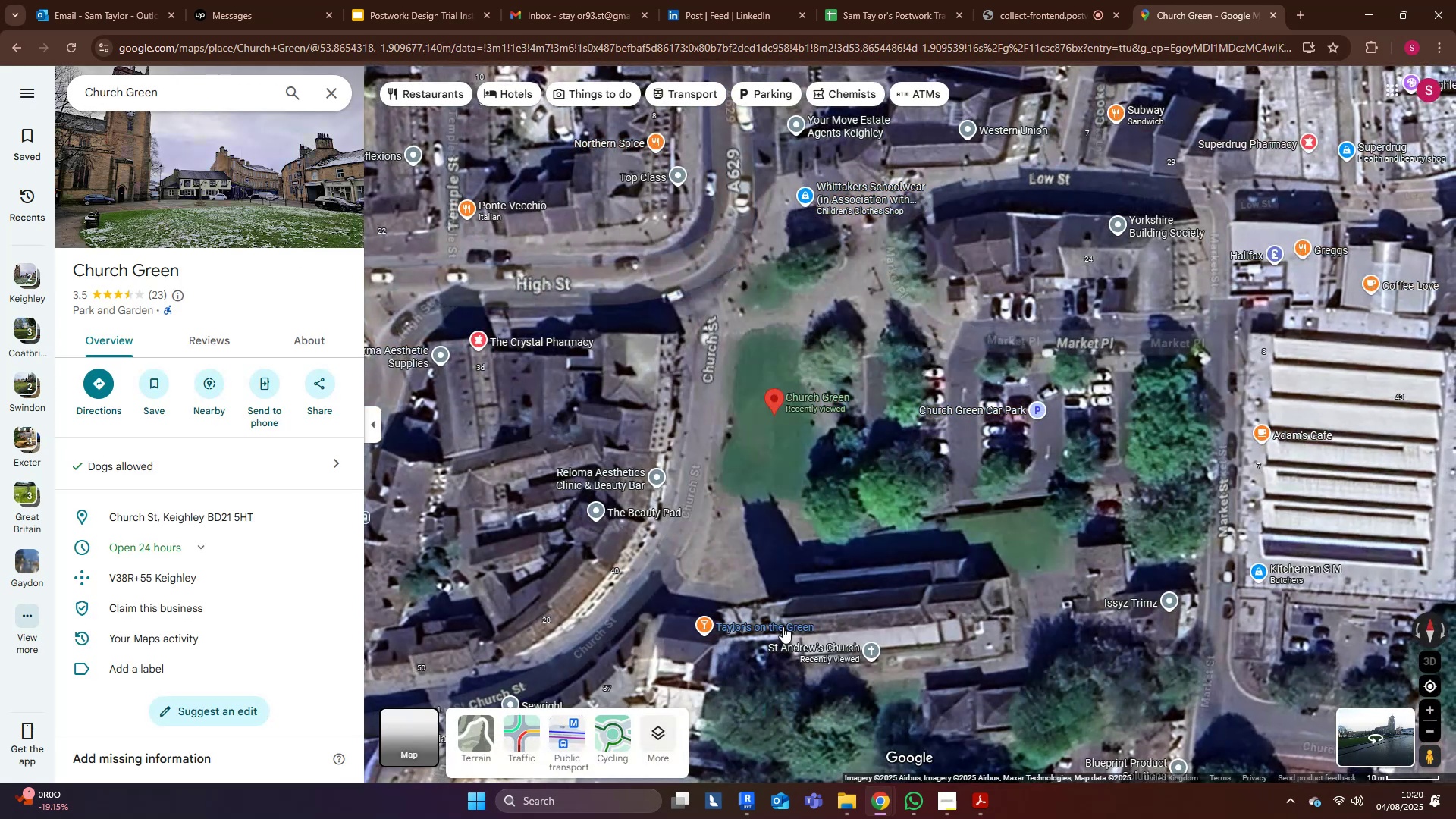 
left_click([805, 648])
 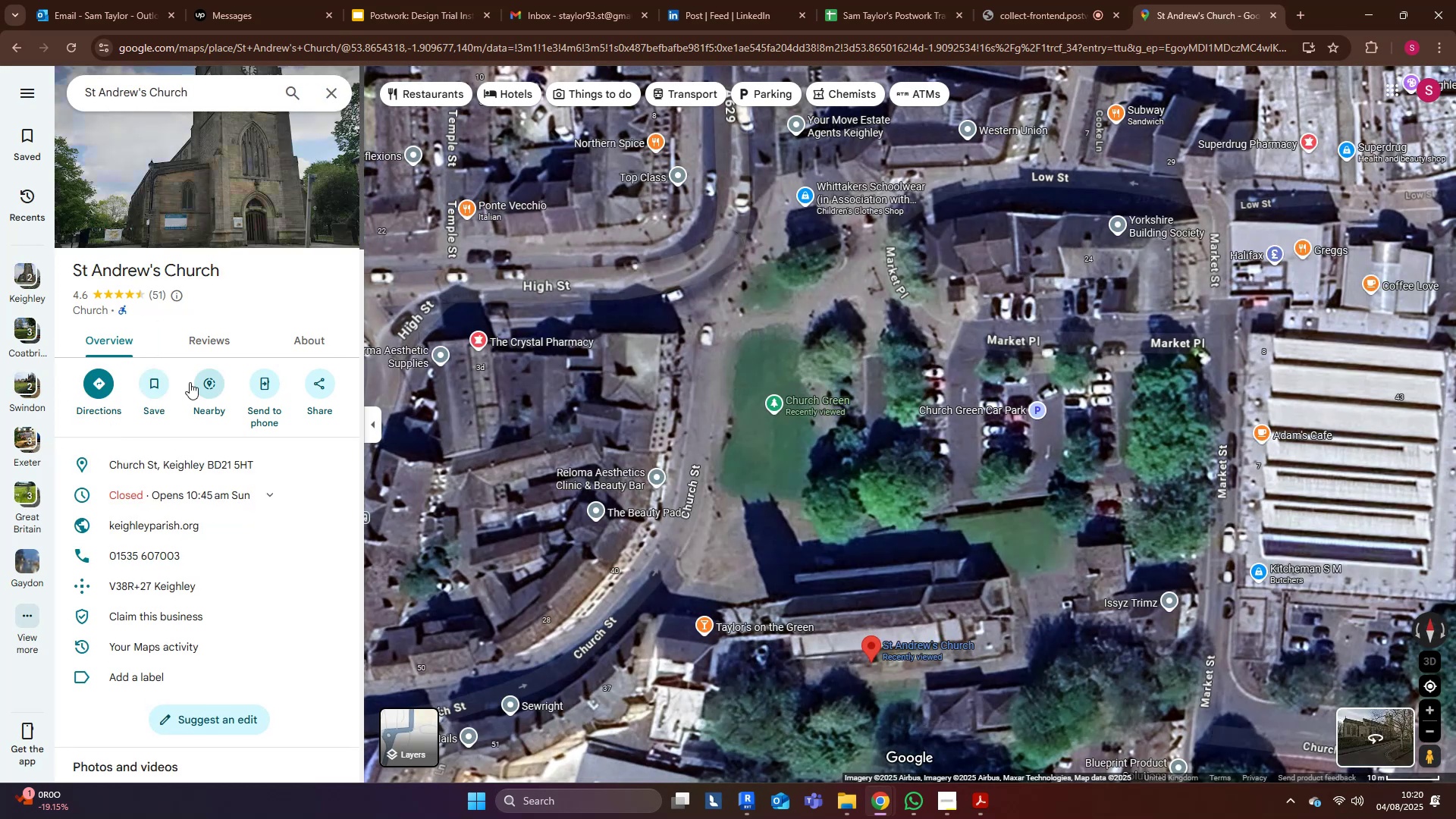 
scroll: coordinate [219, 495], scroll_direction: down, amount: 3.0
 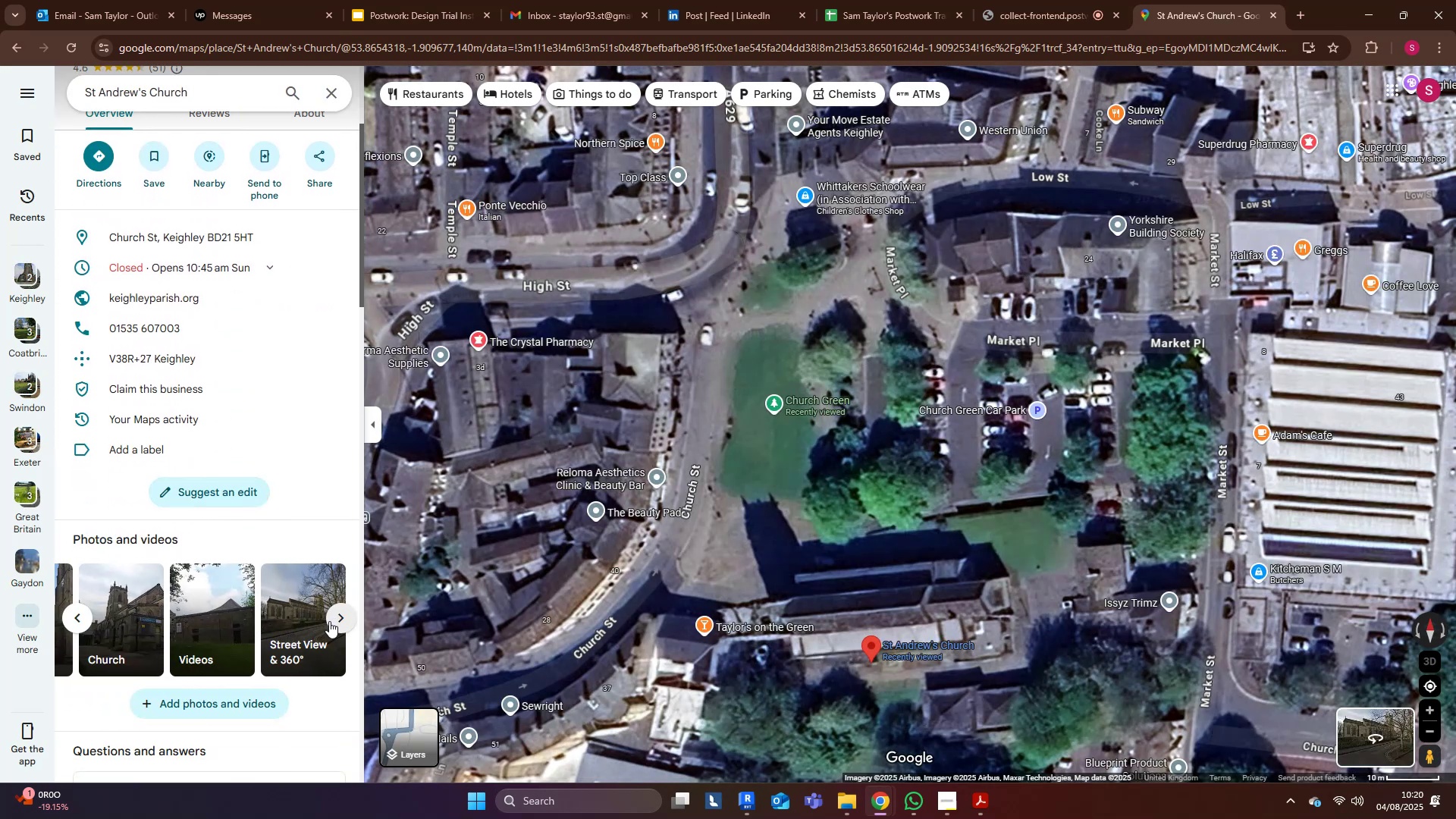 
left_click([129, 597])
 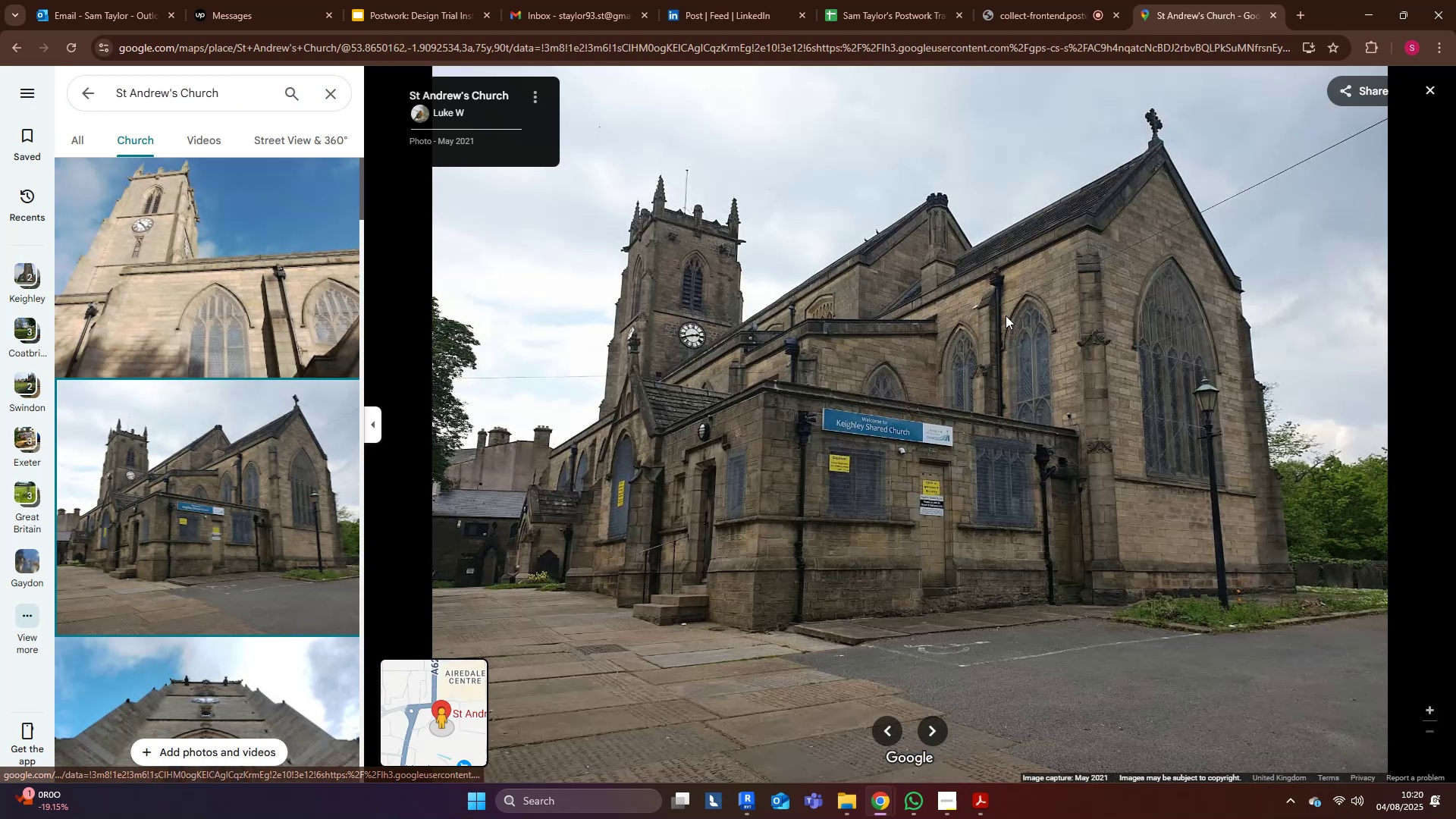 
left_click_drag(start_coordinate=[790, 488], to_coordinate=[801, 478])
 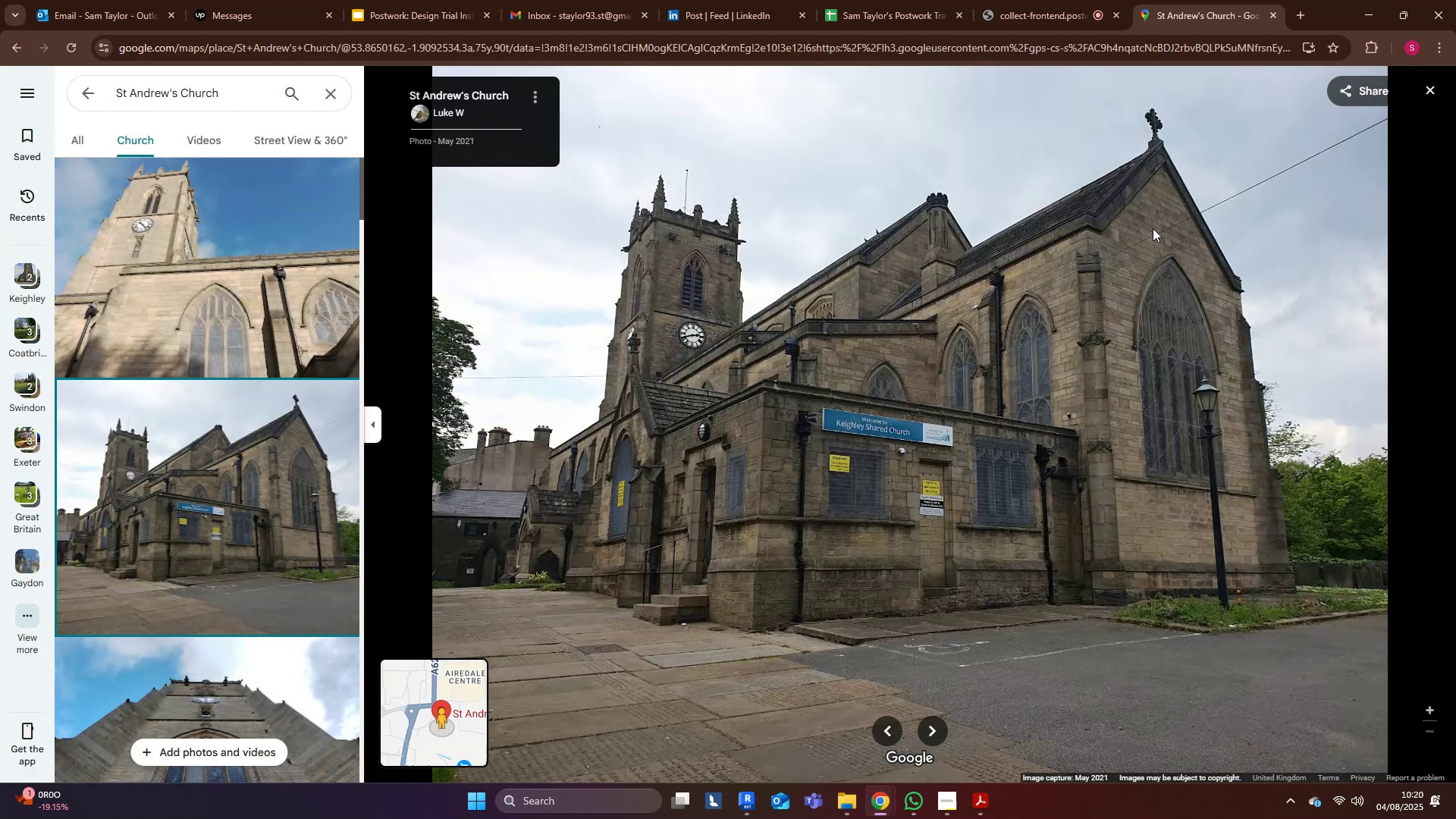 
scroll: coordinate [1172, 212], scroll_direction: up, amount: 2.0
 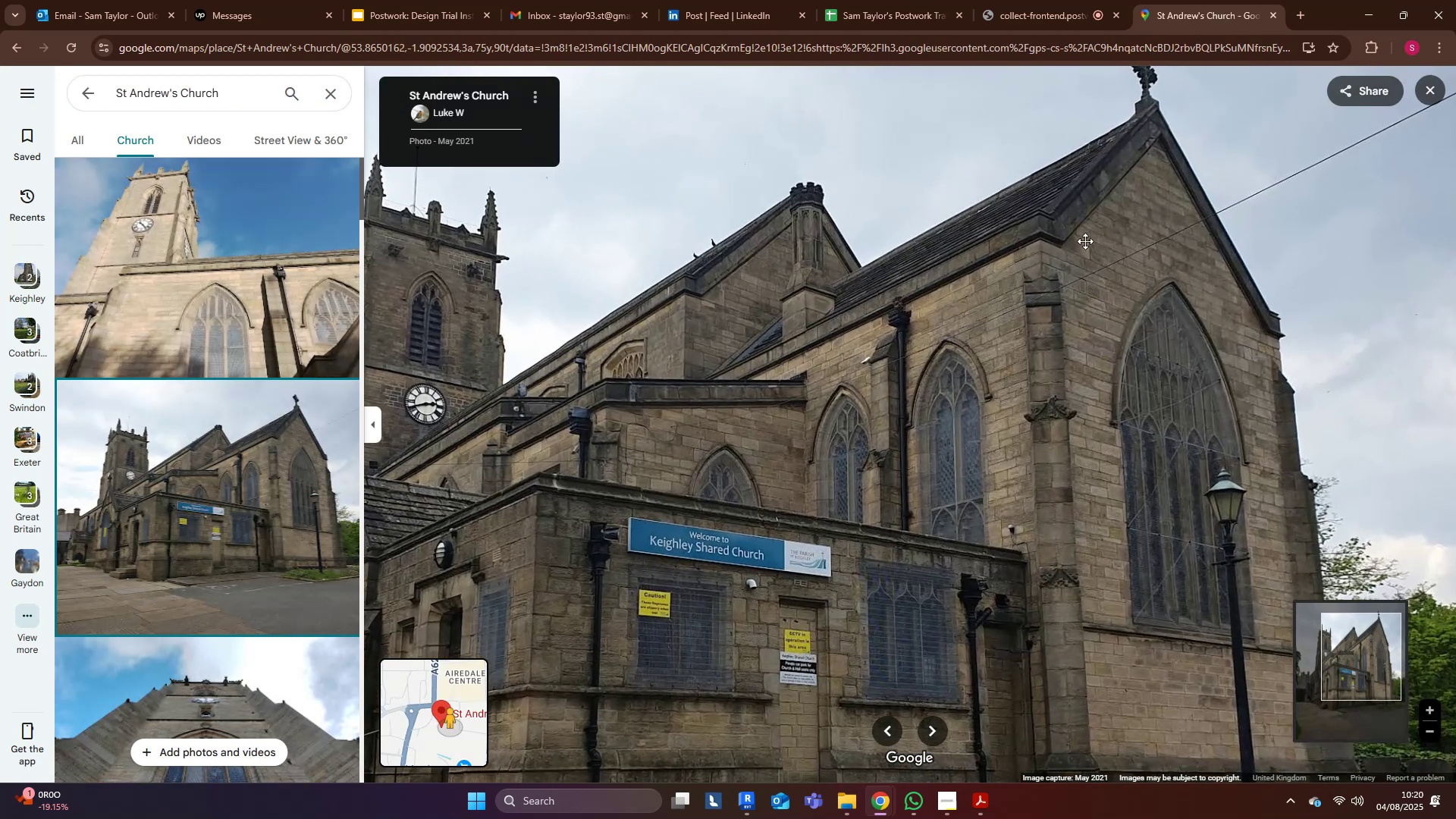 
left_click_drag(start_coordinate=[722, 269], to_coordinate=[782, 261])
 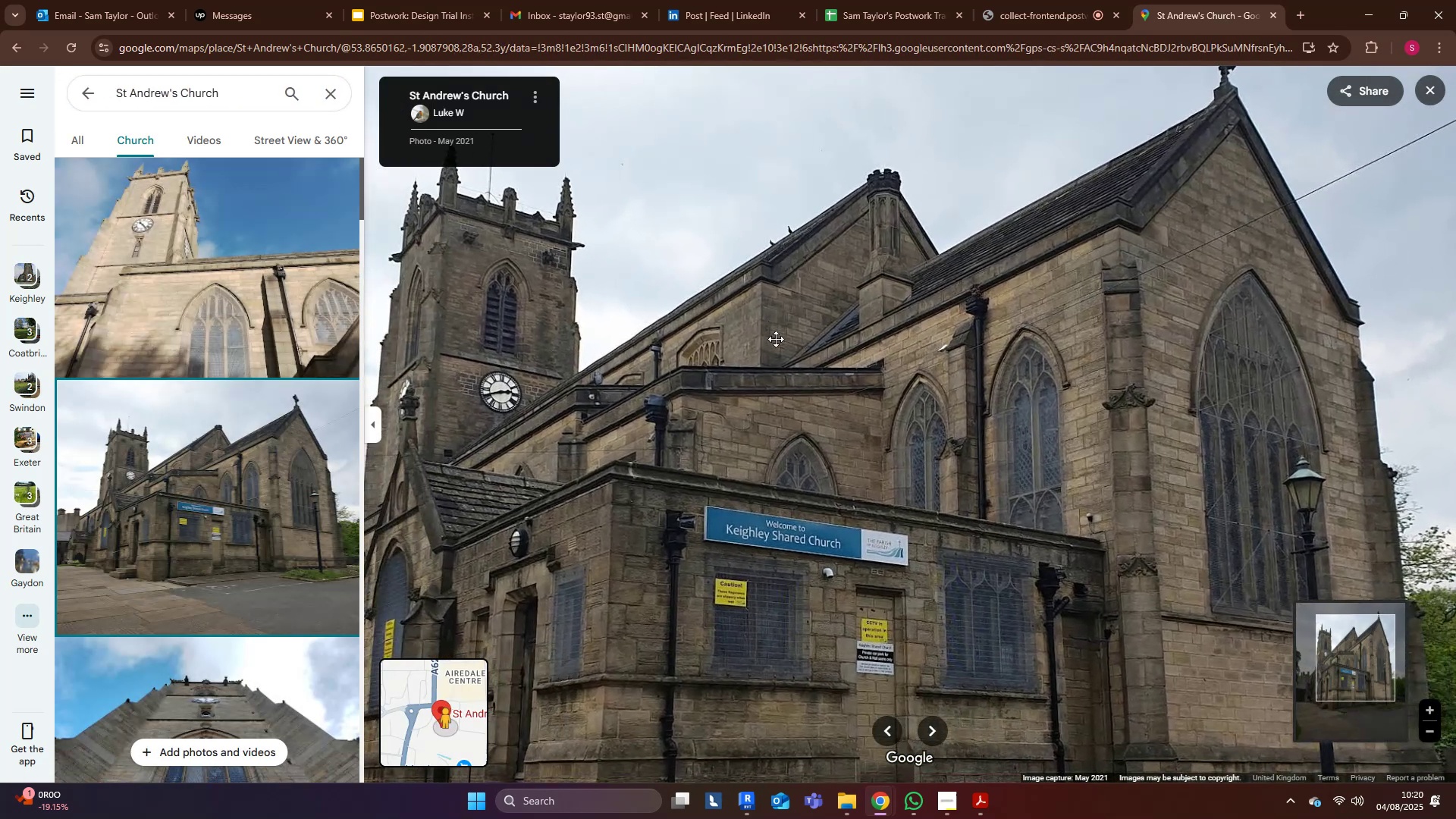 
scroll: coordinate [779, 349], scroll_direction: up, amount: 2.0
 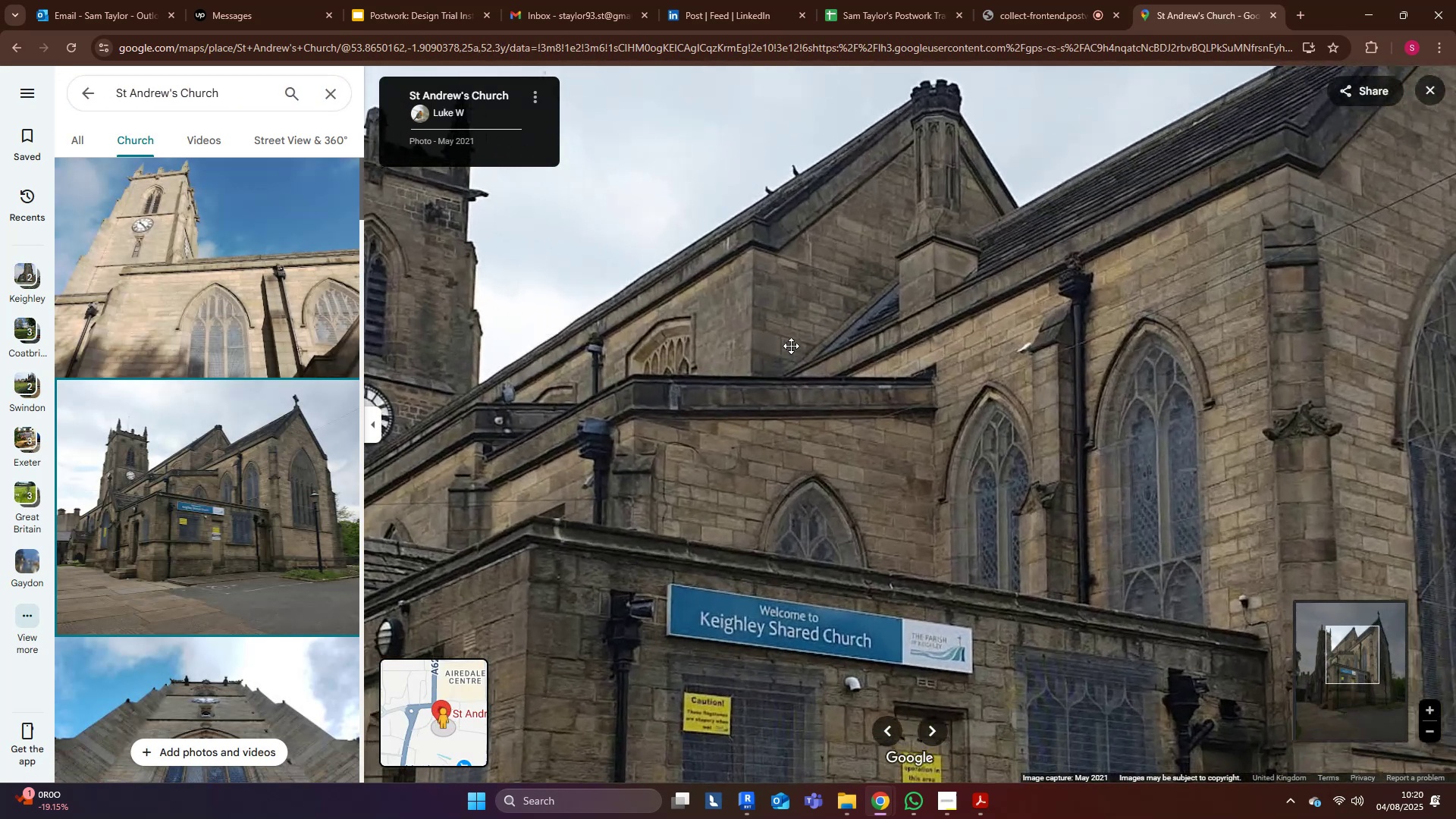 
left_click_drag(start_coordinate=[969, 362], to_coordinate=[948, 359])
 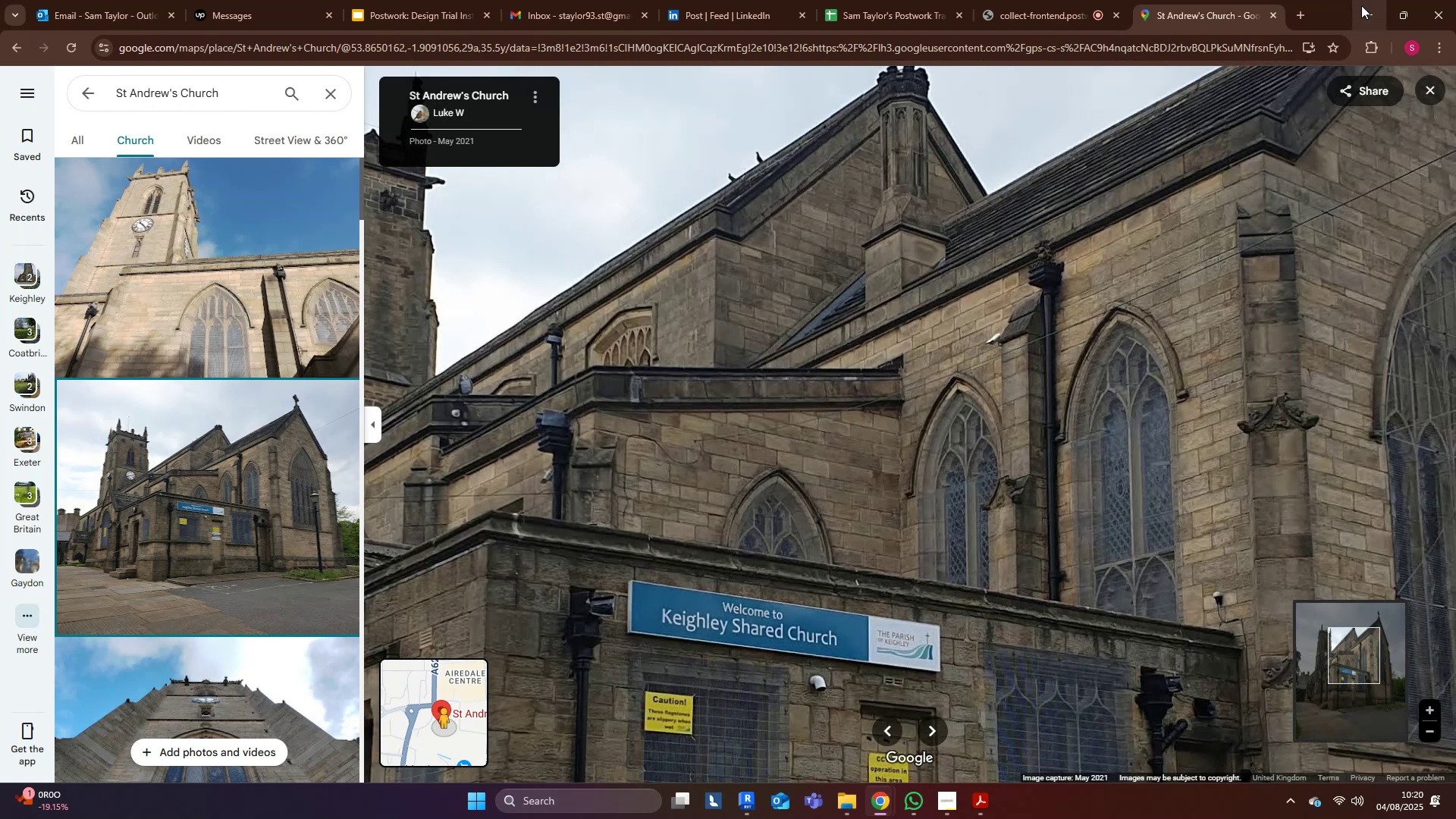 
scroll: coordinate [1037, 429], scroll_direction: down, amount: 1.0
 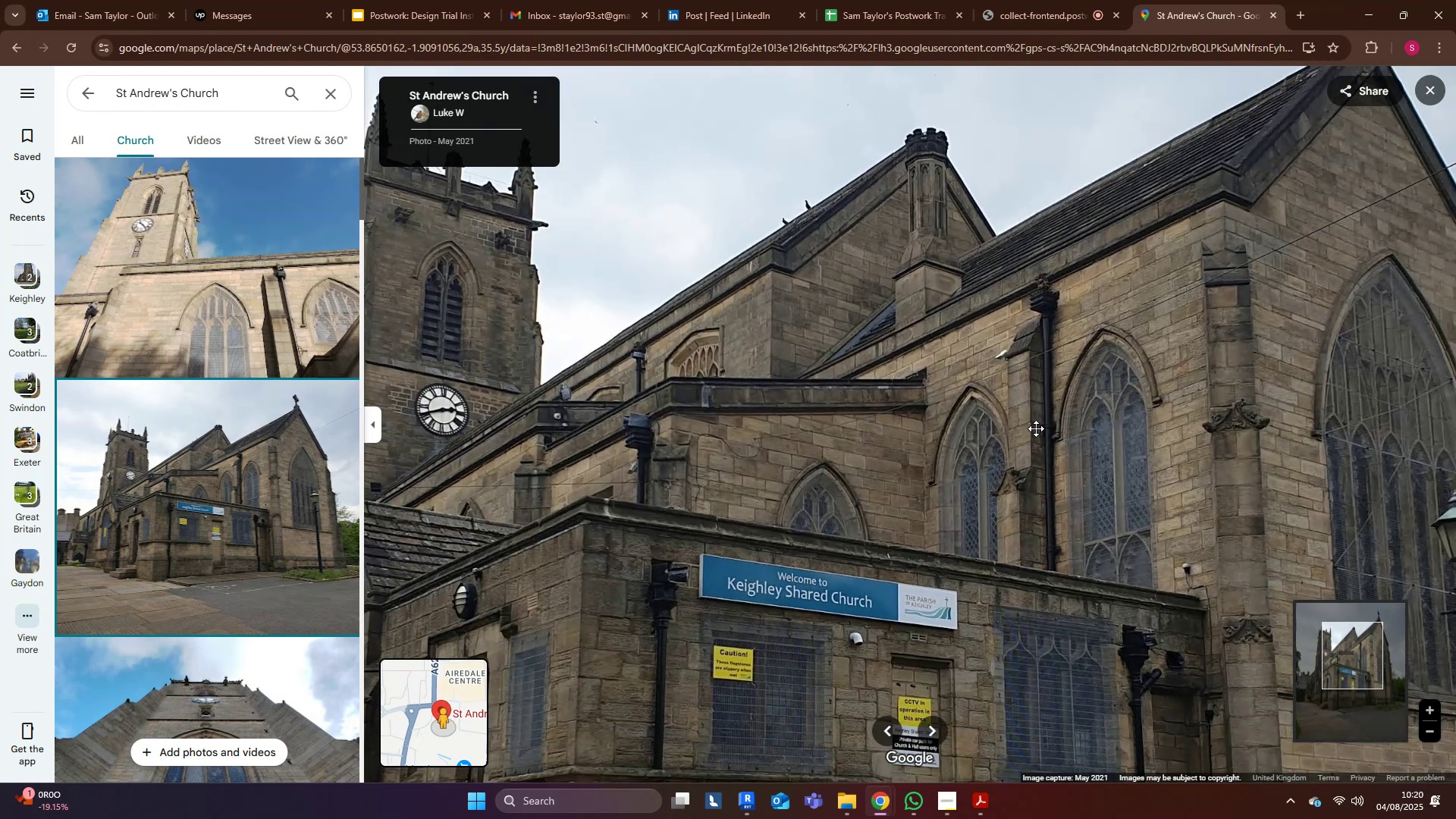 
left_click_drag(start_coordinate=[1010, 438], to_coordinate=[1034, 412])
 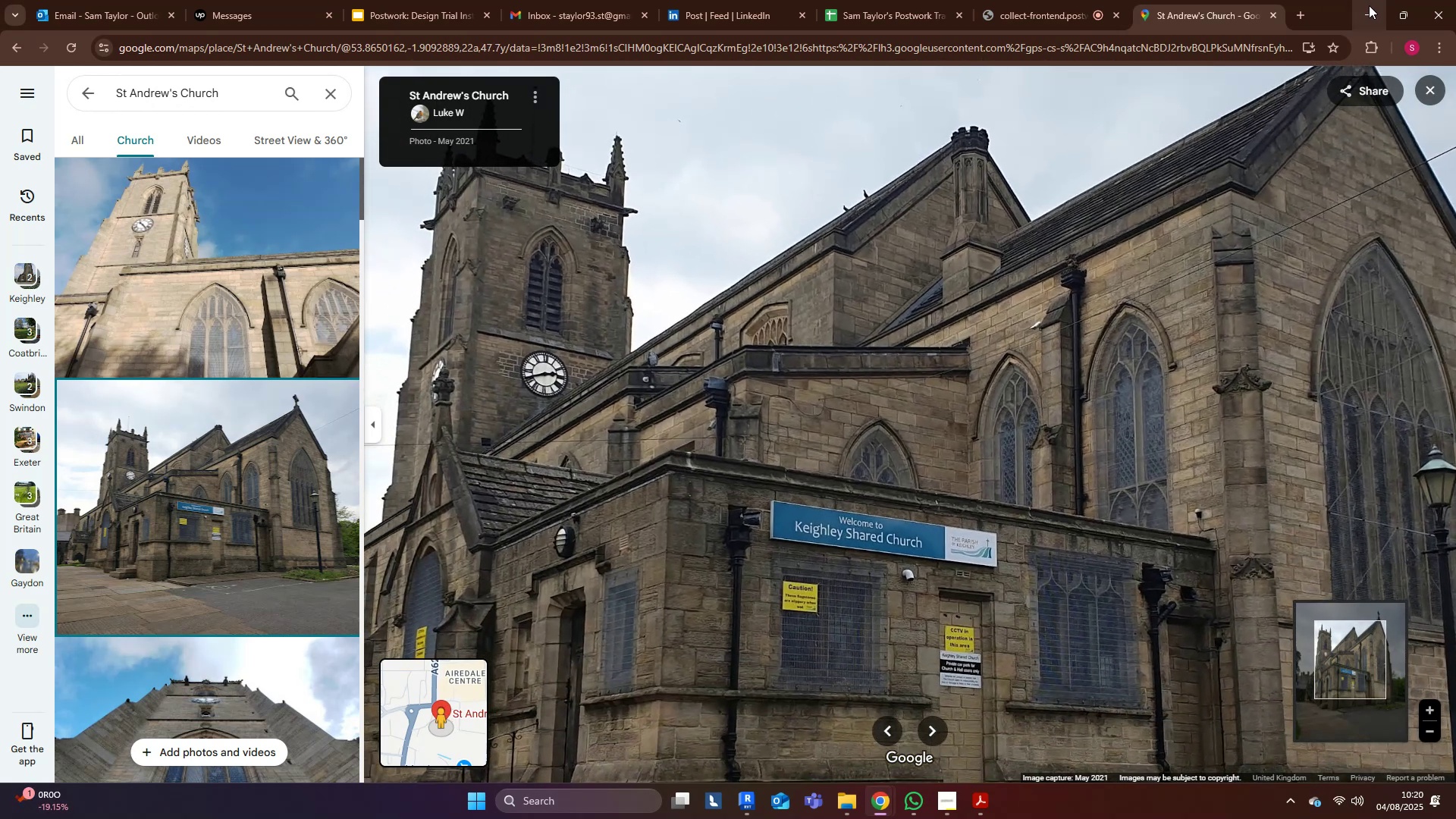 
scroll: coordinate [1018, 182], scroll_direction: up, amount: 10.0
 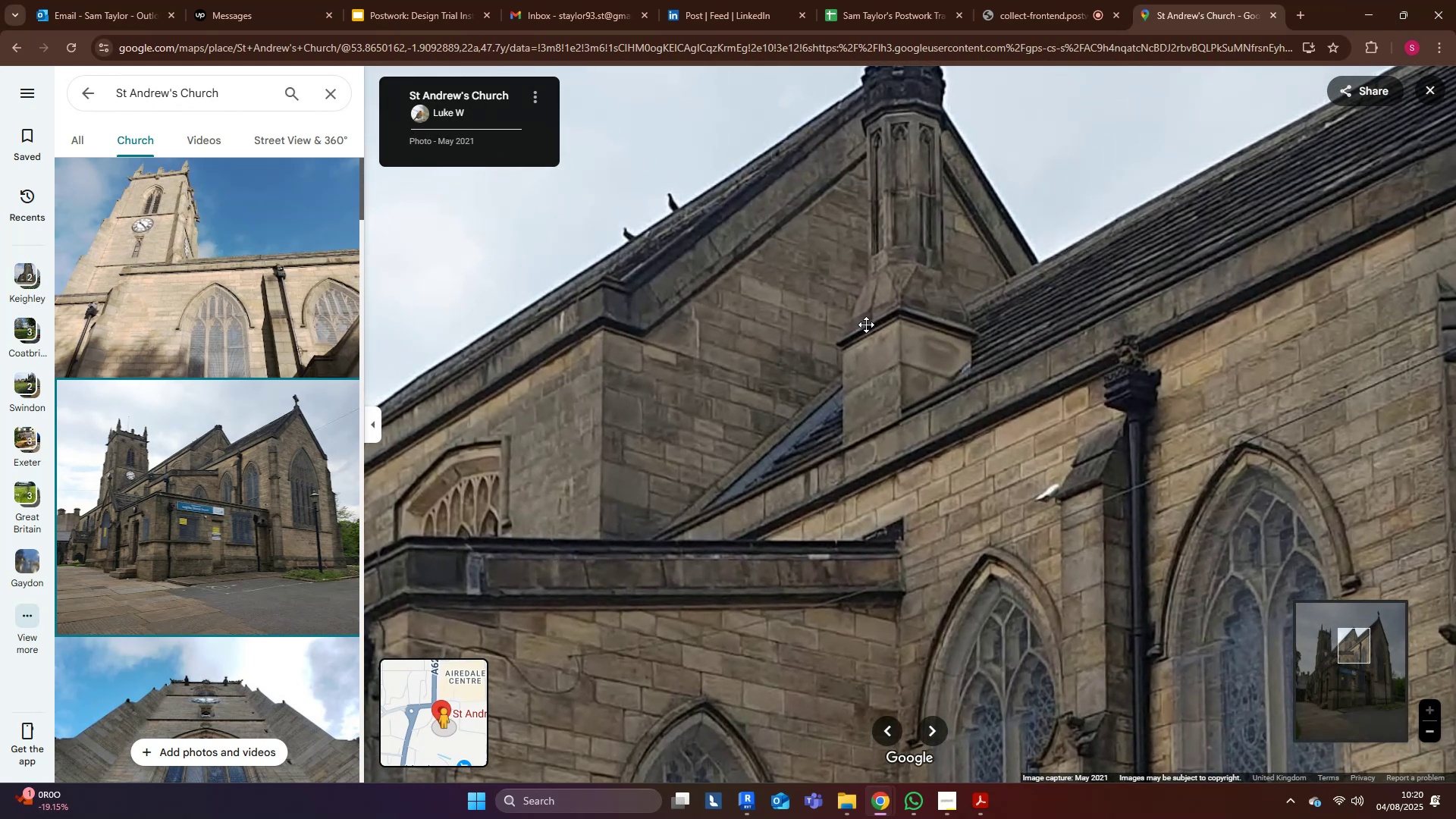 
left_click_drag(start_coordinate=[992, 275], to_coordinate=[944, 331])
 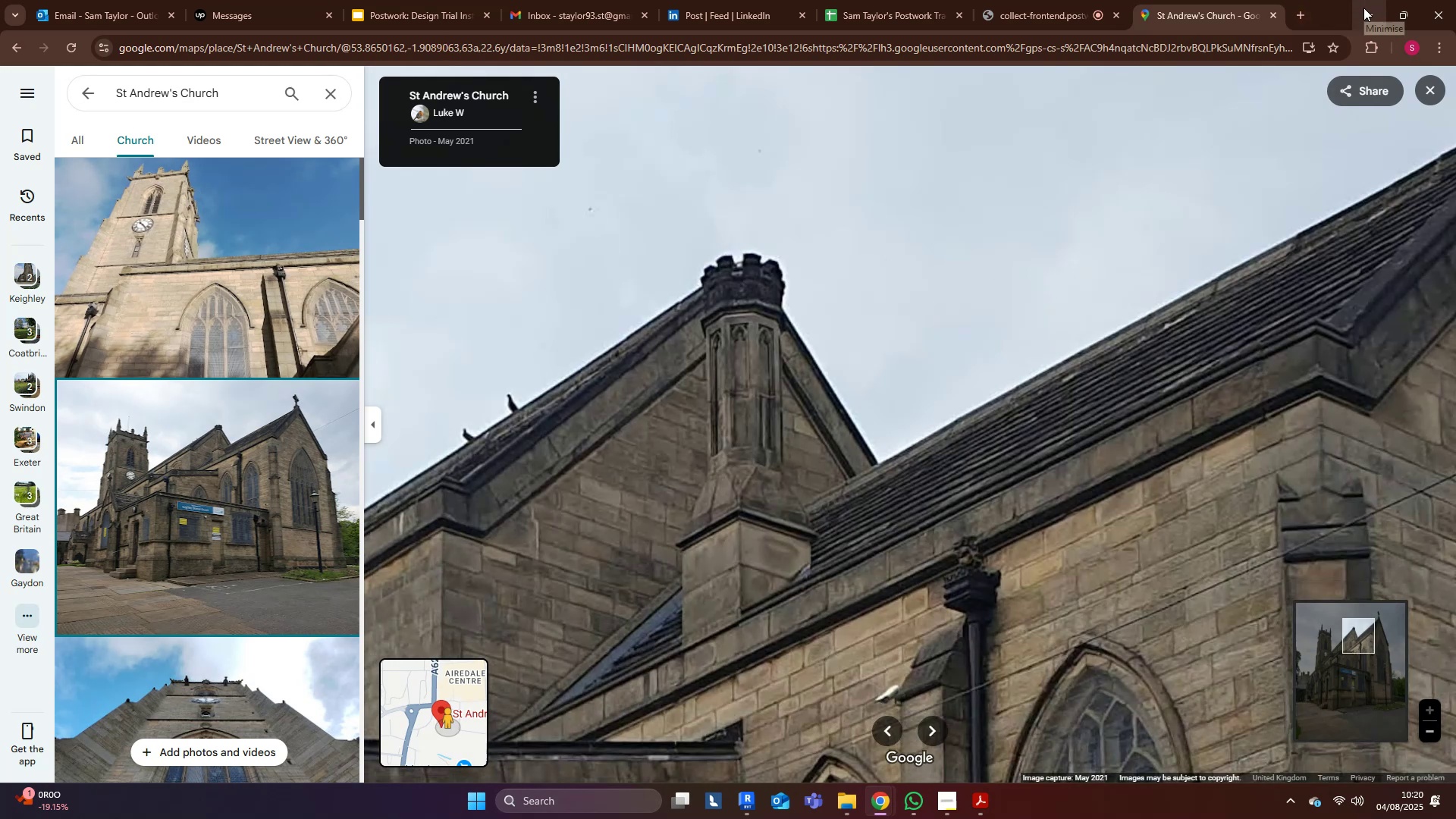 
wait(10.0)
 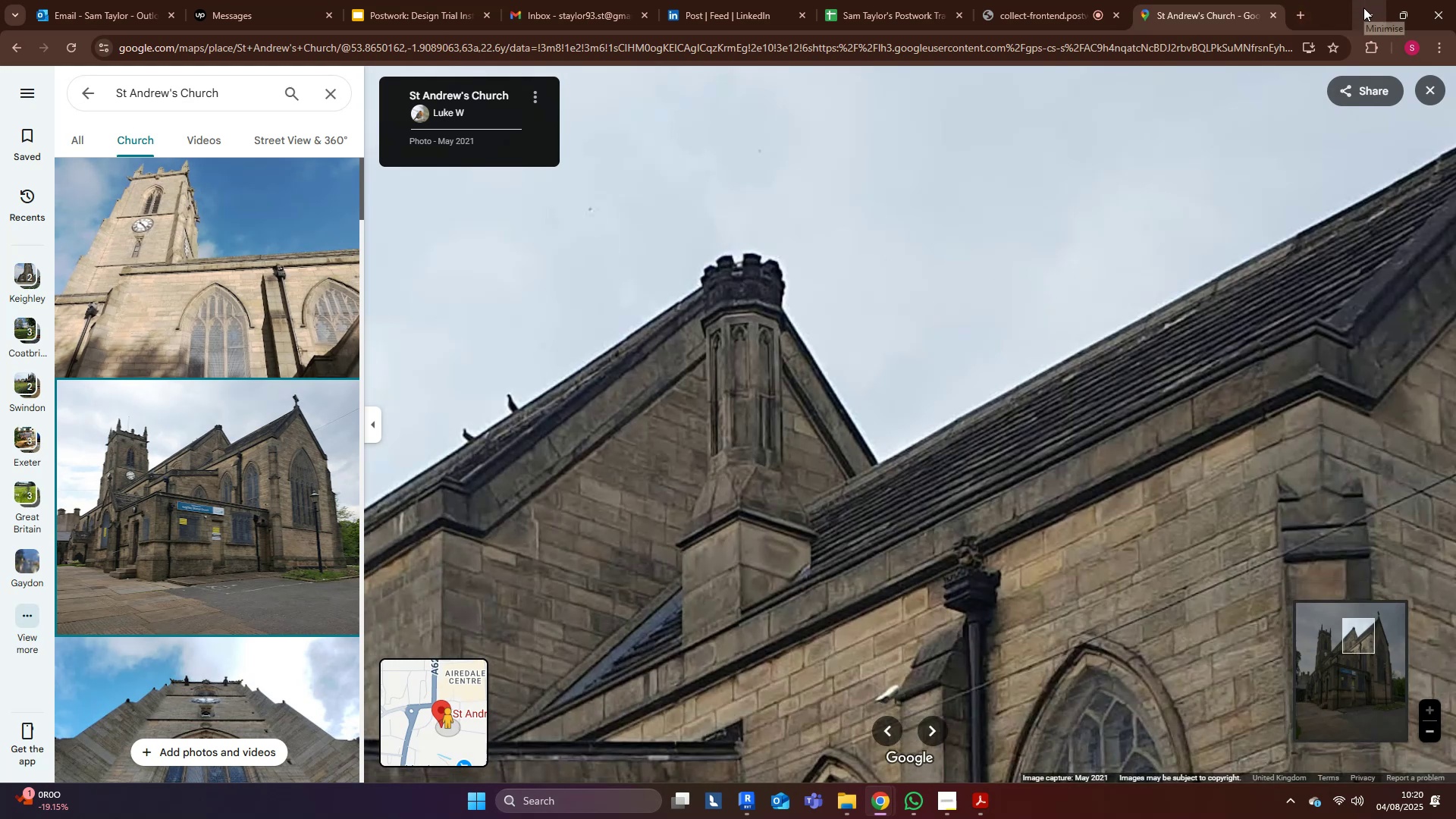 
left_click([1363, 8])
 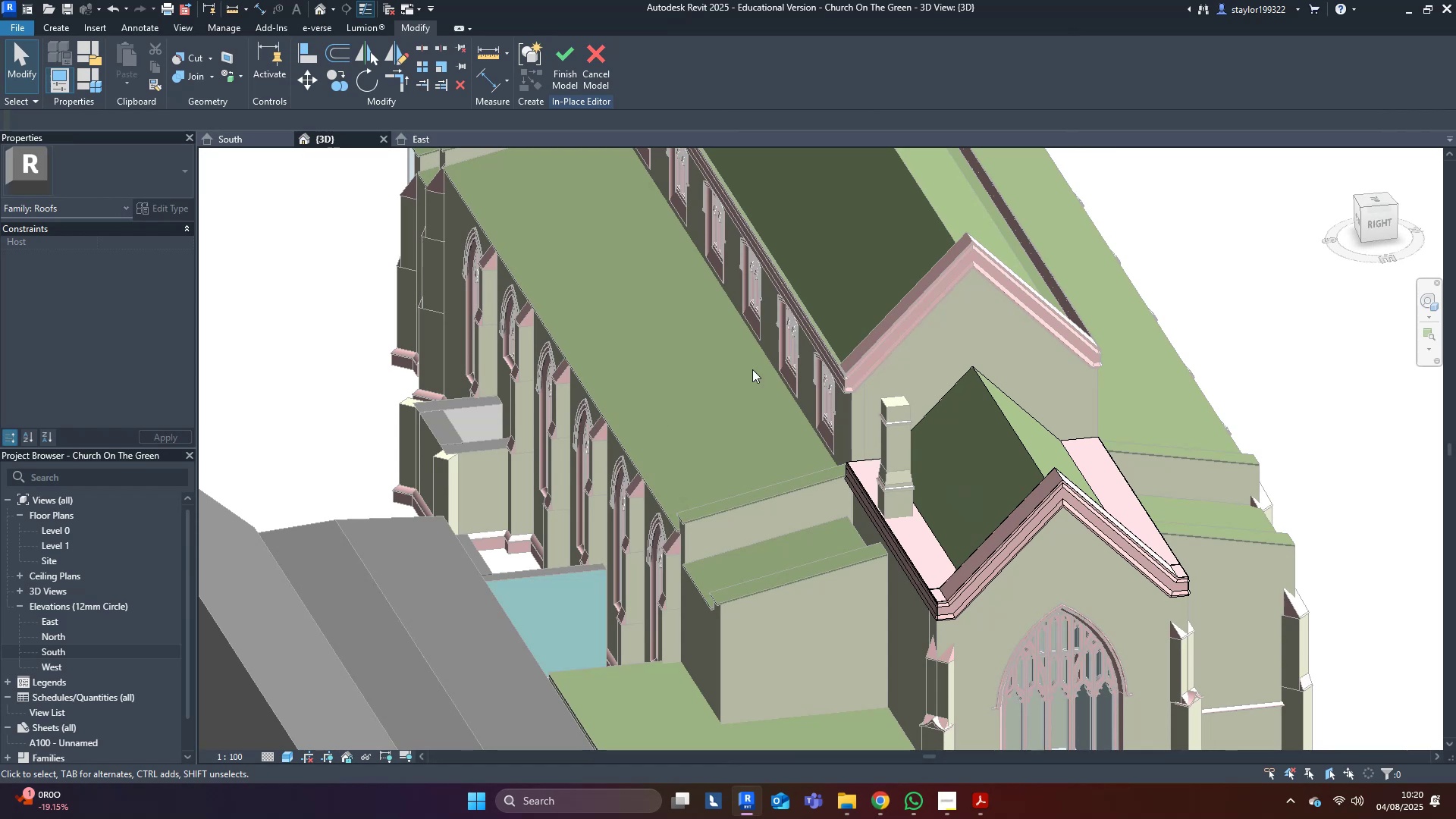 
middle_click([781, 355])
 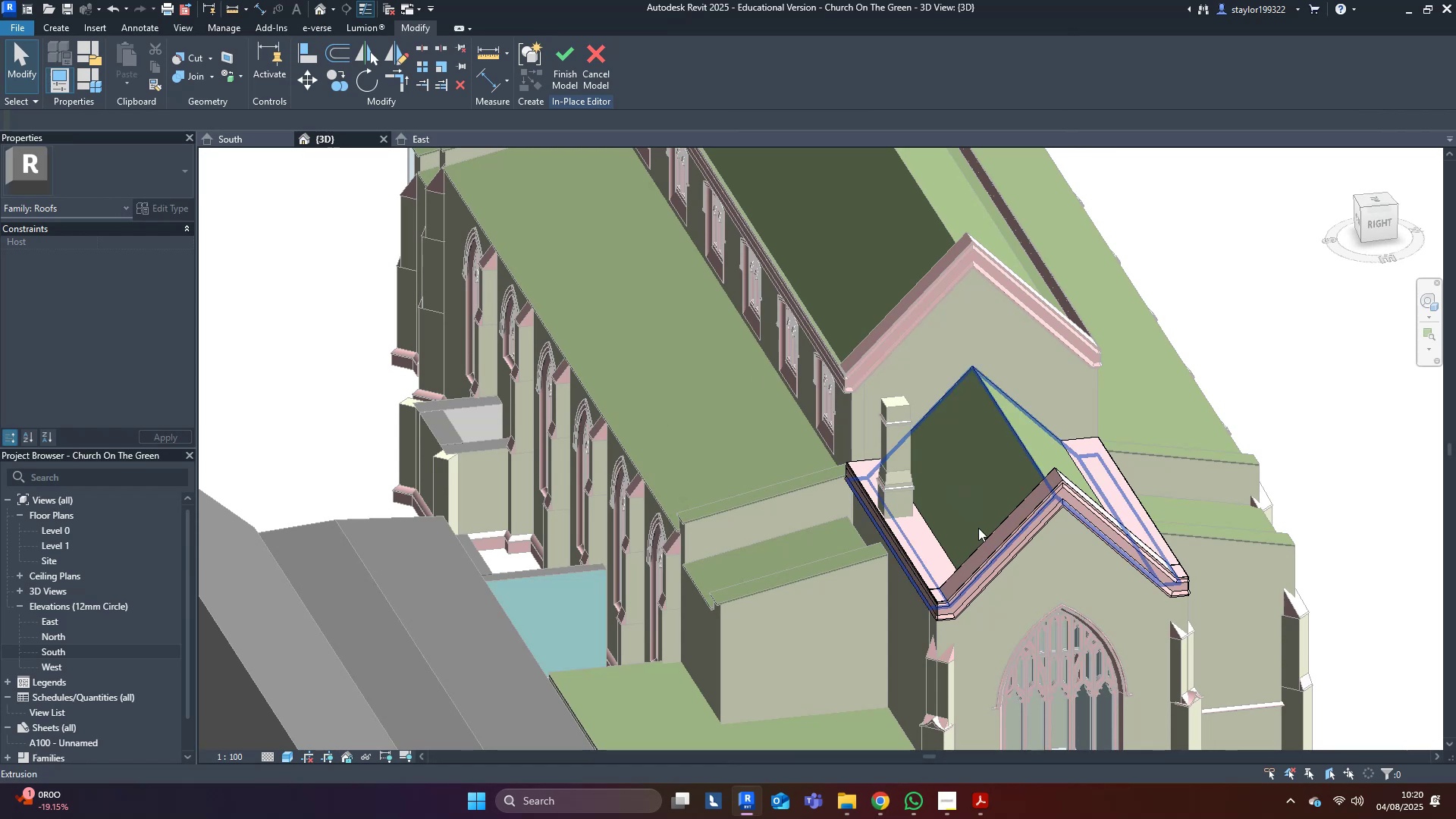 
scroll: coordinate [803, 384], scroll_direction: up, amount: 7.0
 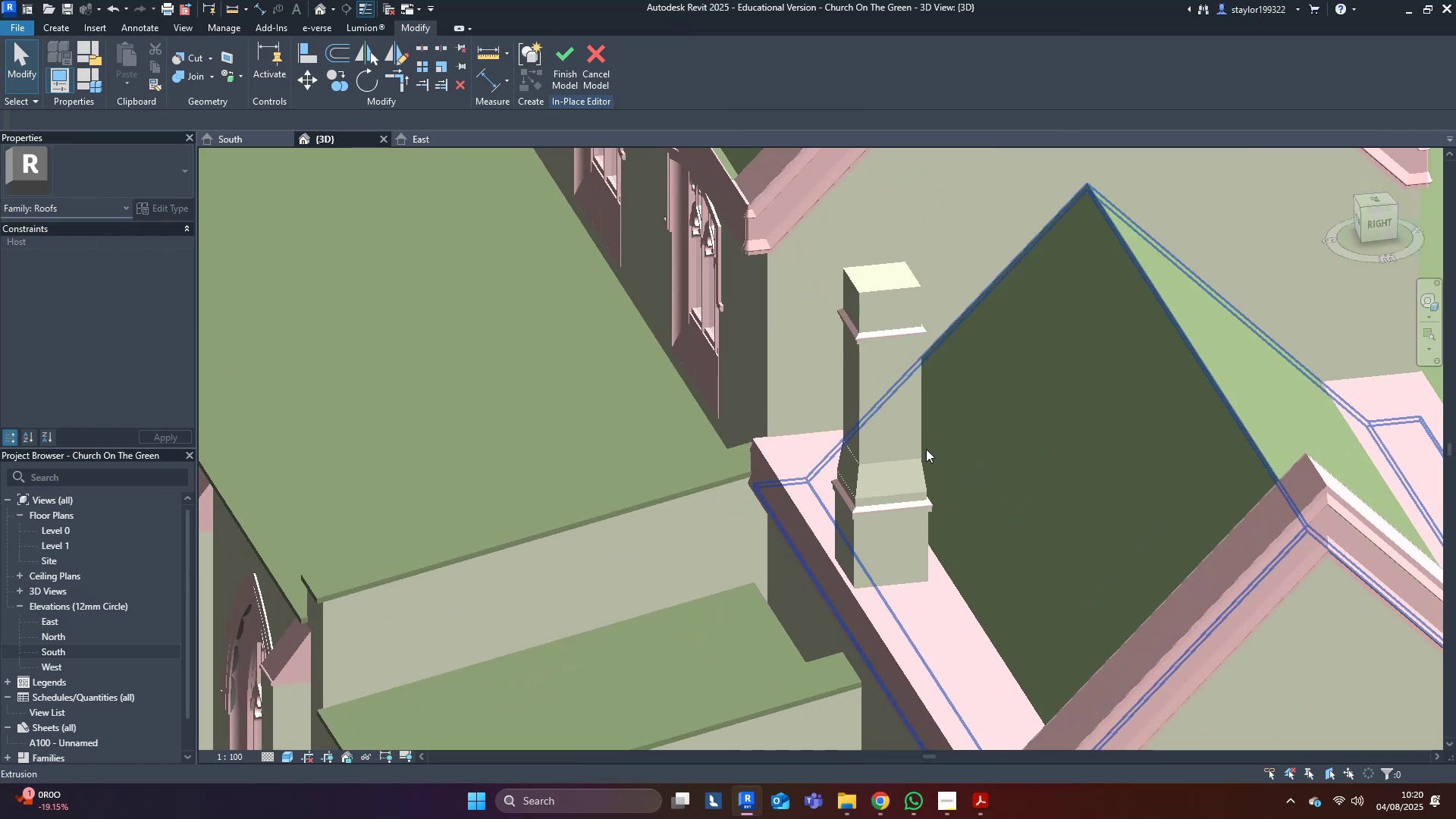 
left_click([926, 449])
 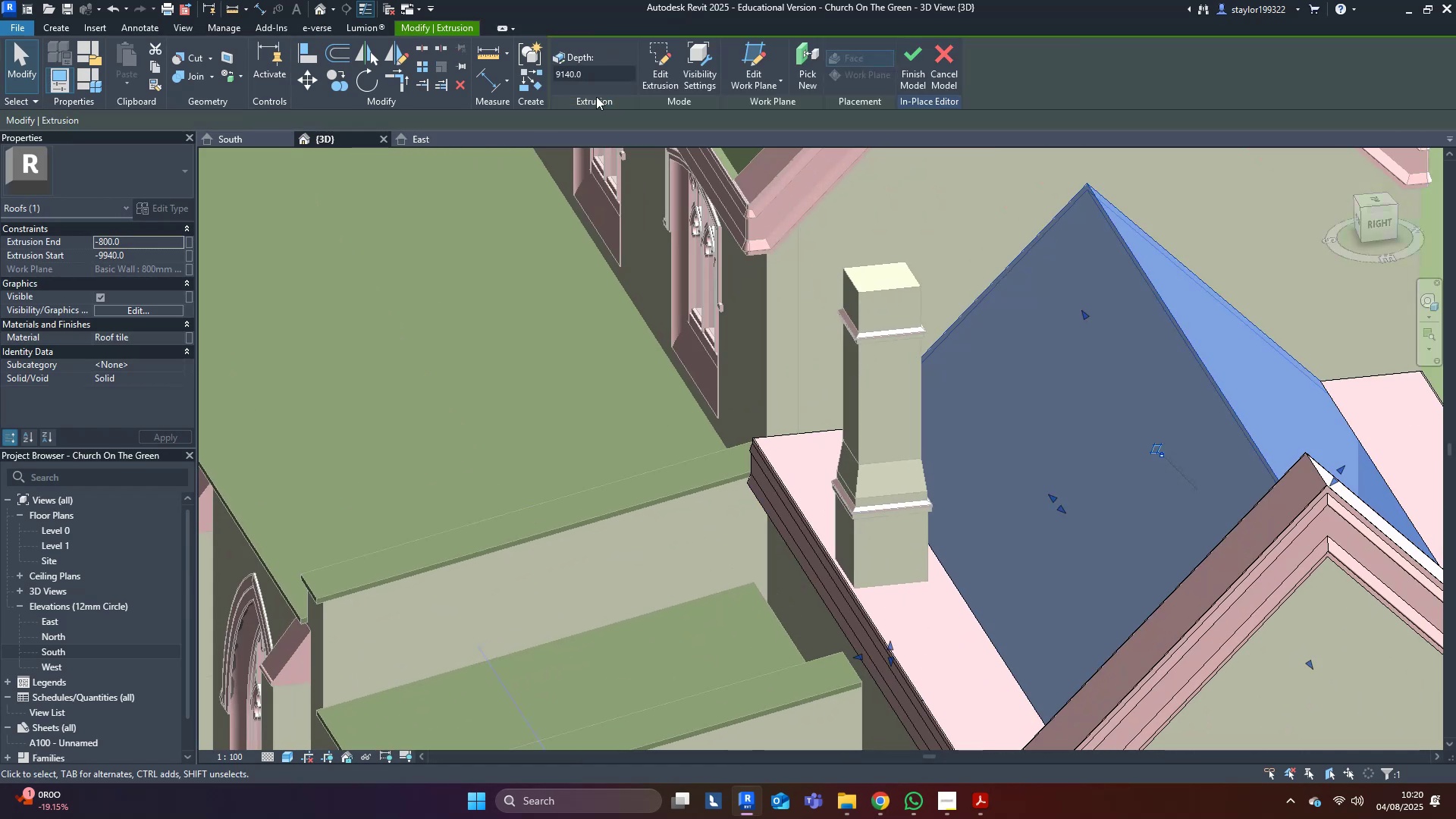 
key(Escape)
 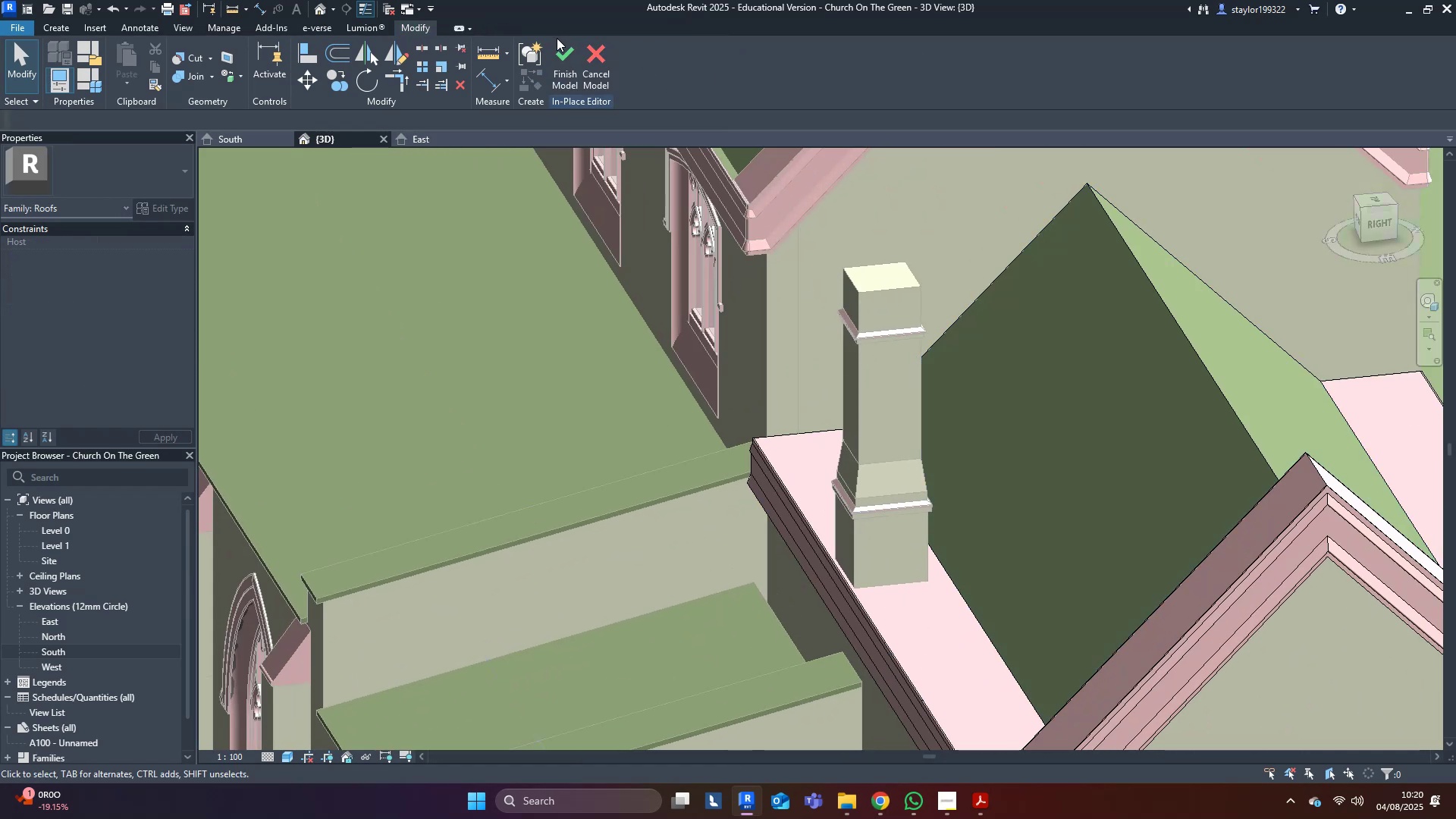 
left_click([569, 61])
 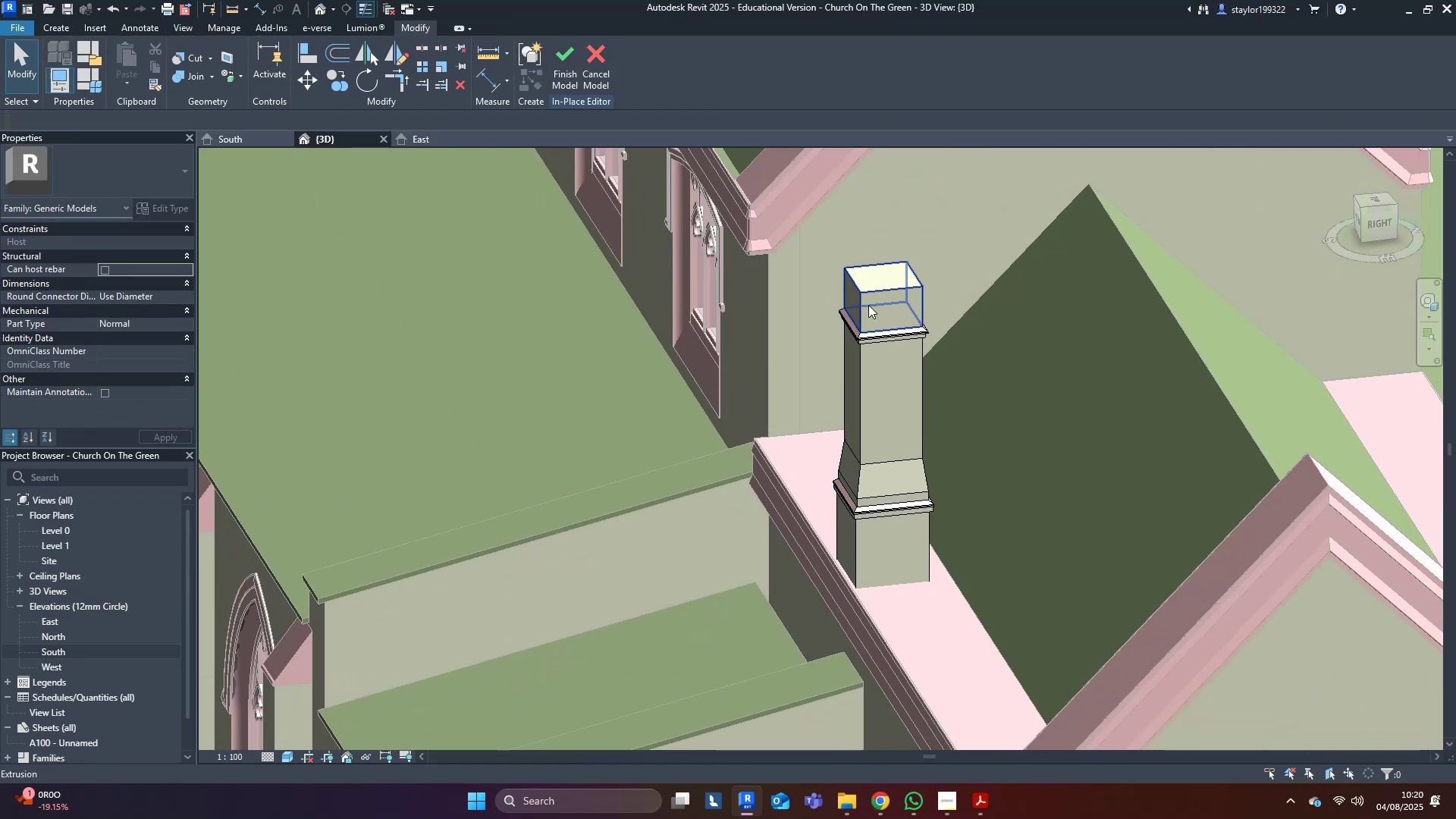 
left_click([557, 61])
 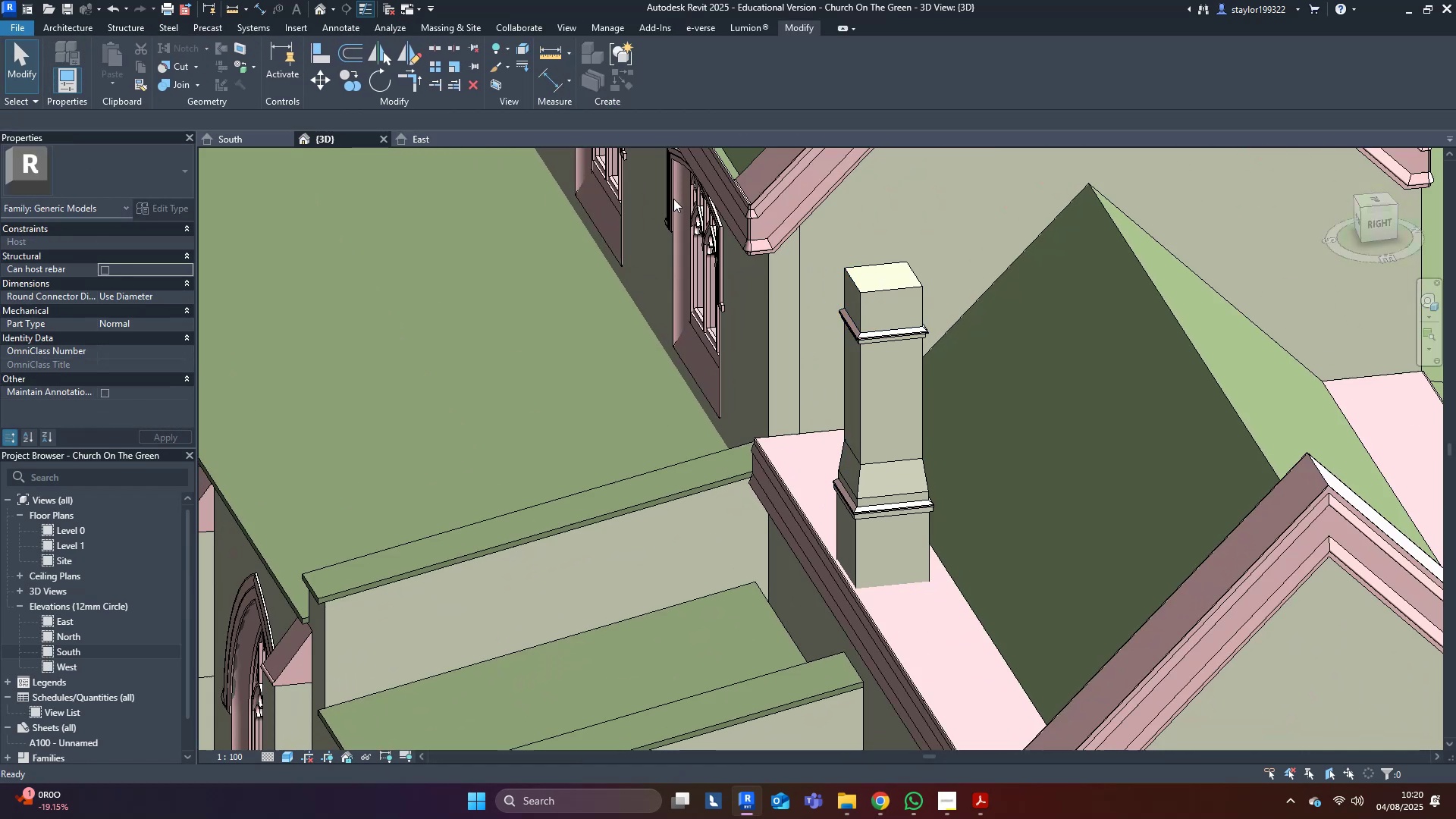 
middle_click([744, 246])
 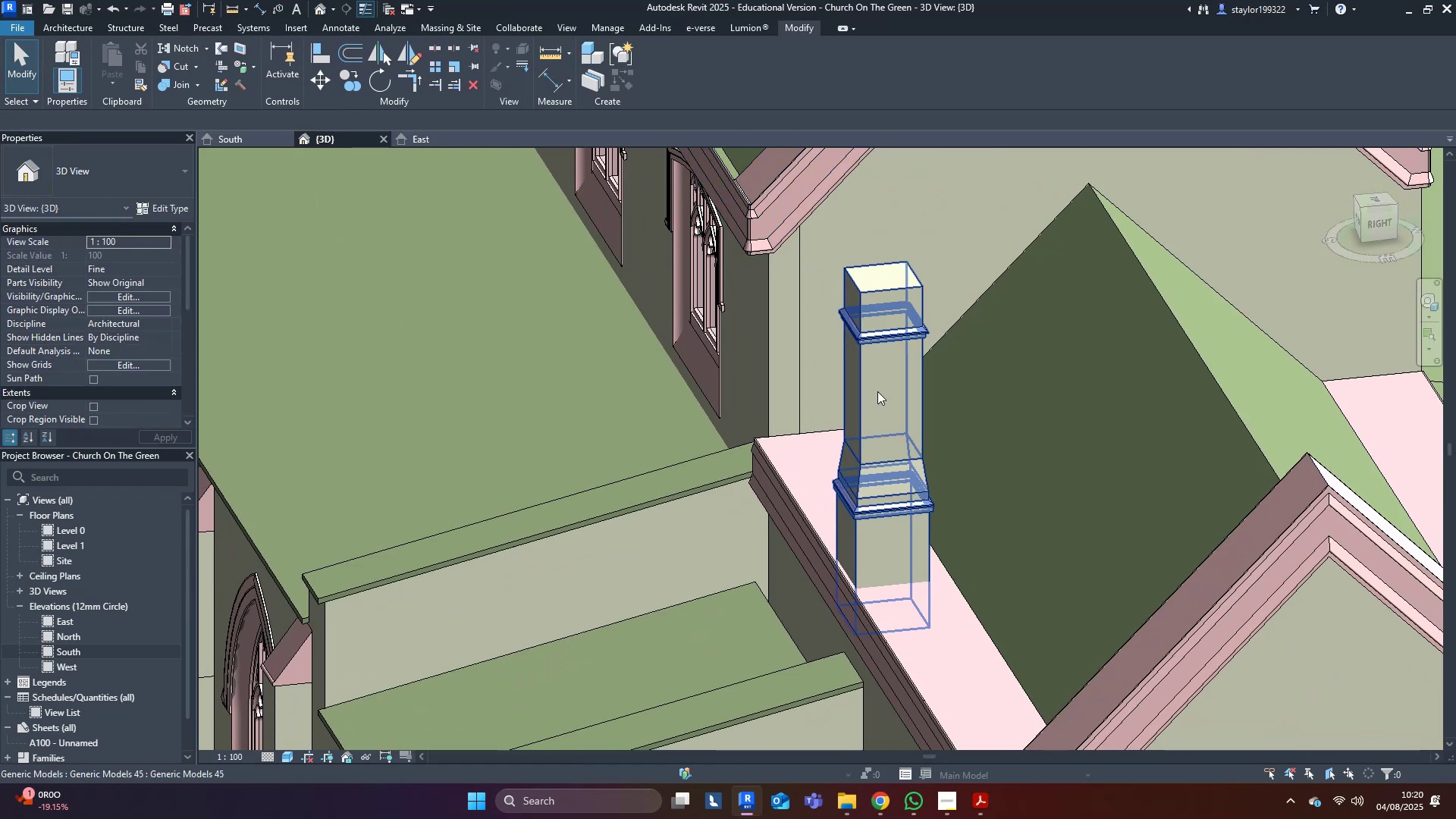 
left_click([877, 392])
 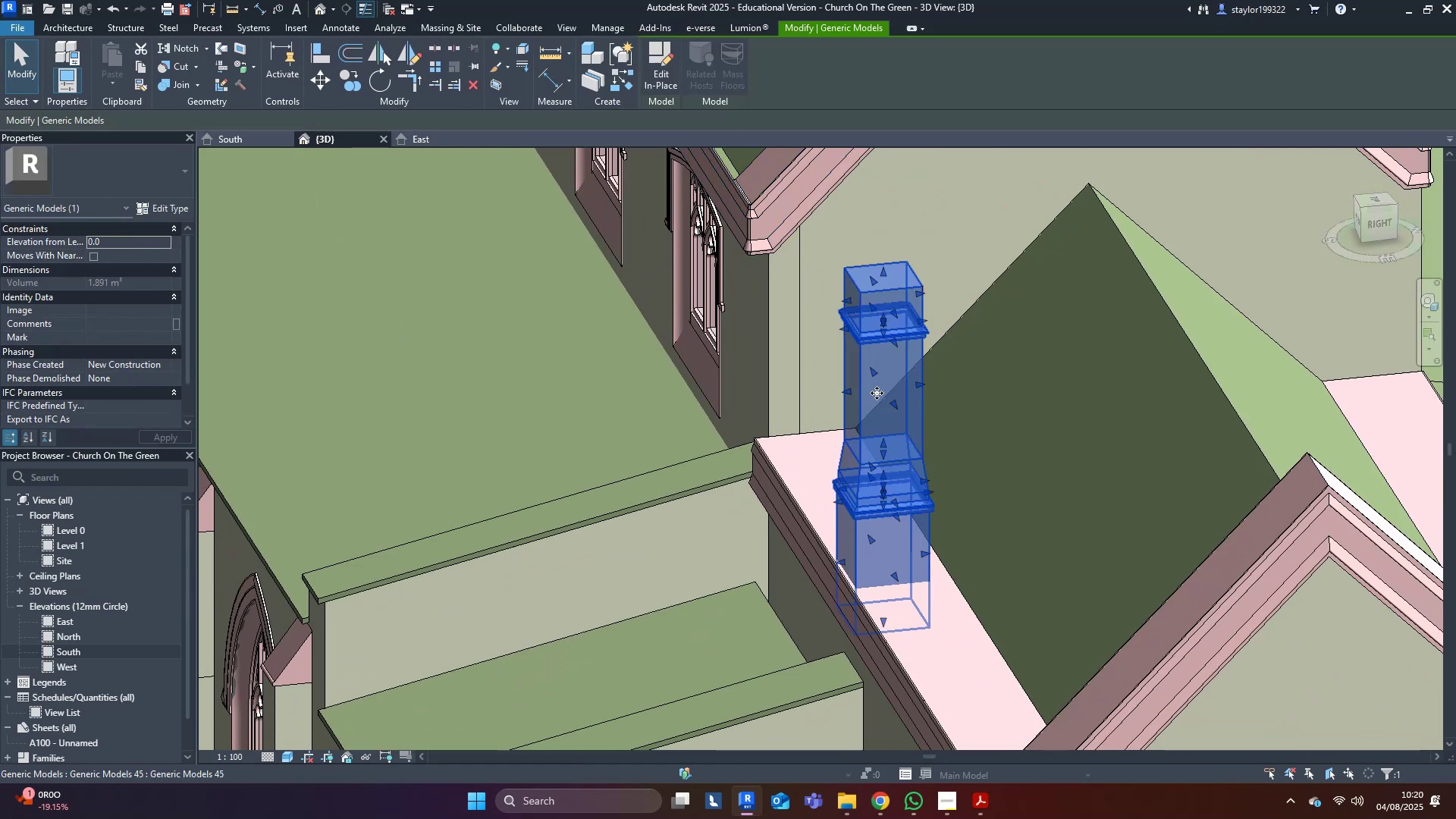 
scroll: coordinate [874, 393], scroll_direction: down, amount: 3.0
 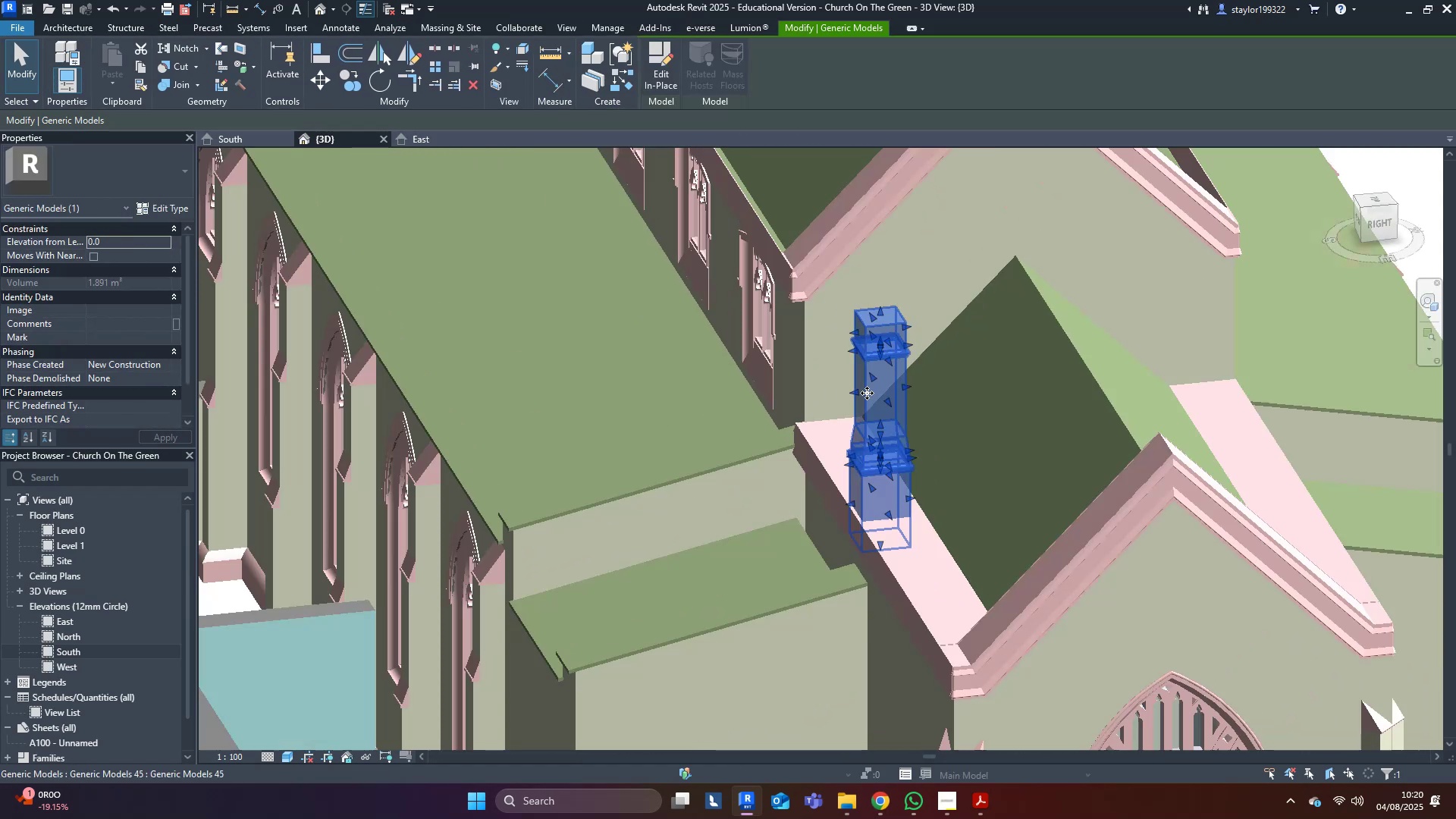 
key(Shift+ShiftLeft)
 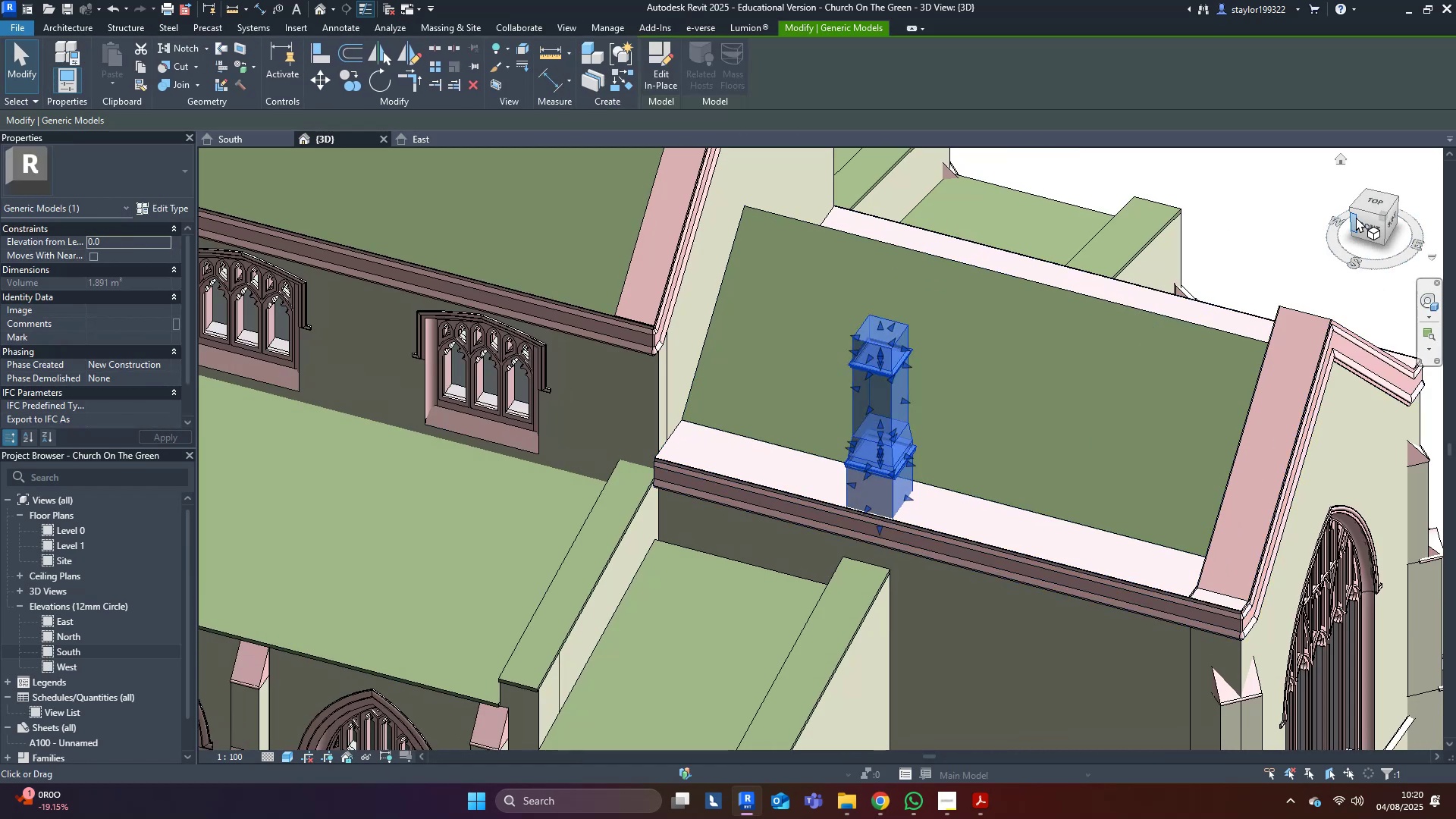 
left_click([1380, 198])
 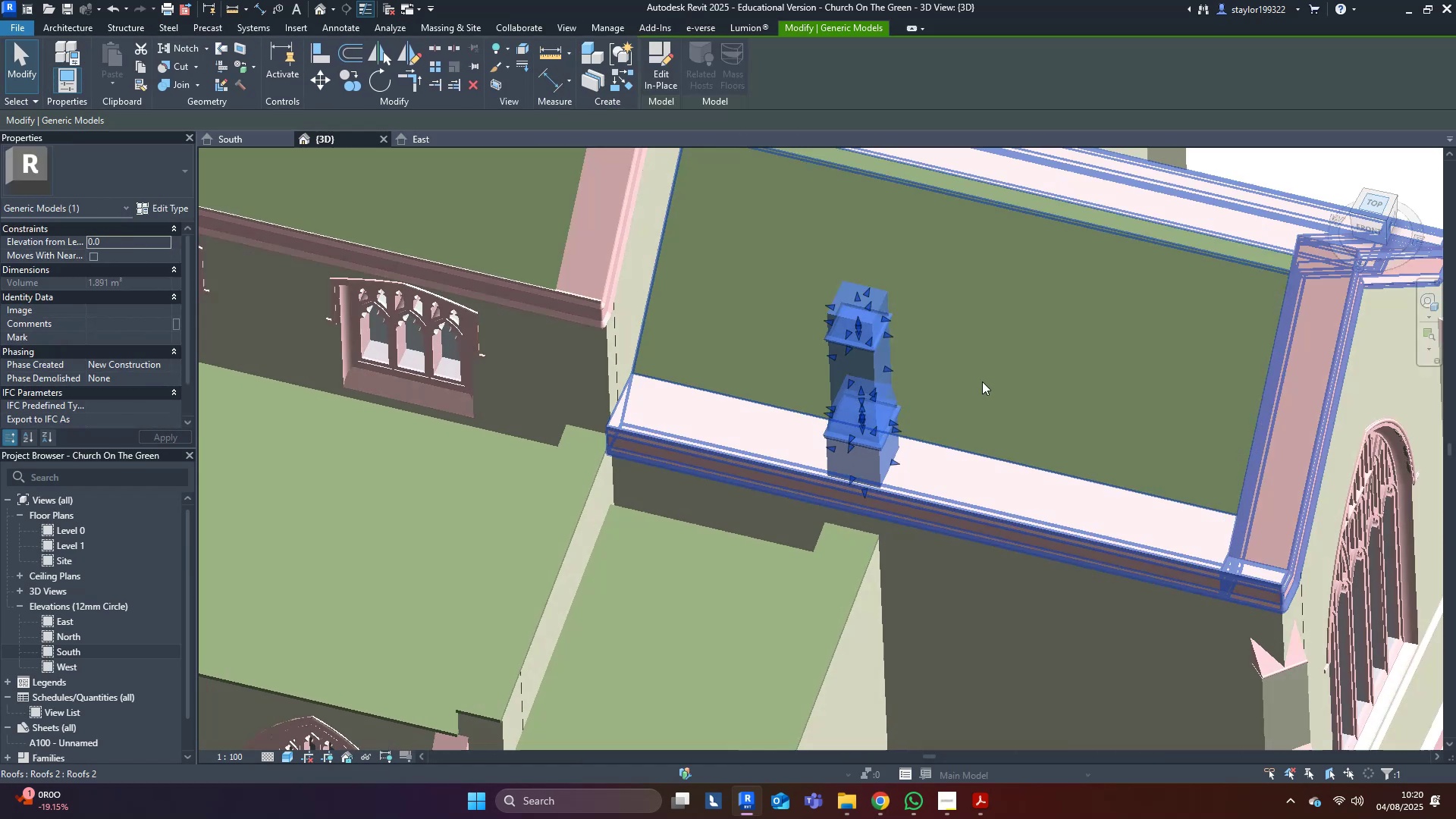 
middle_click([982, 381])
 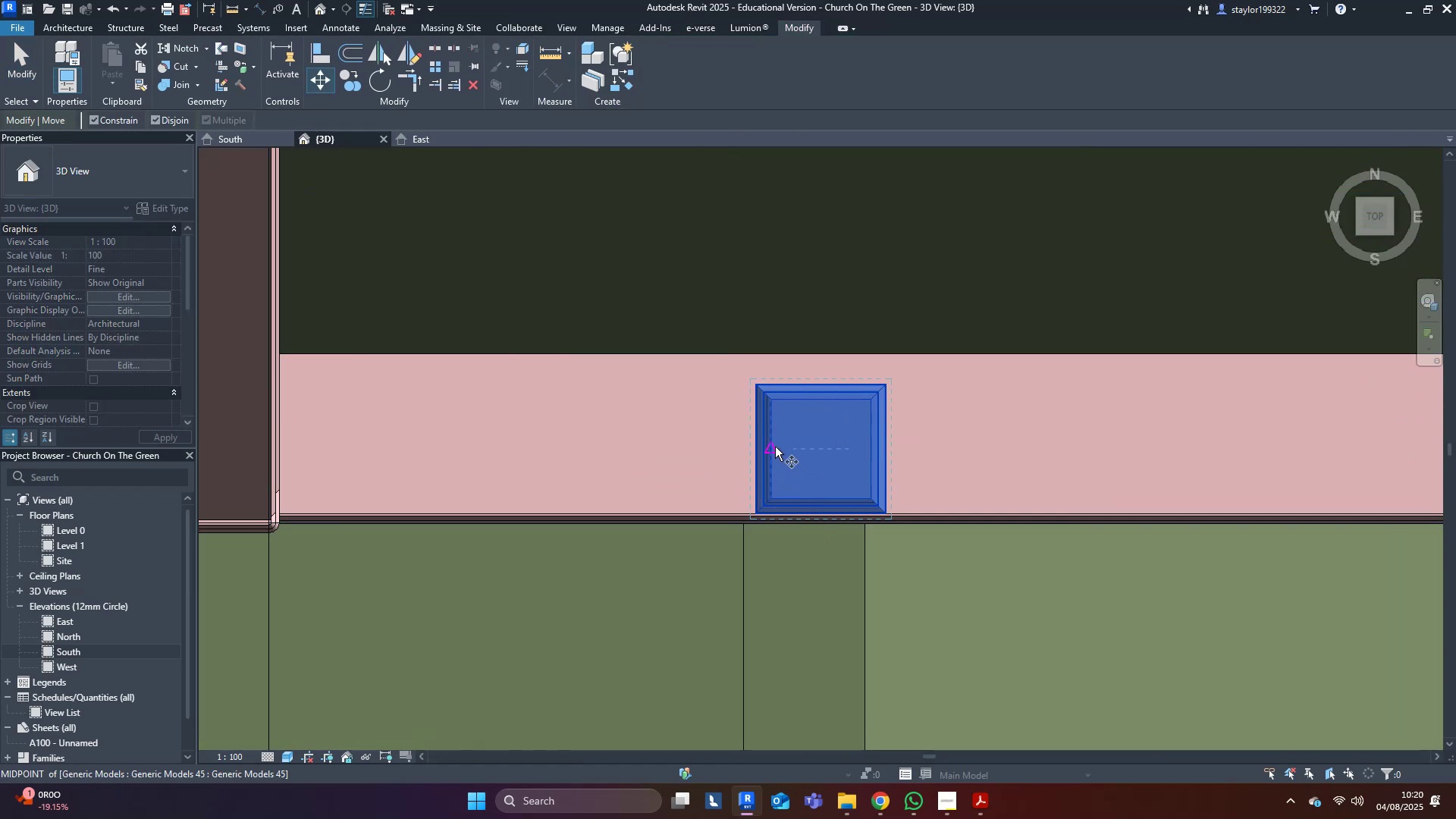 
left_click([755, 450])
 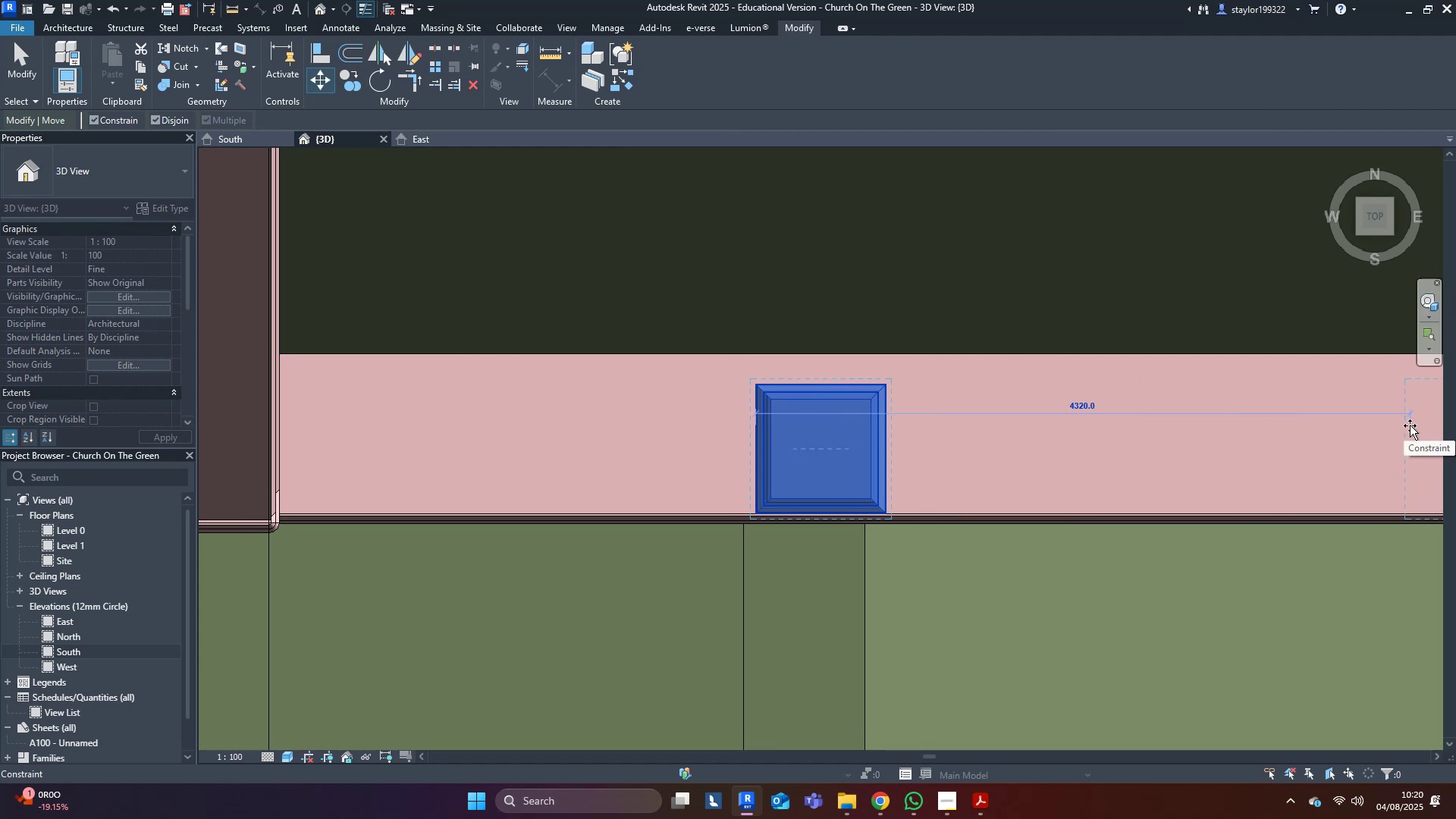 
type(5000)
 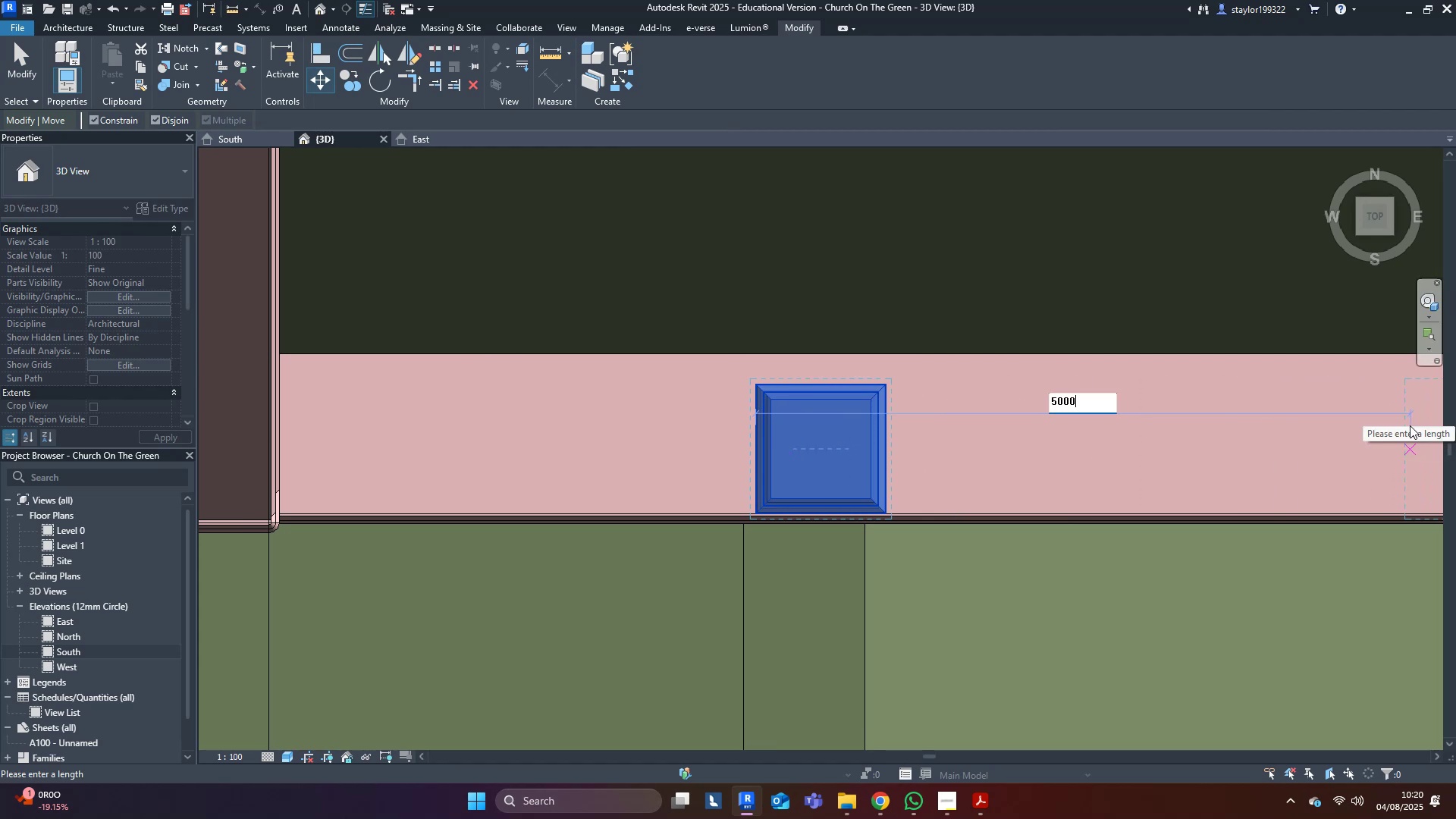 
hold_key(key=ControlLeft, duration=0.49)
left_click([1410, 425])
 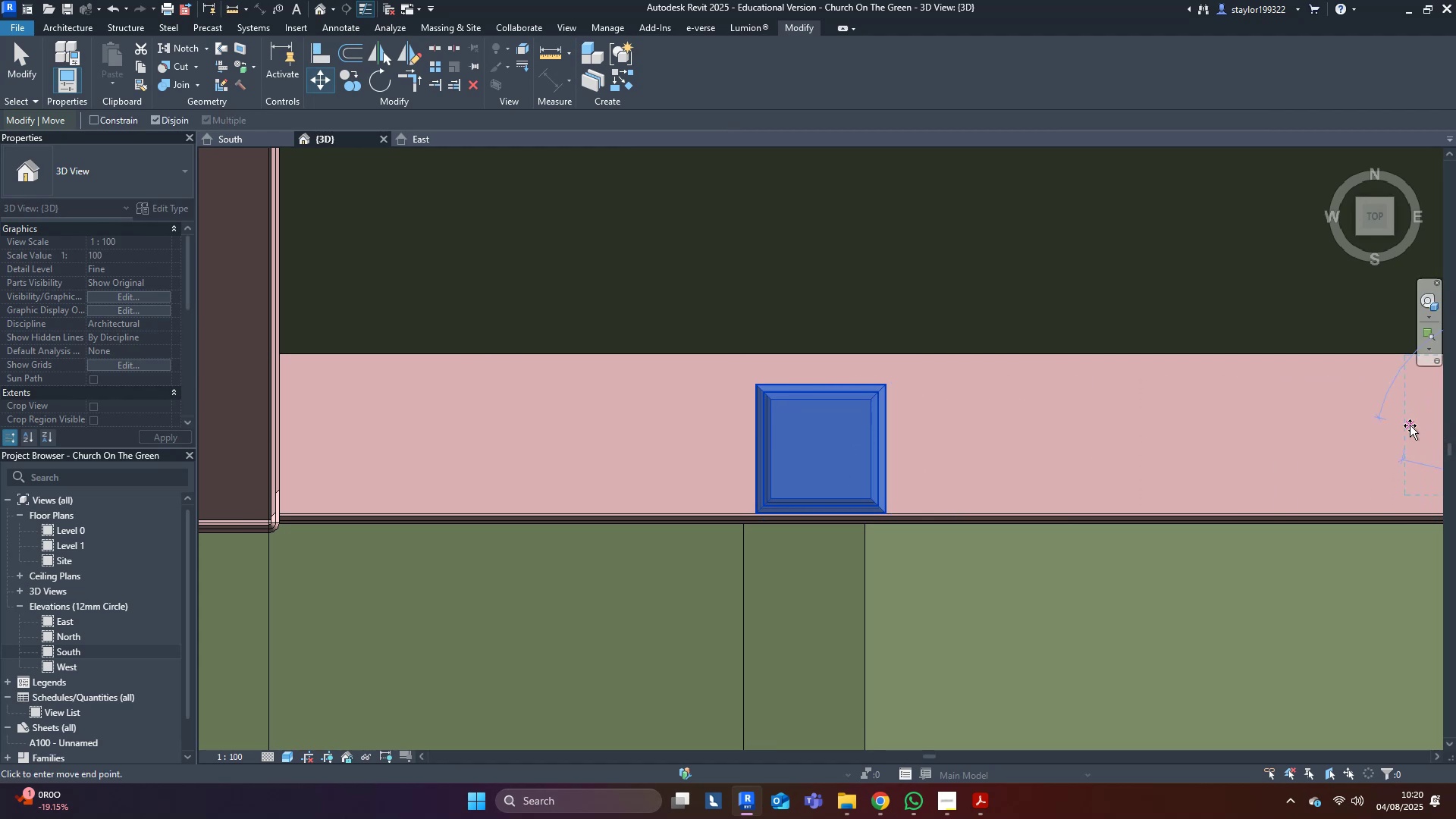 
key(Escape)
 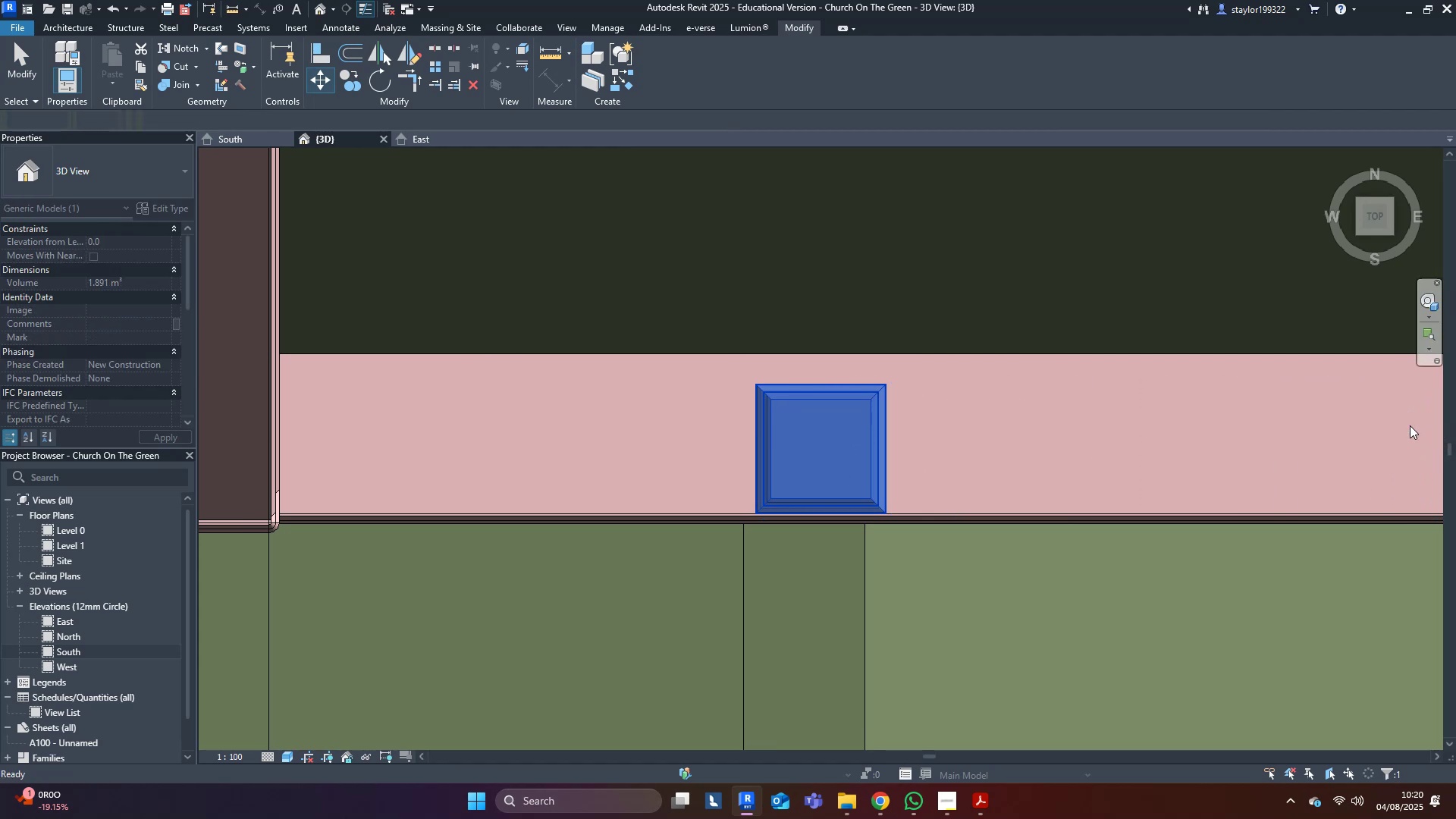 
key(Escape)
 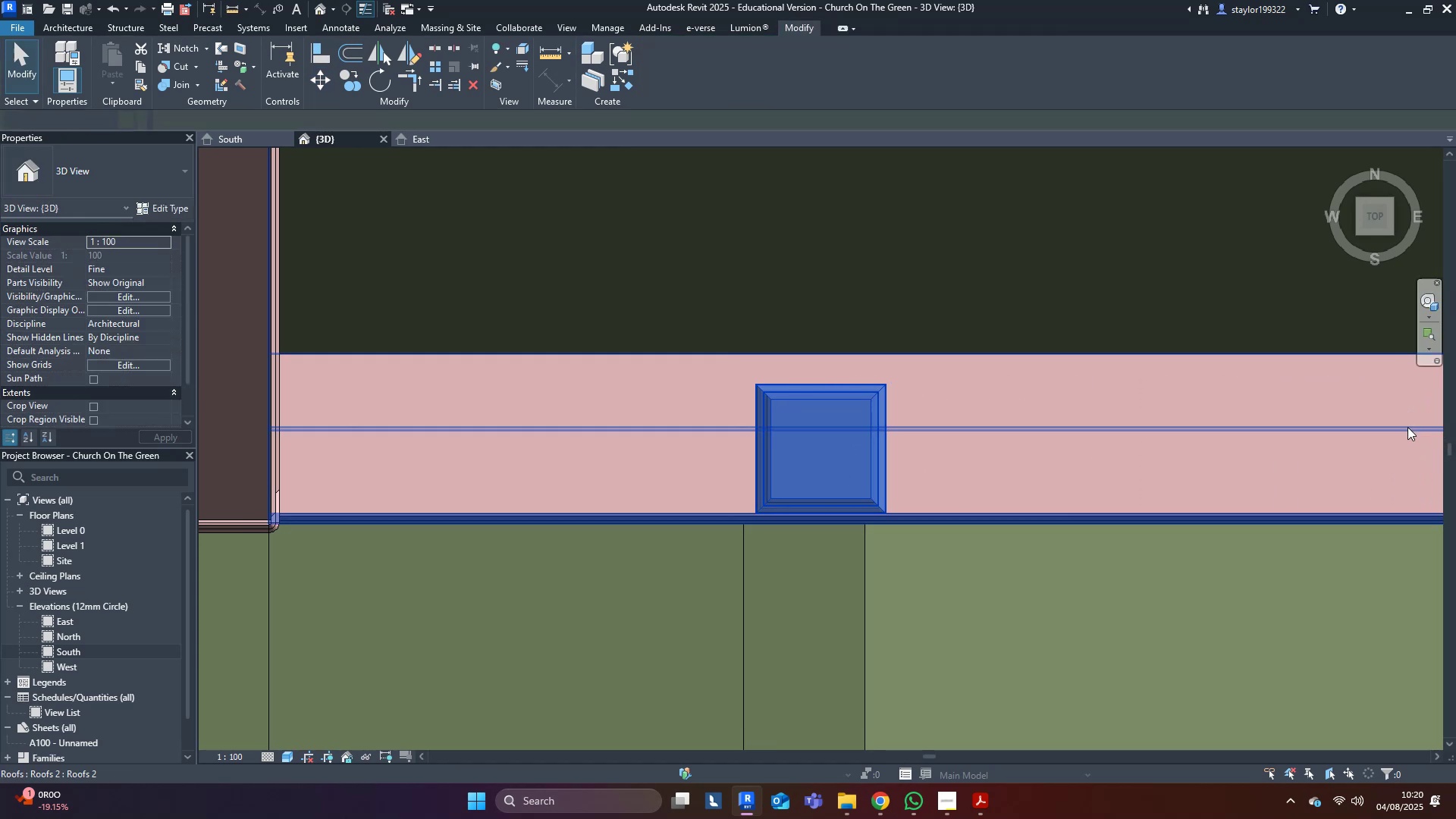 
key(Escape)
 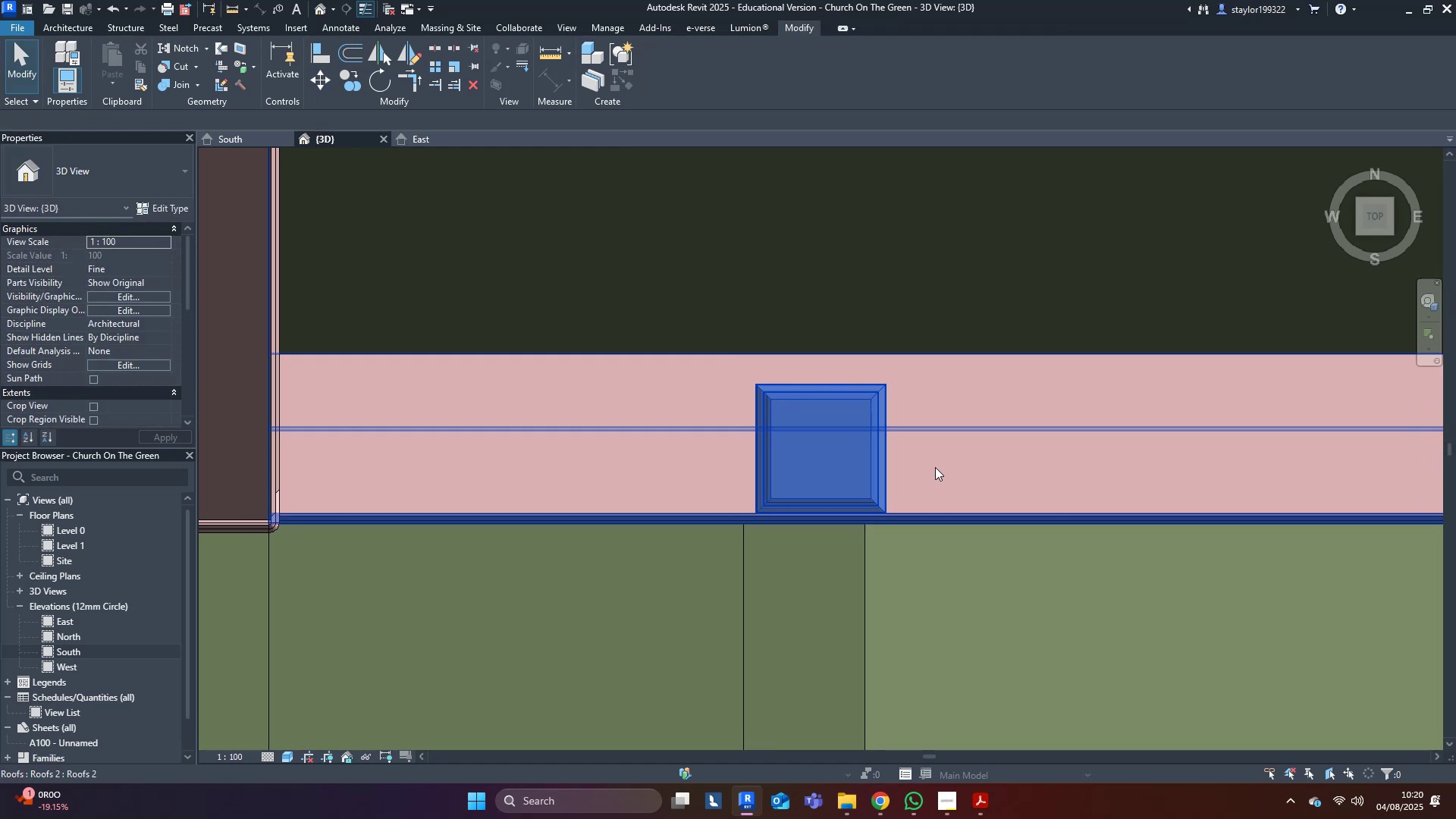 
scroll: coordinate [488, 334], scroll_direction: down, amount: 3.0
 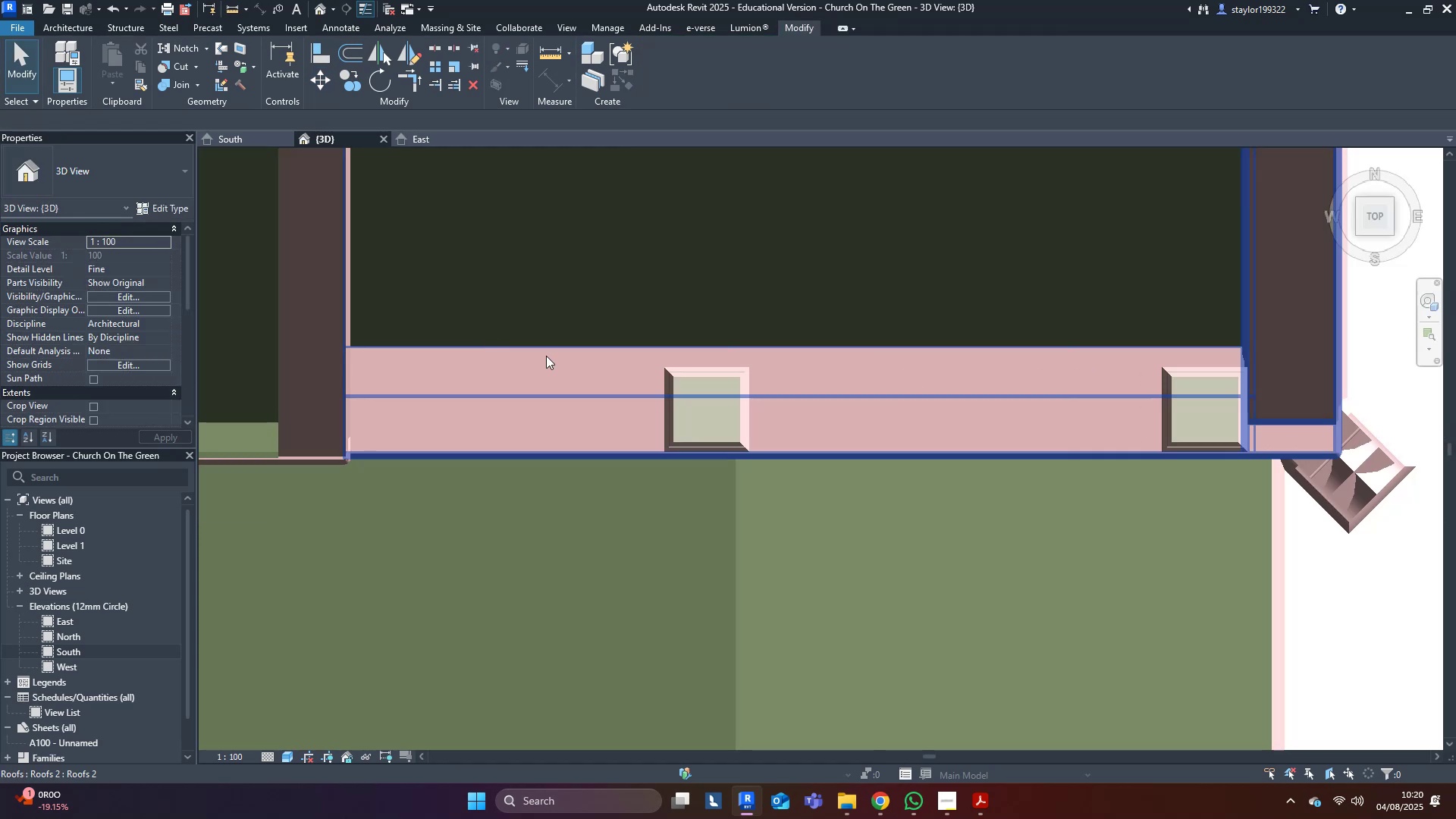 
hold_key(key=ShiftLeft, duration=0.31)
 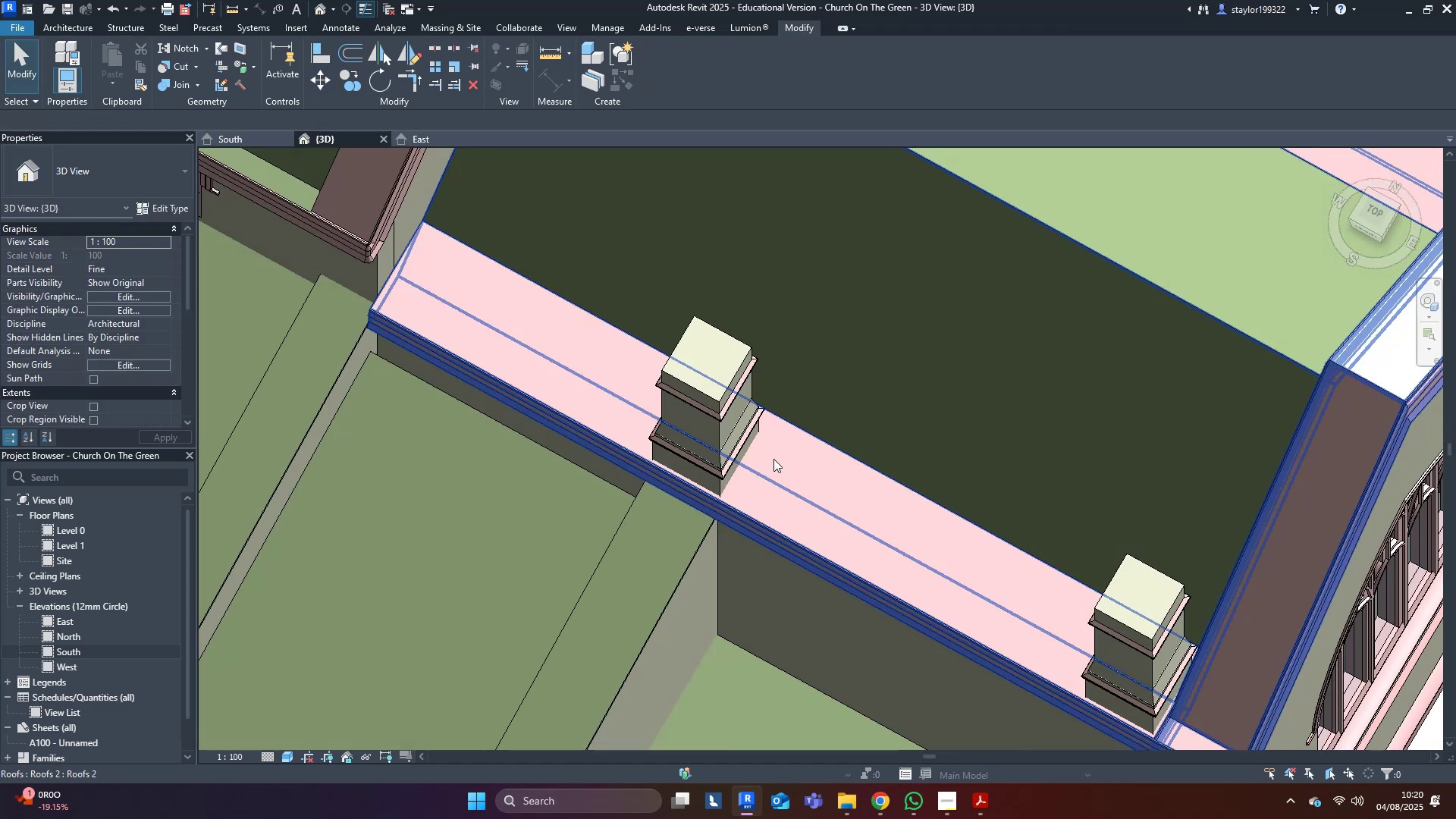 
key(Escape)
 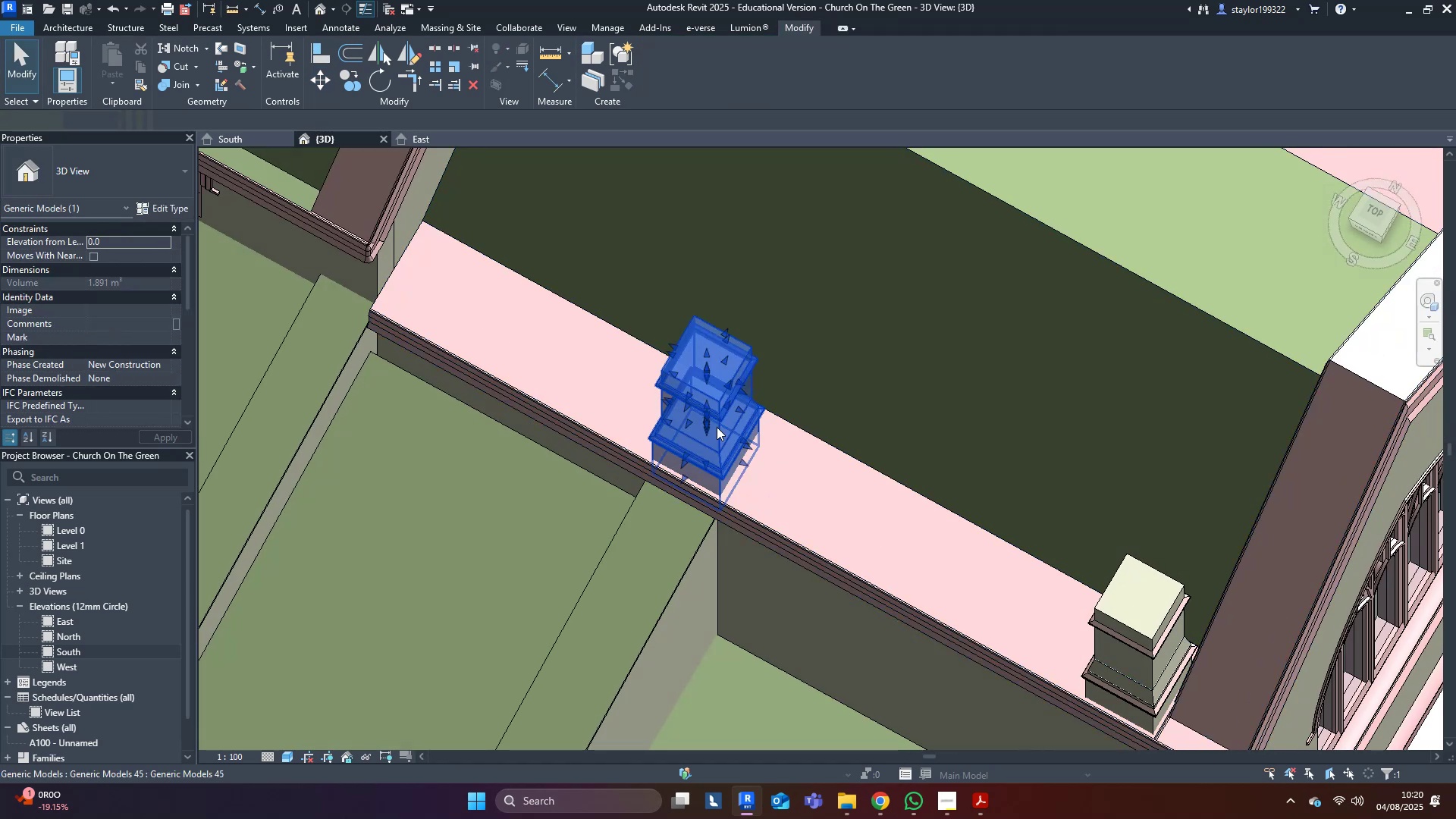 
double_click([717, 427])
 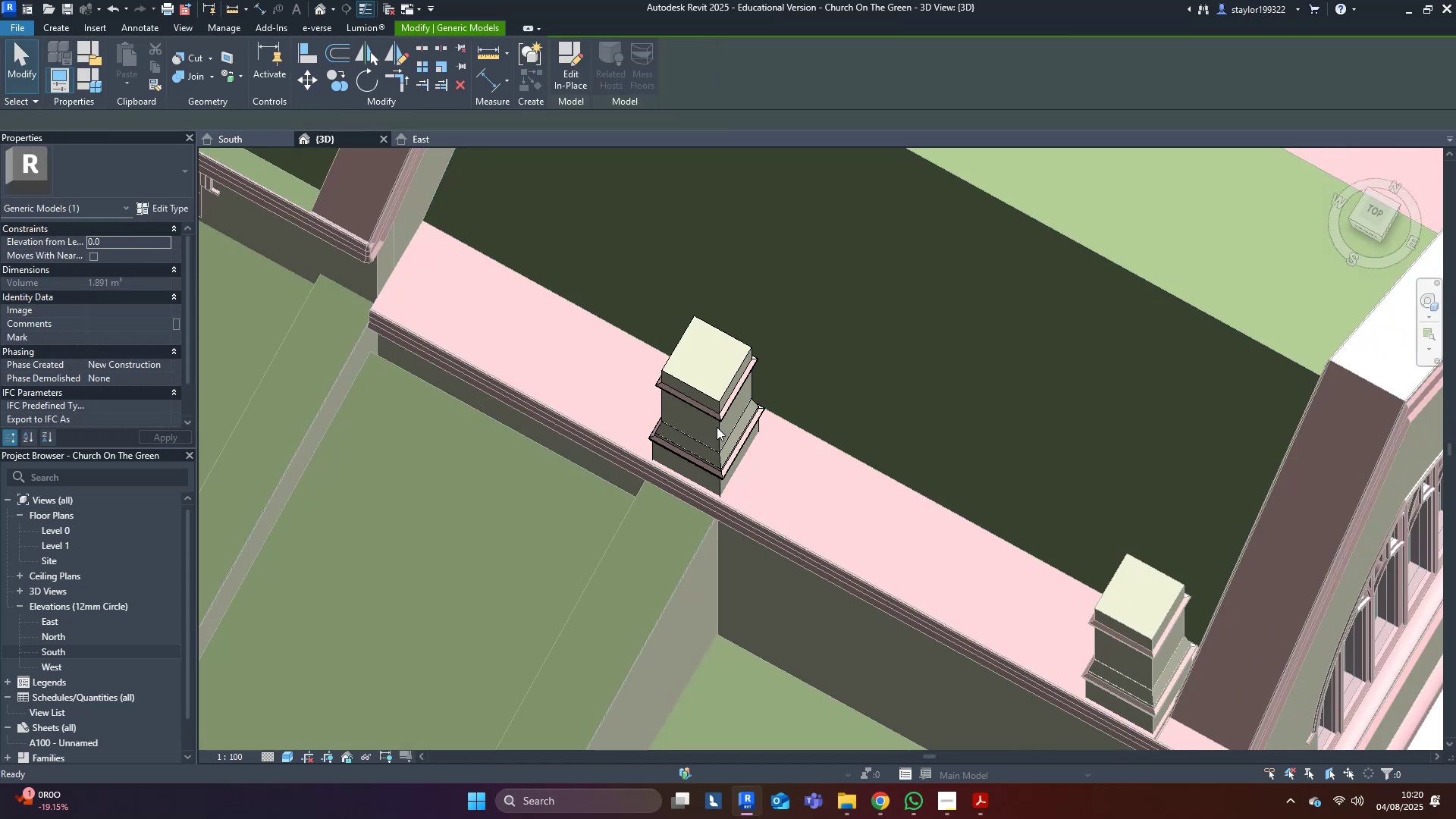 
hold_key(key=ShiftLeft, duration=0.33)
 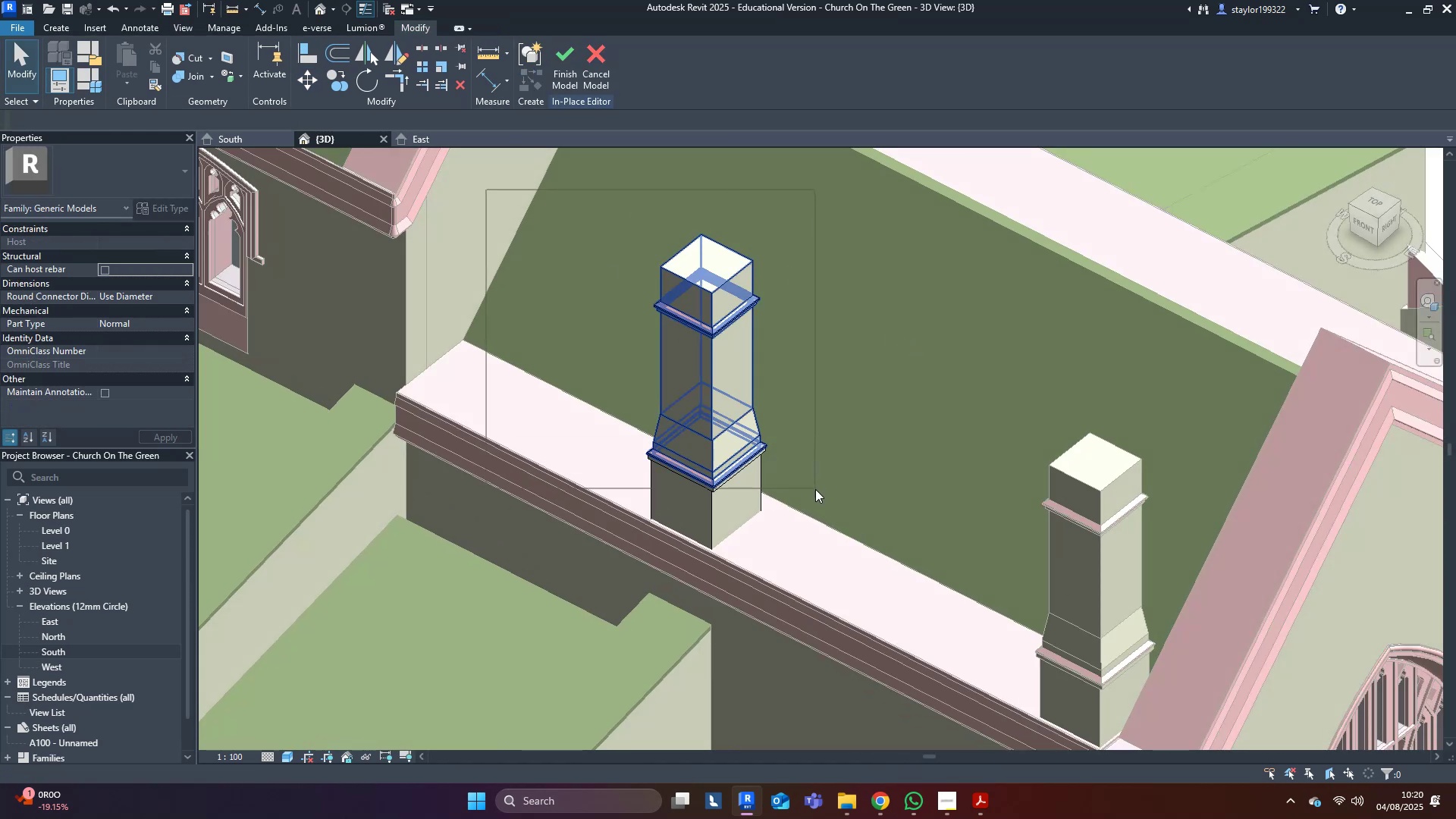 
key(Delete)
 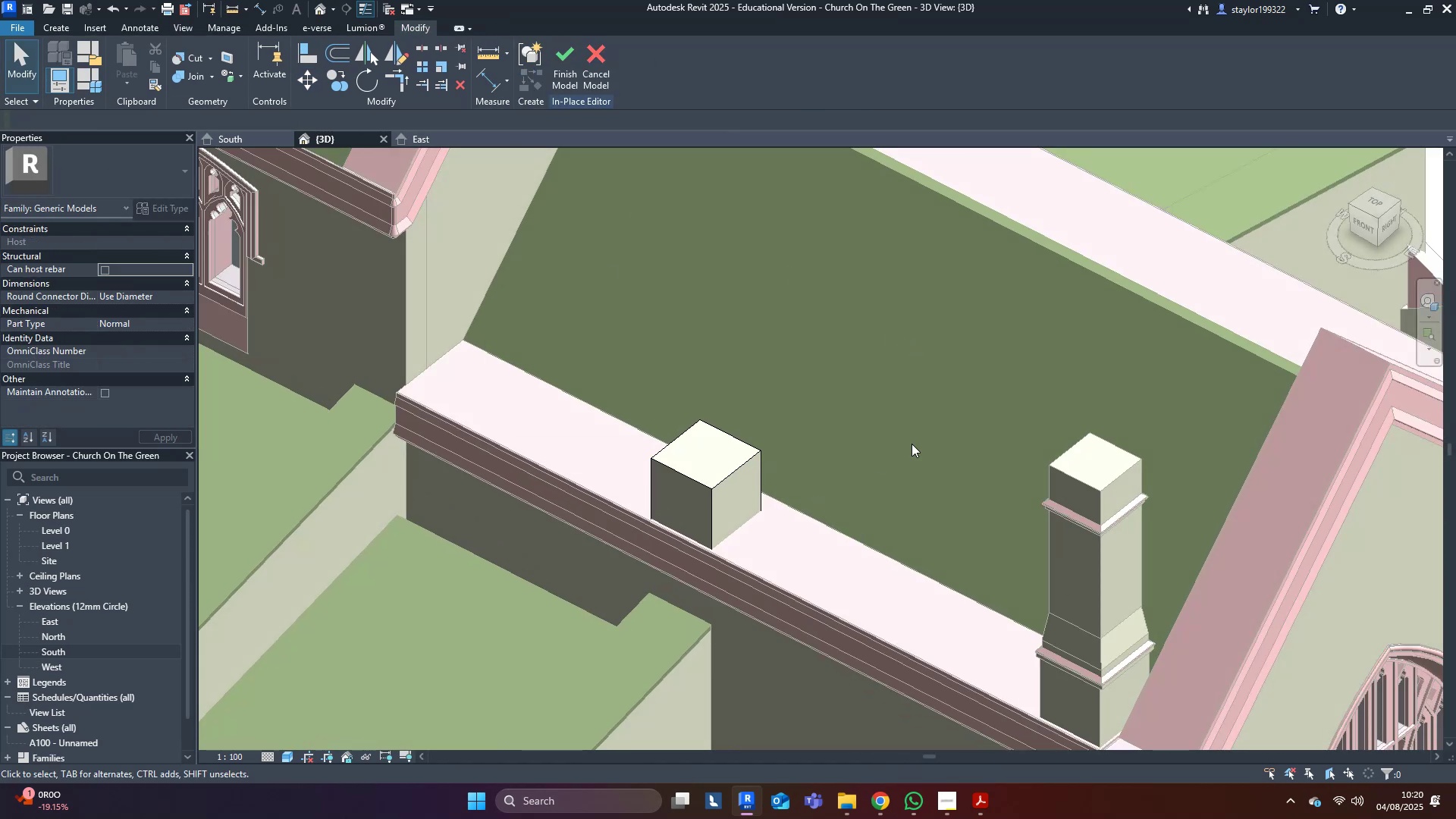 
left_click([912, 444])
 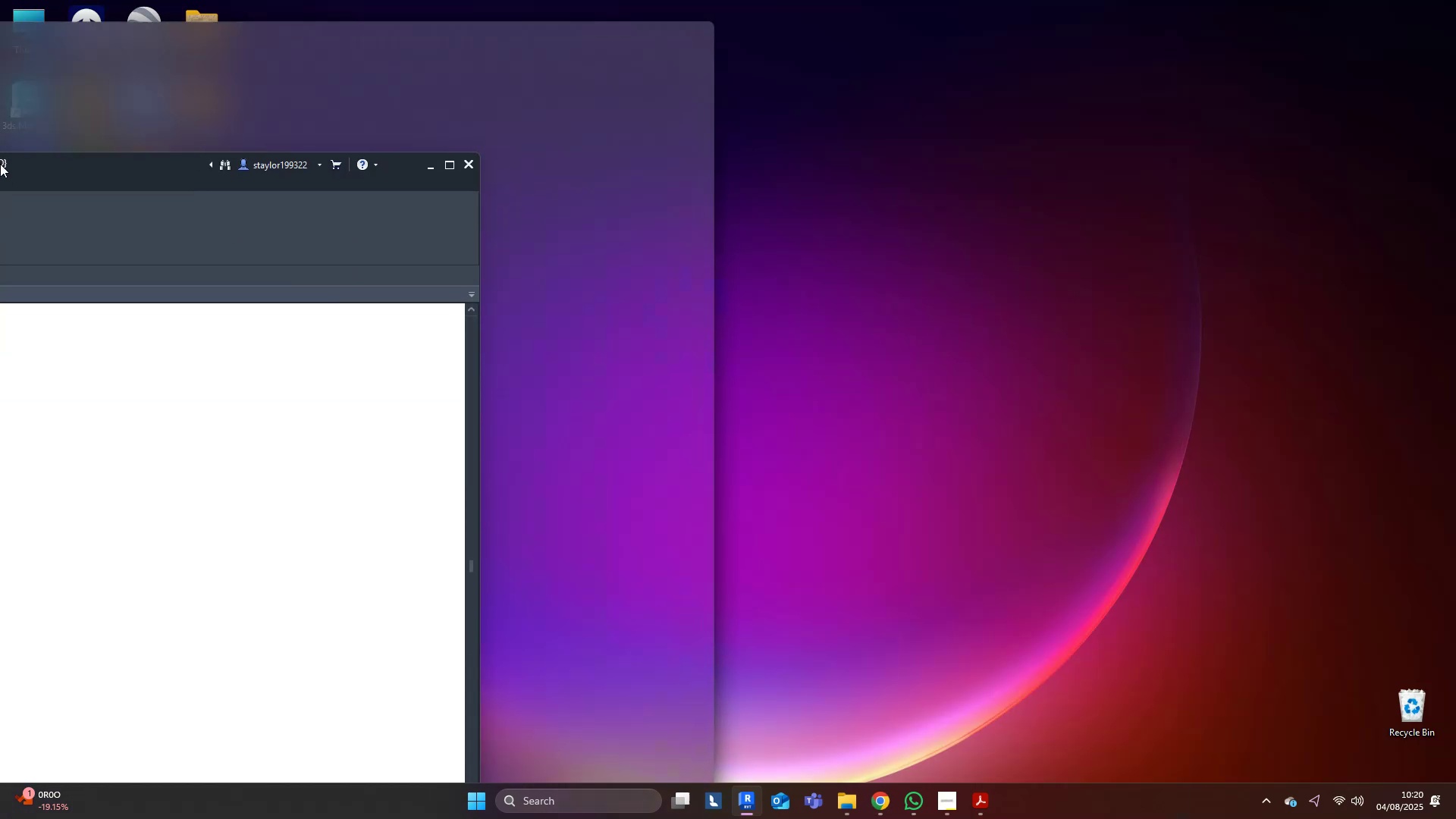 
left_click([971, 307])
 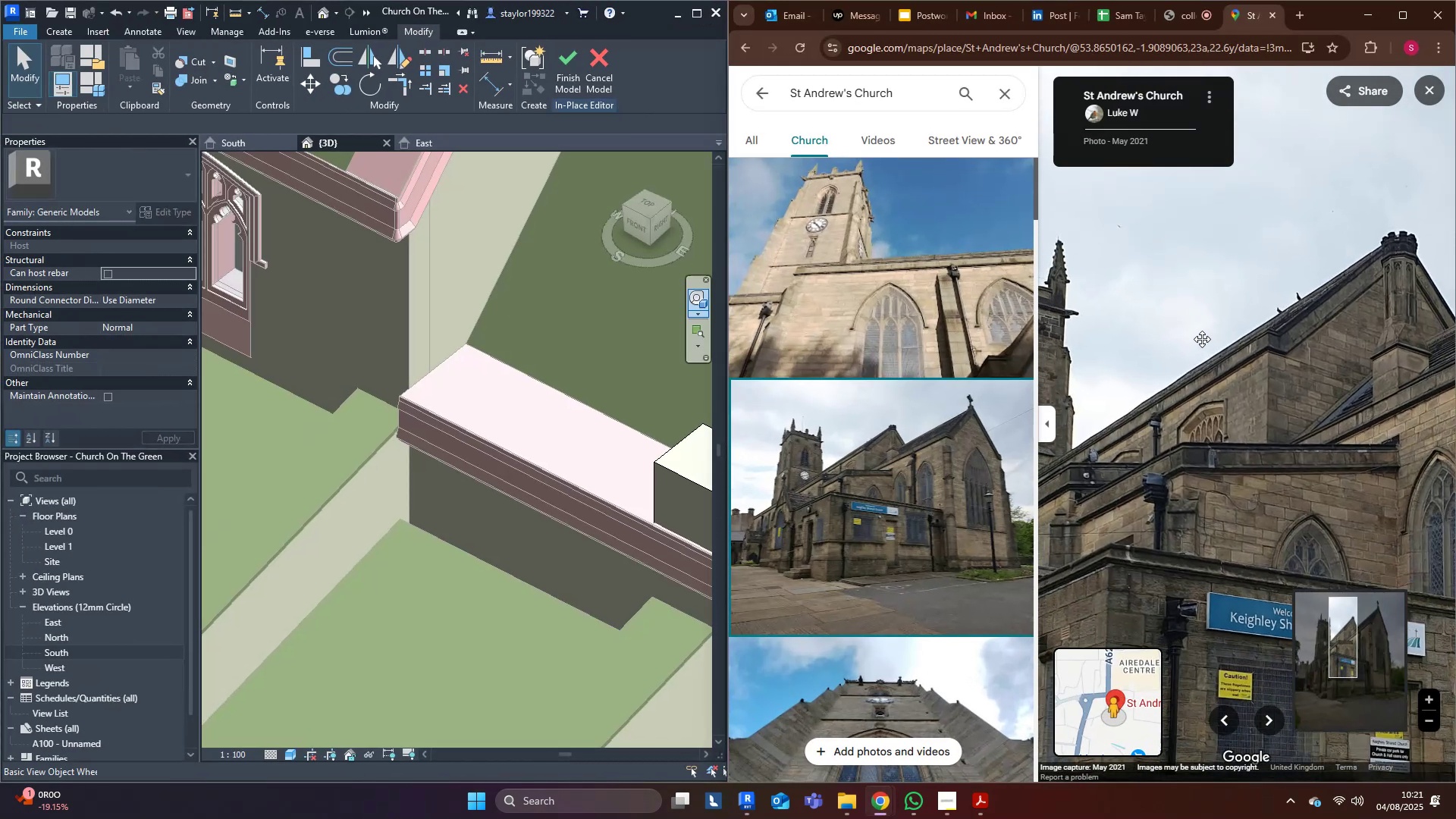 
scroll: coordinate [1159, 342], scroll_direction: up, amount: 12.0
 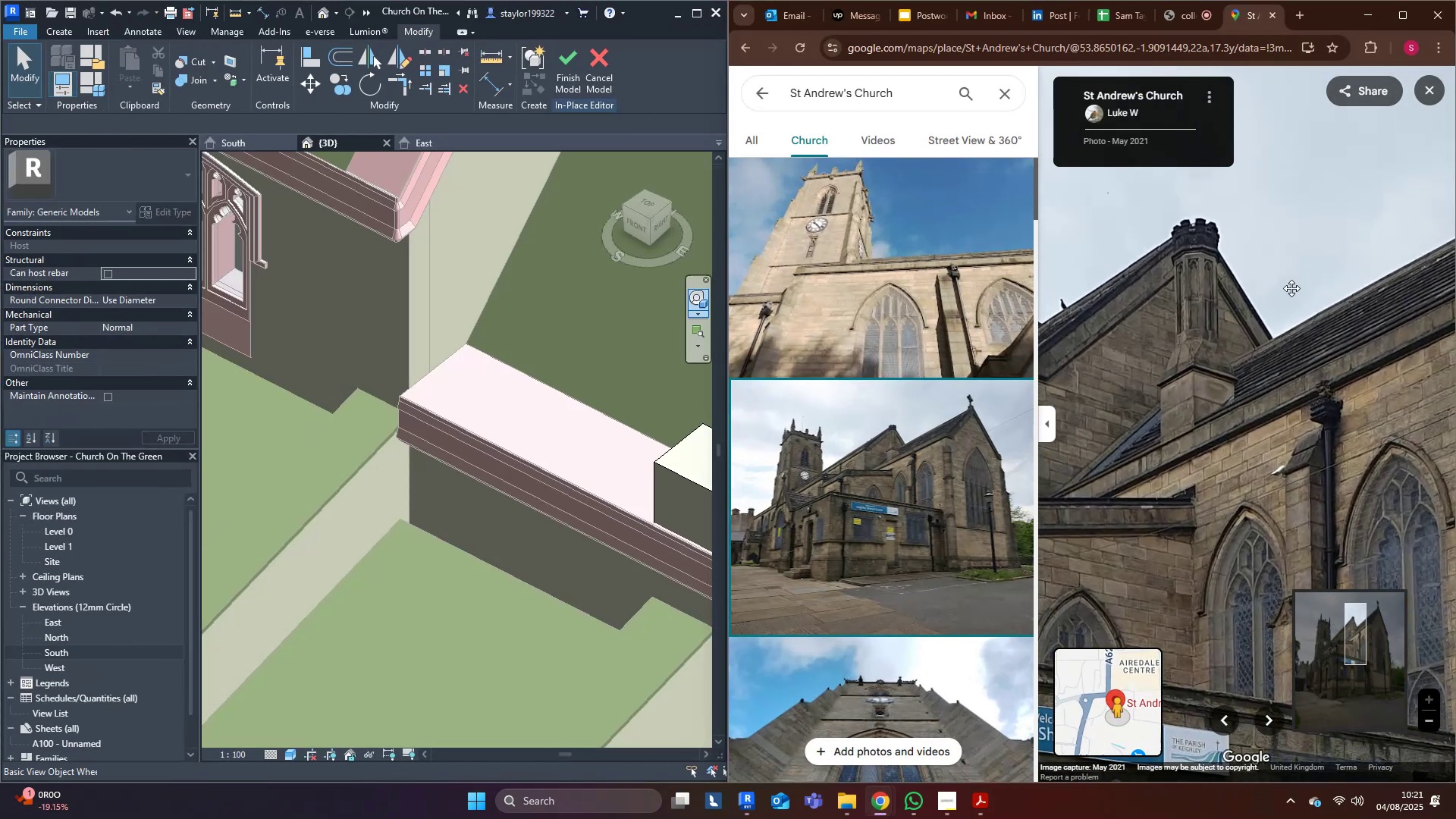 
left_click([1174, 372])
 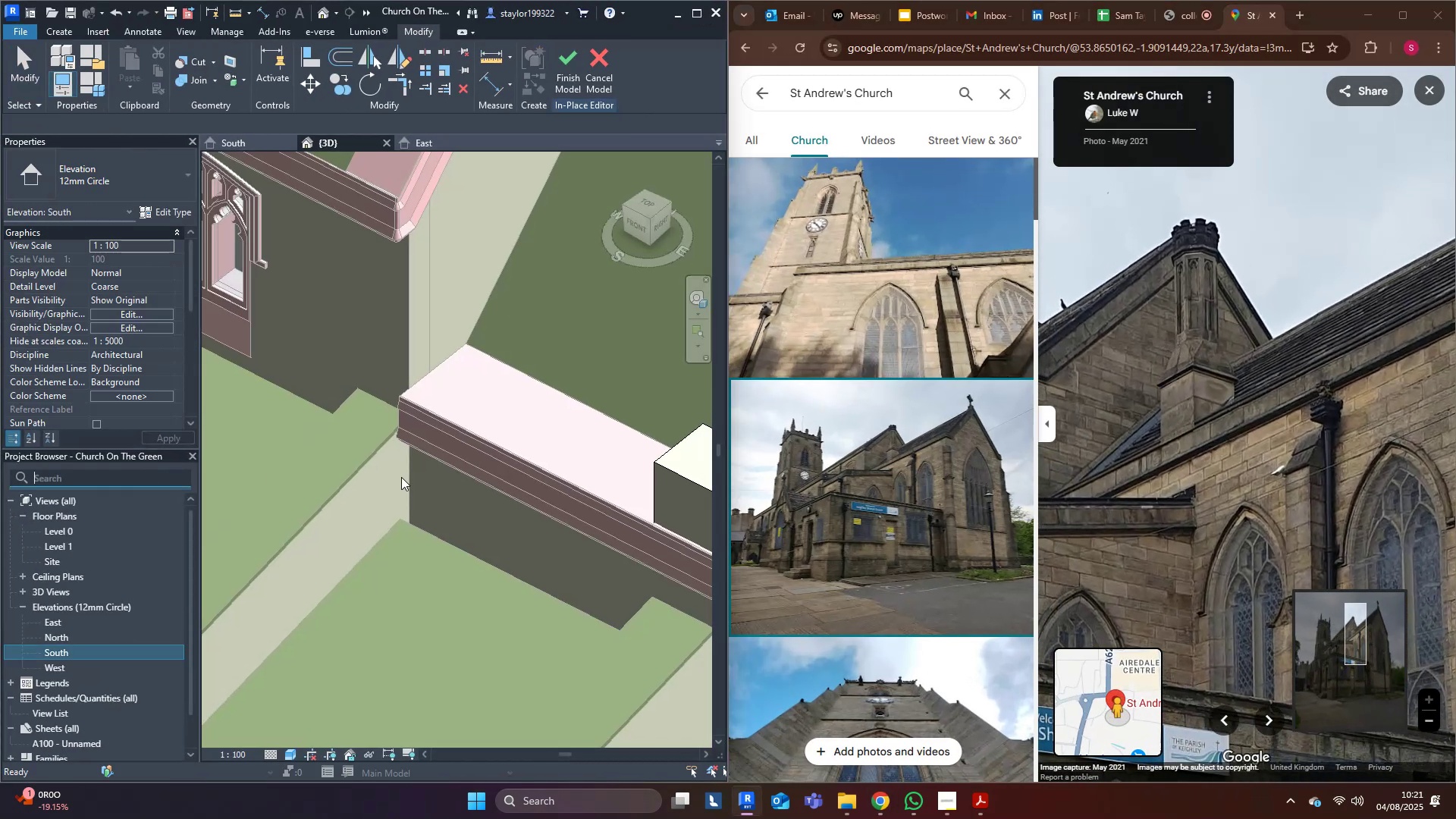 
key(Control+ControlLeft)
 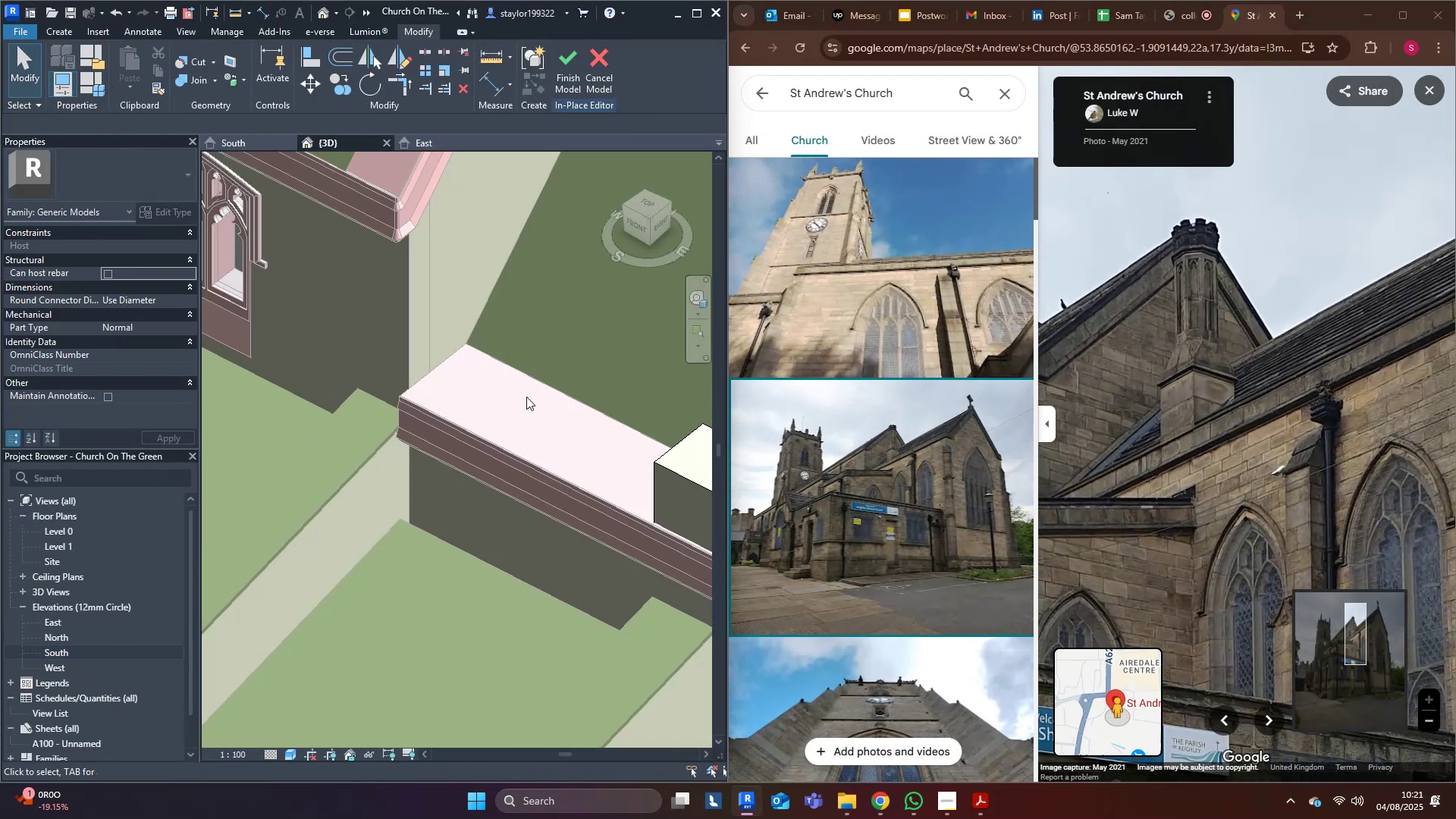 
key(Control+Z)
 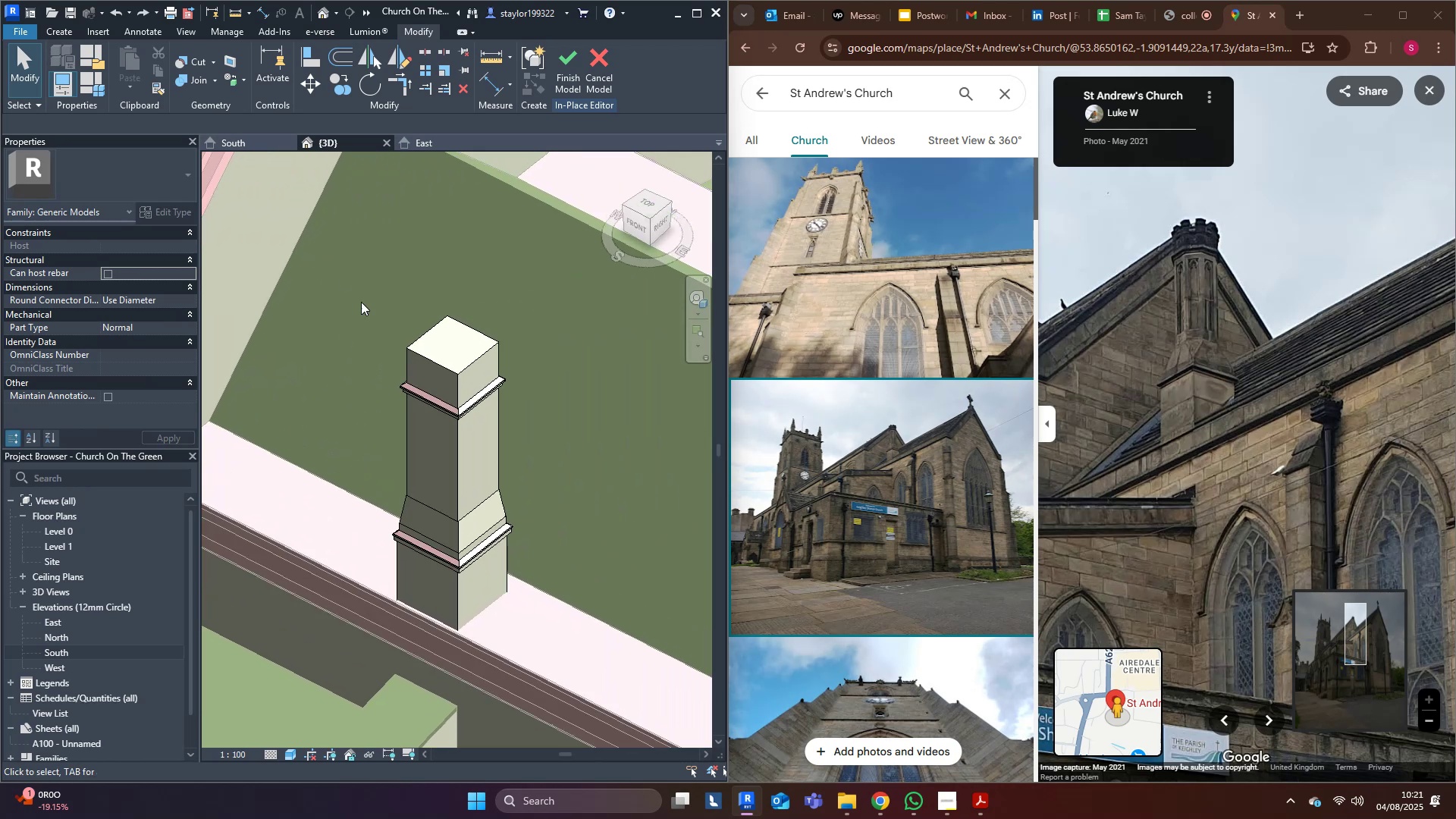 
left_click([457, 537])
 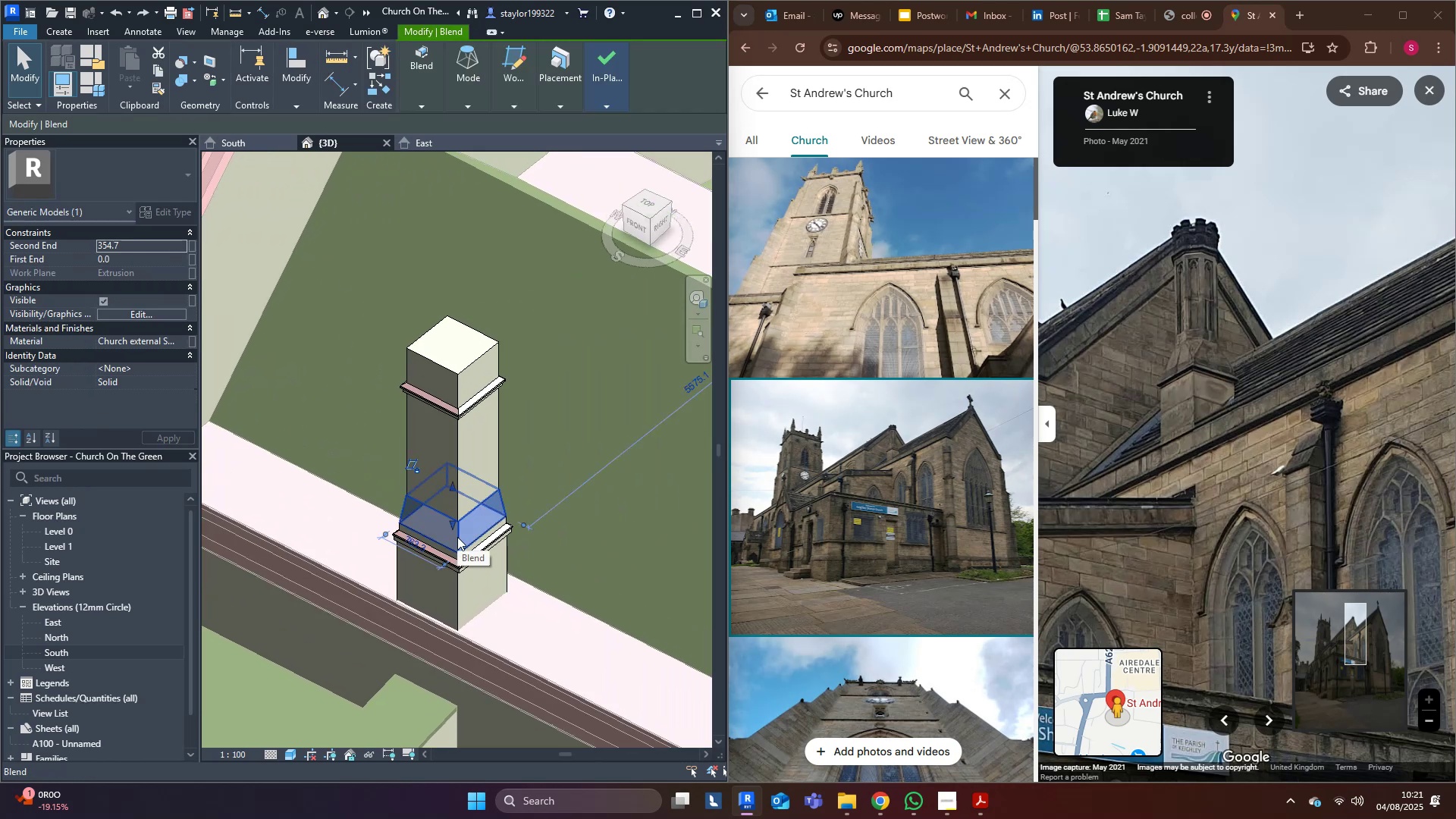 
left_click([444, 472])
 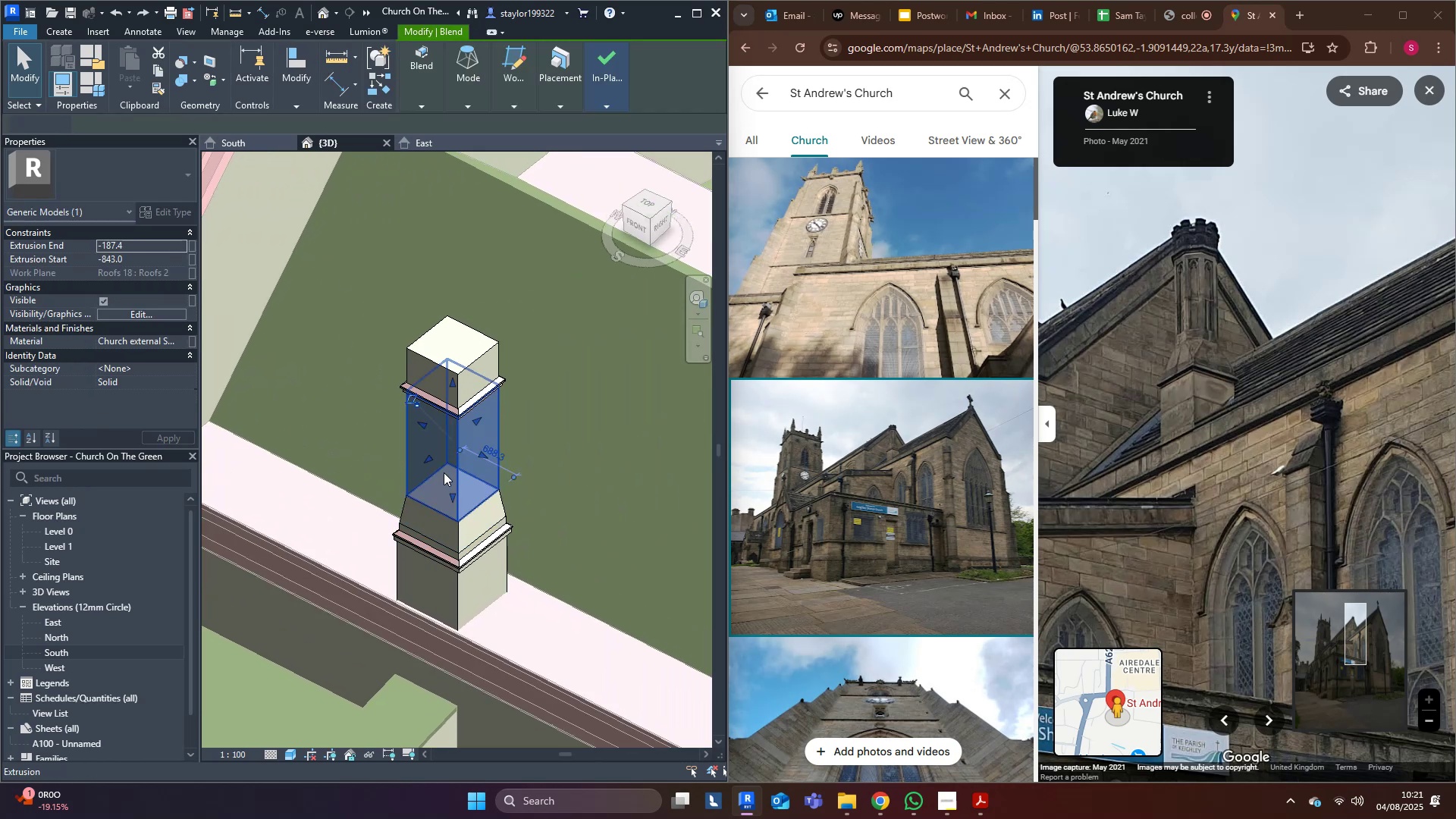 
key(Delete)
 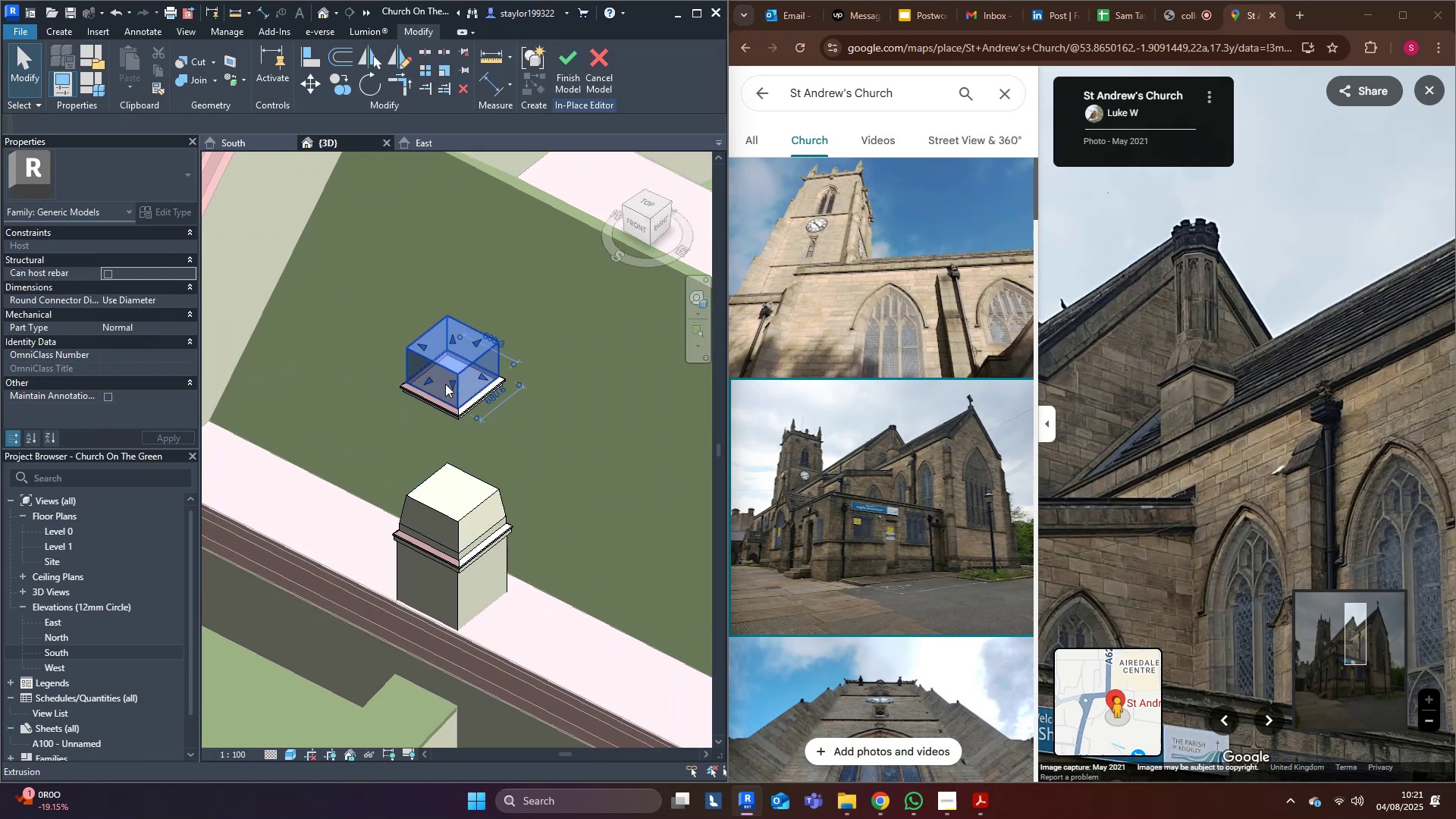 
double_click([445, 384])
 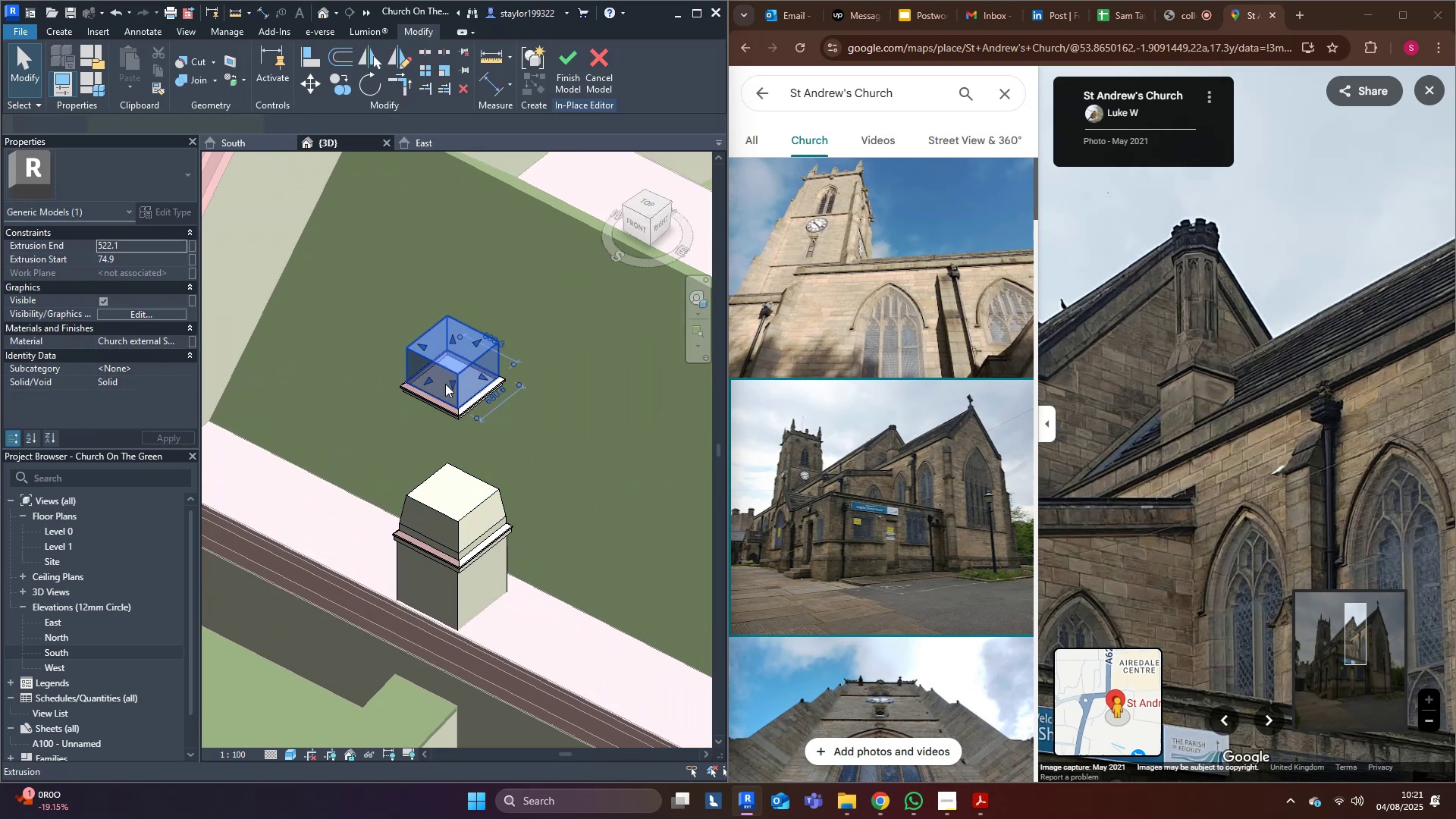 
key(Delete)
 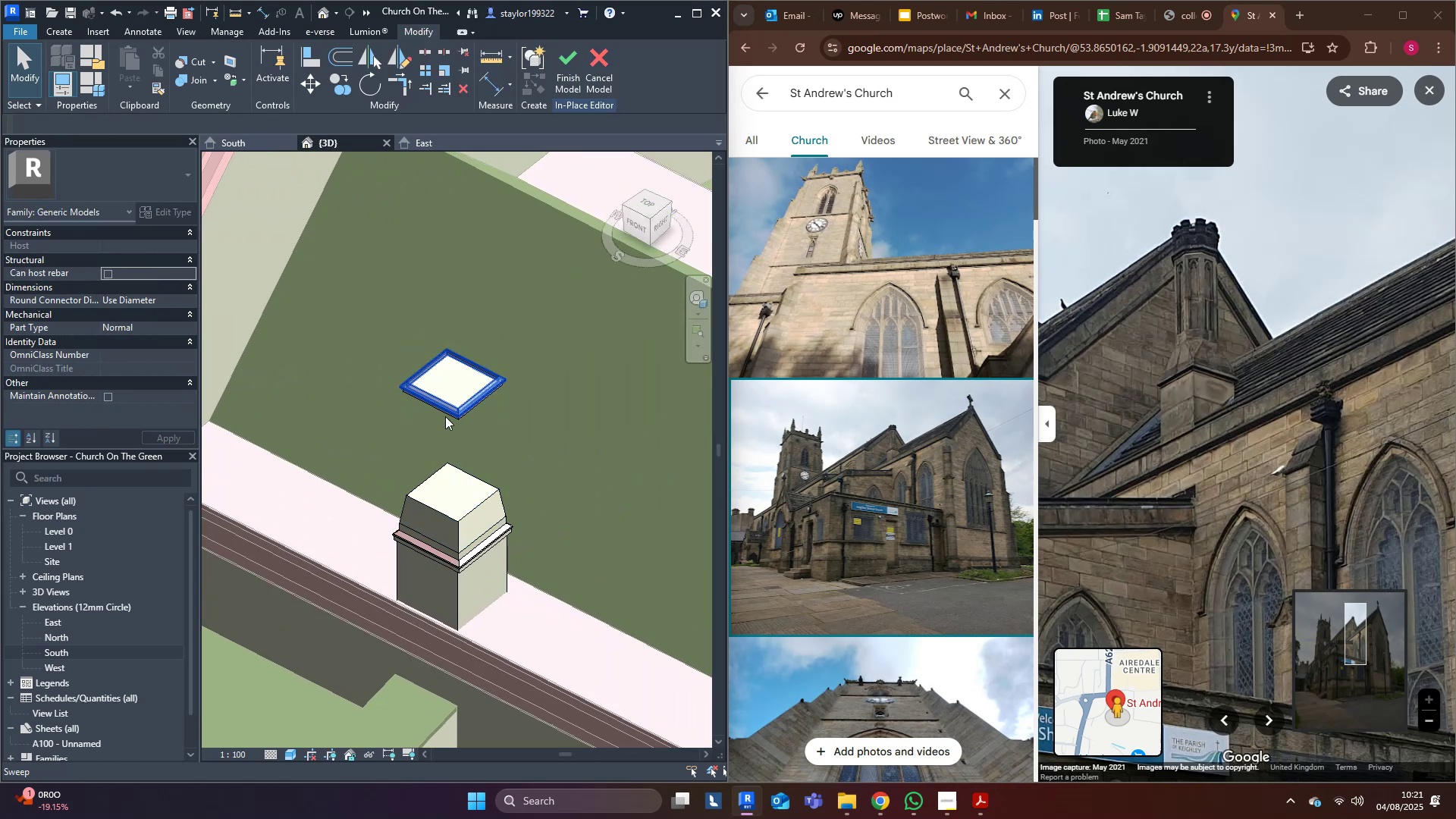 
triple_click([445, 416])
 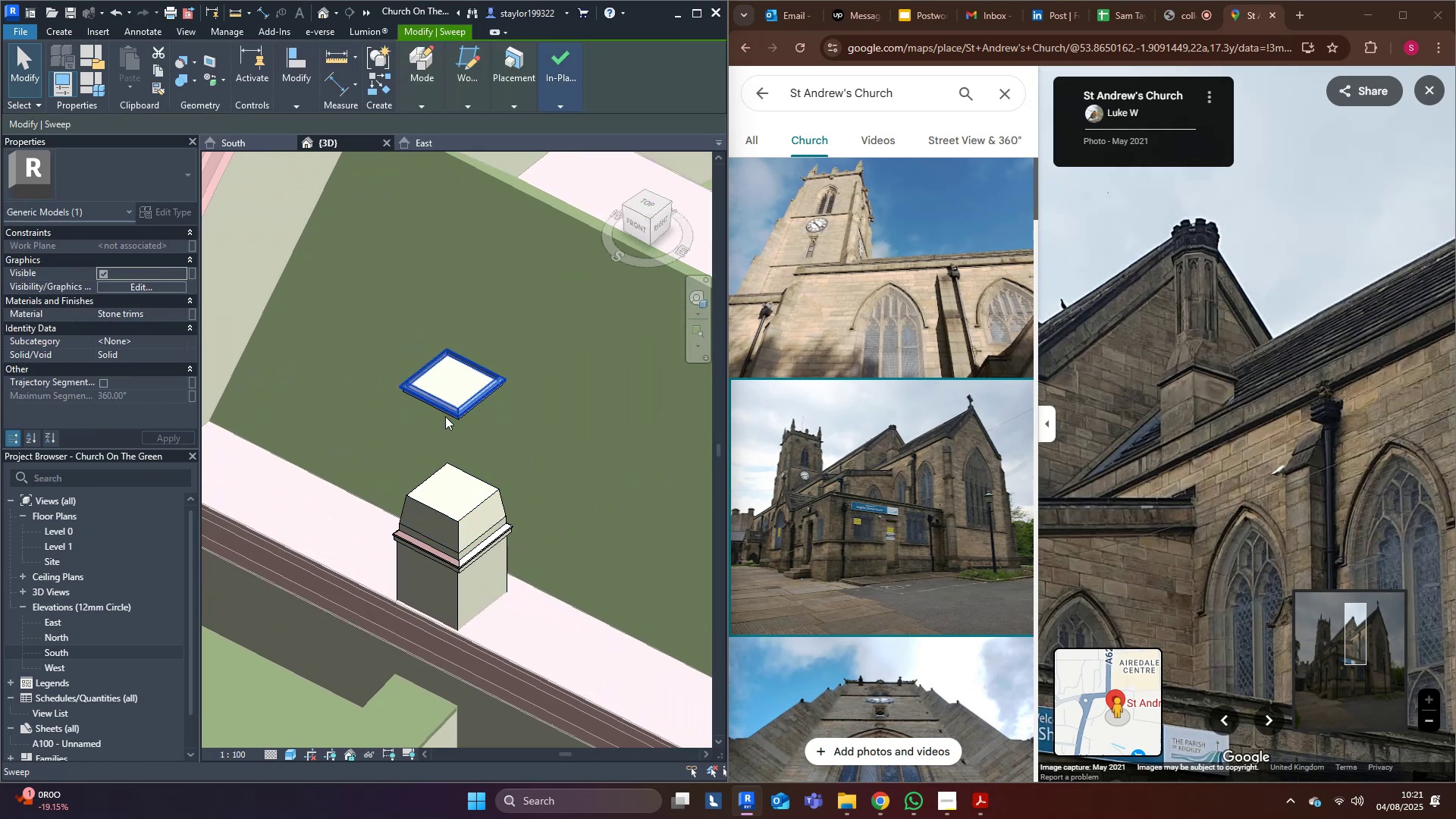 
key(Delete)
 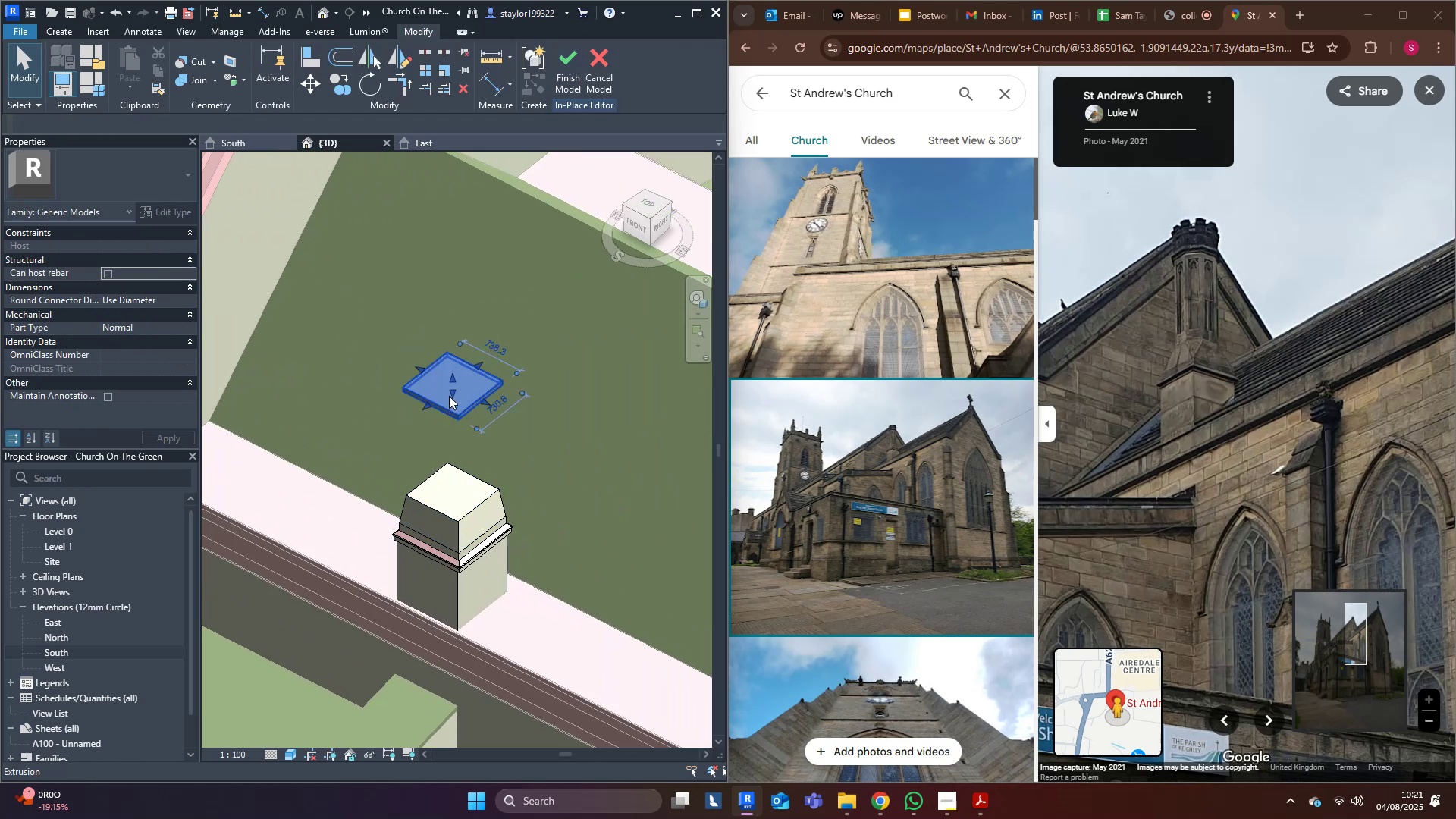 
left_click([449, 396])
 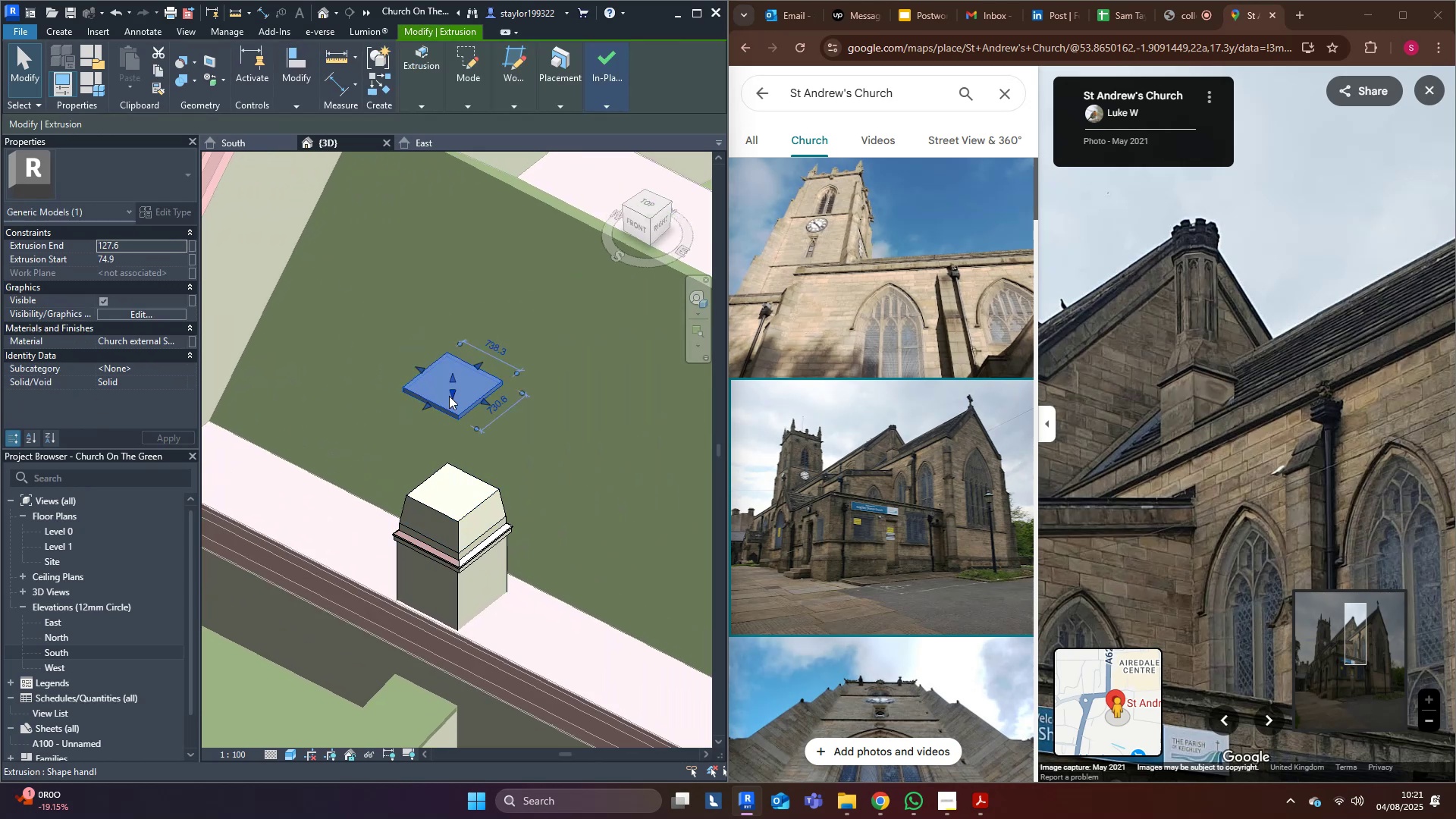 
key(Delete)
 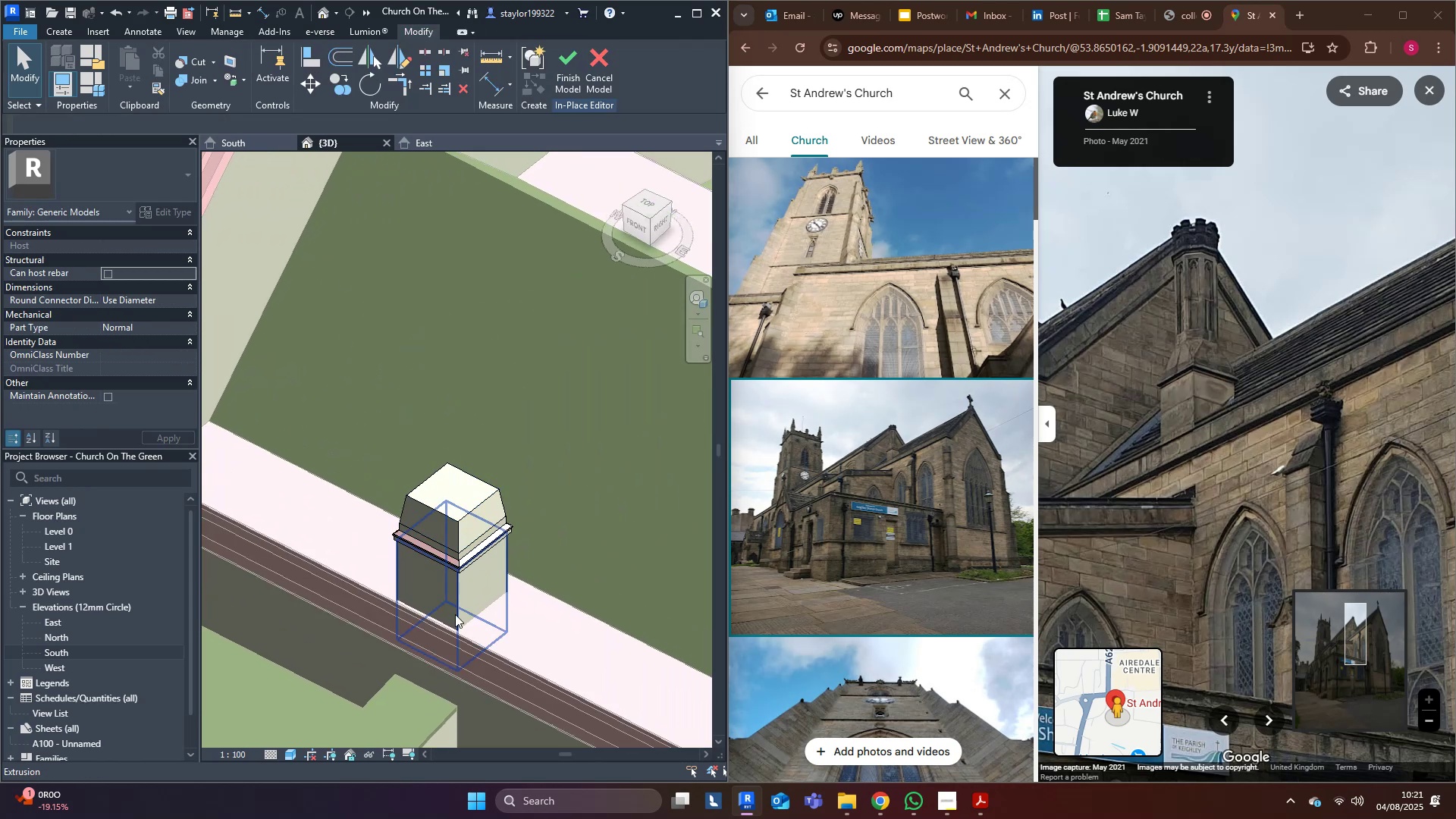 
scroll: coordinate [466, 537], scroll_direction: up, amount: 5.0
 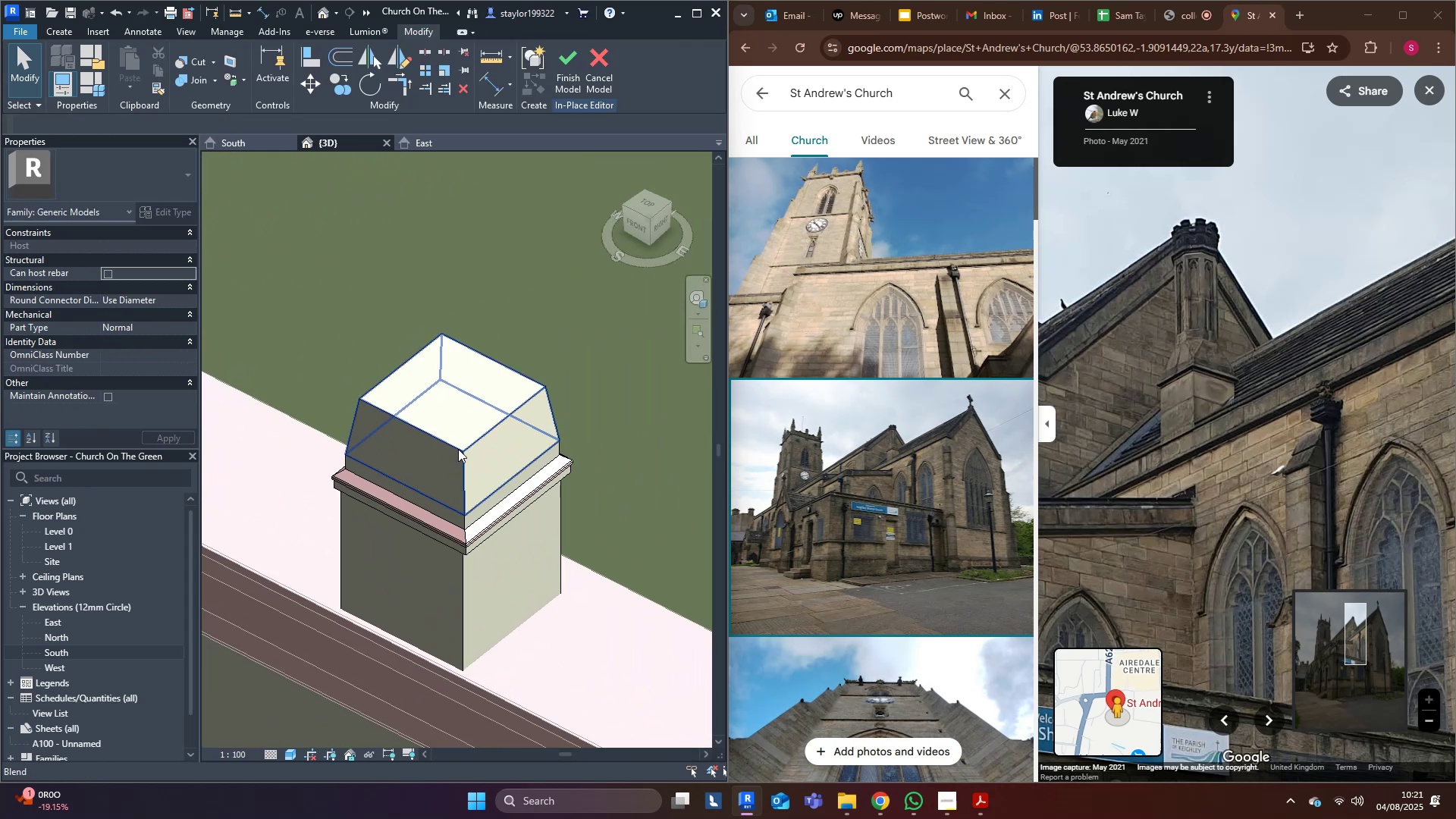 
left_click([458, 449])
 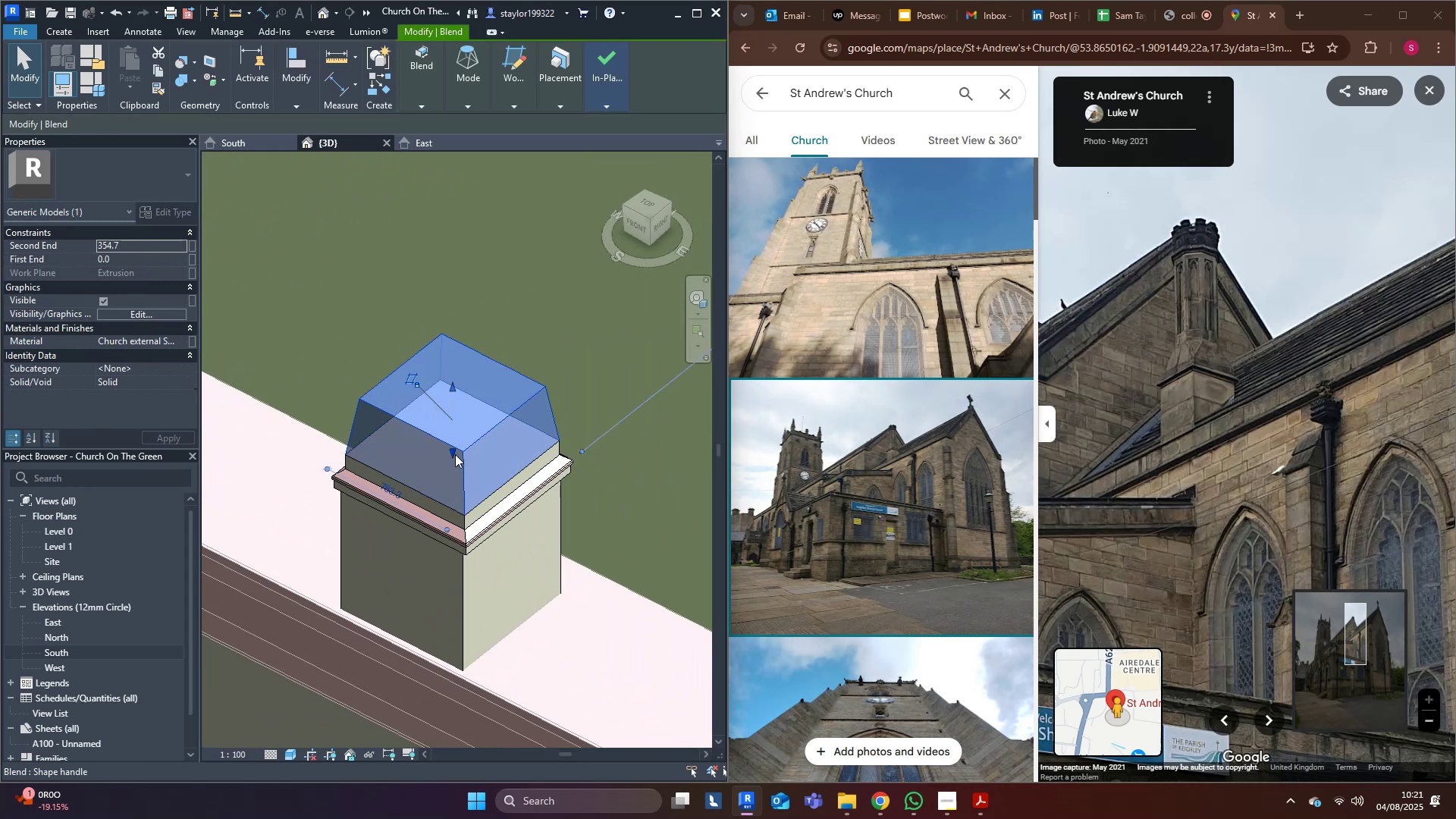 
scroll: coordinate [449, 465], scroll_direction: up, amount: 4.0
 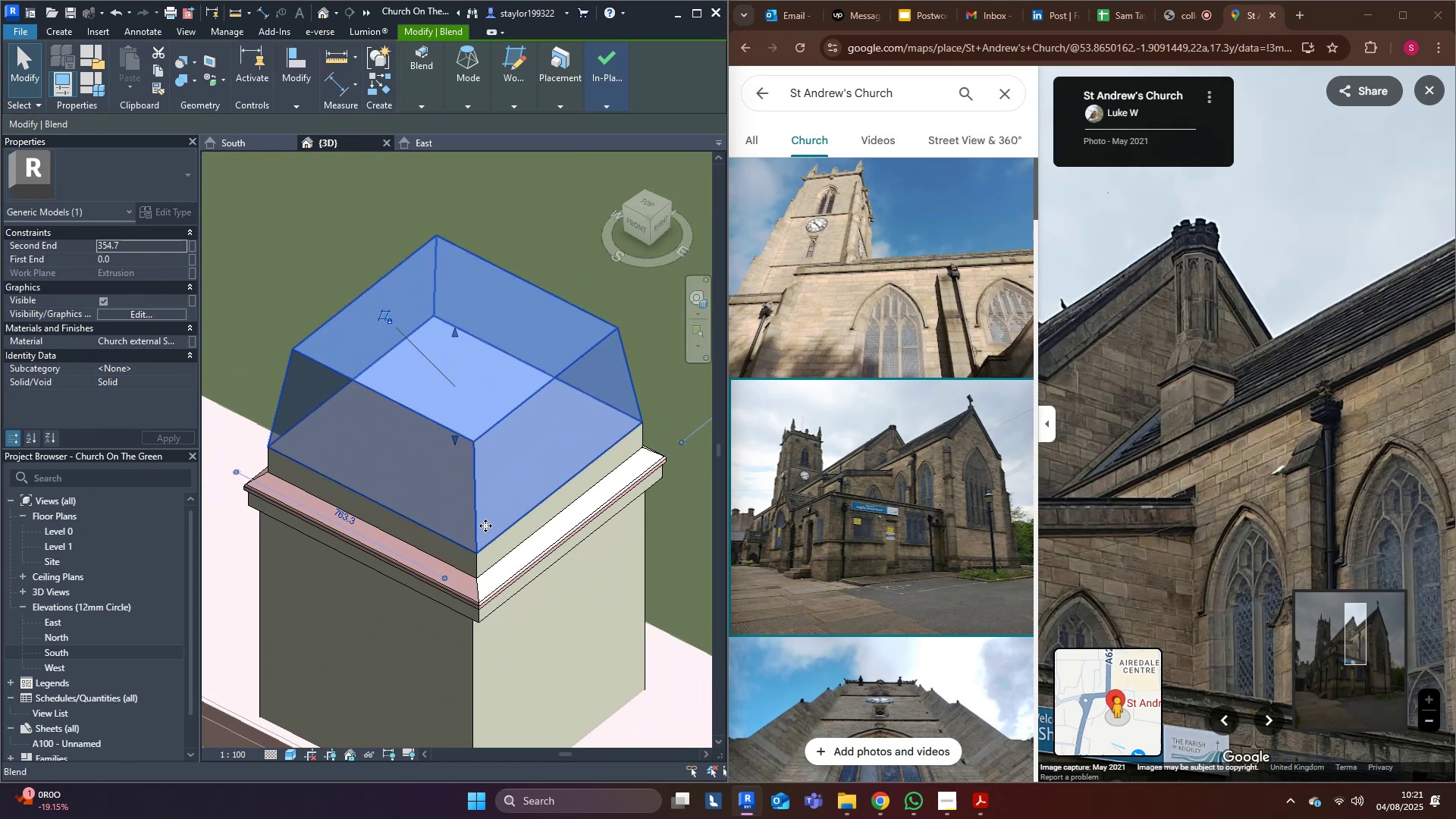 
hold_key(key=ShiftLeft, duration=0.46)
 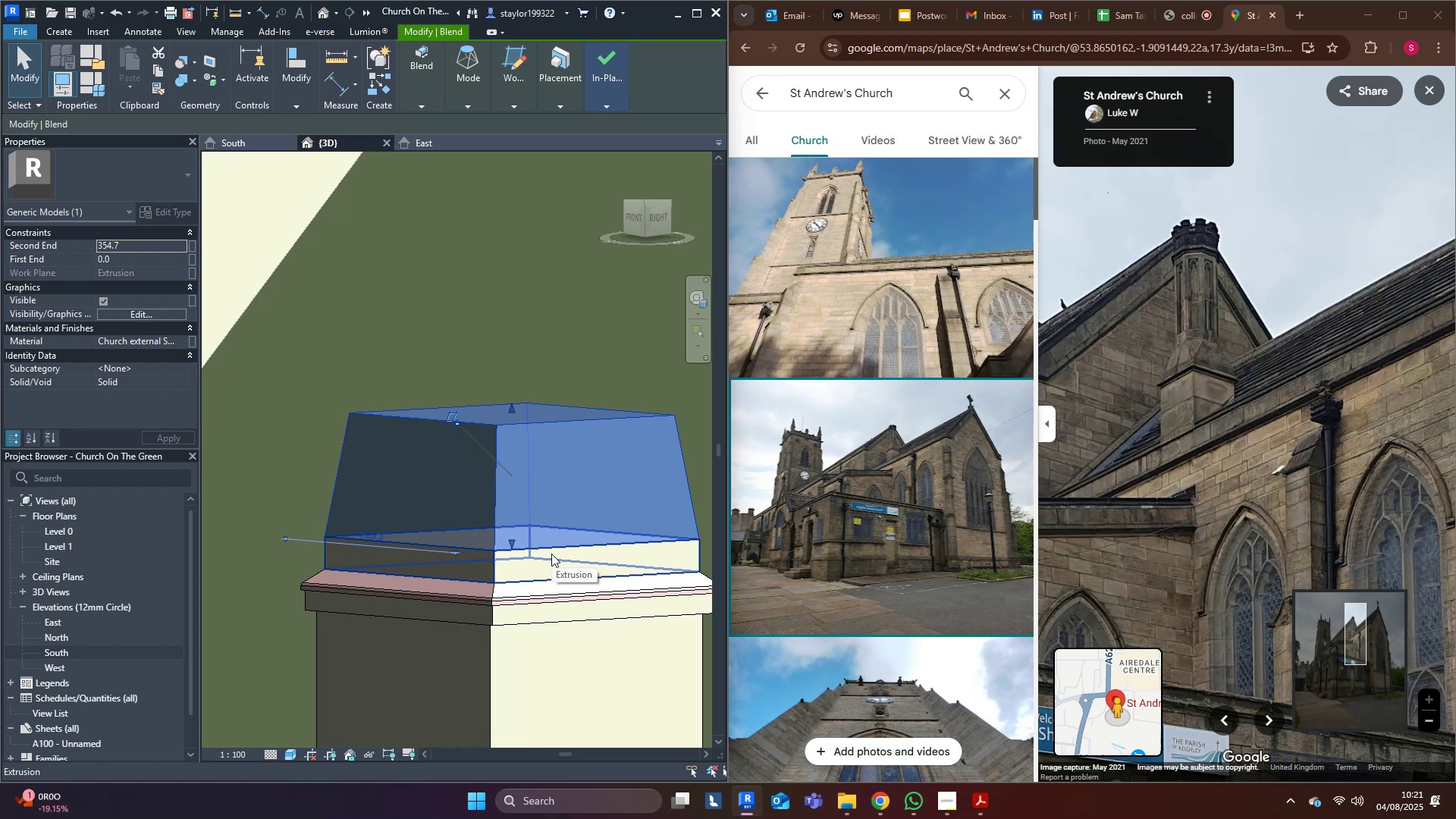 
wait(7.1)
 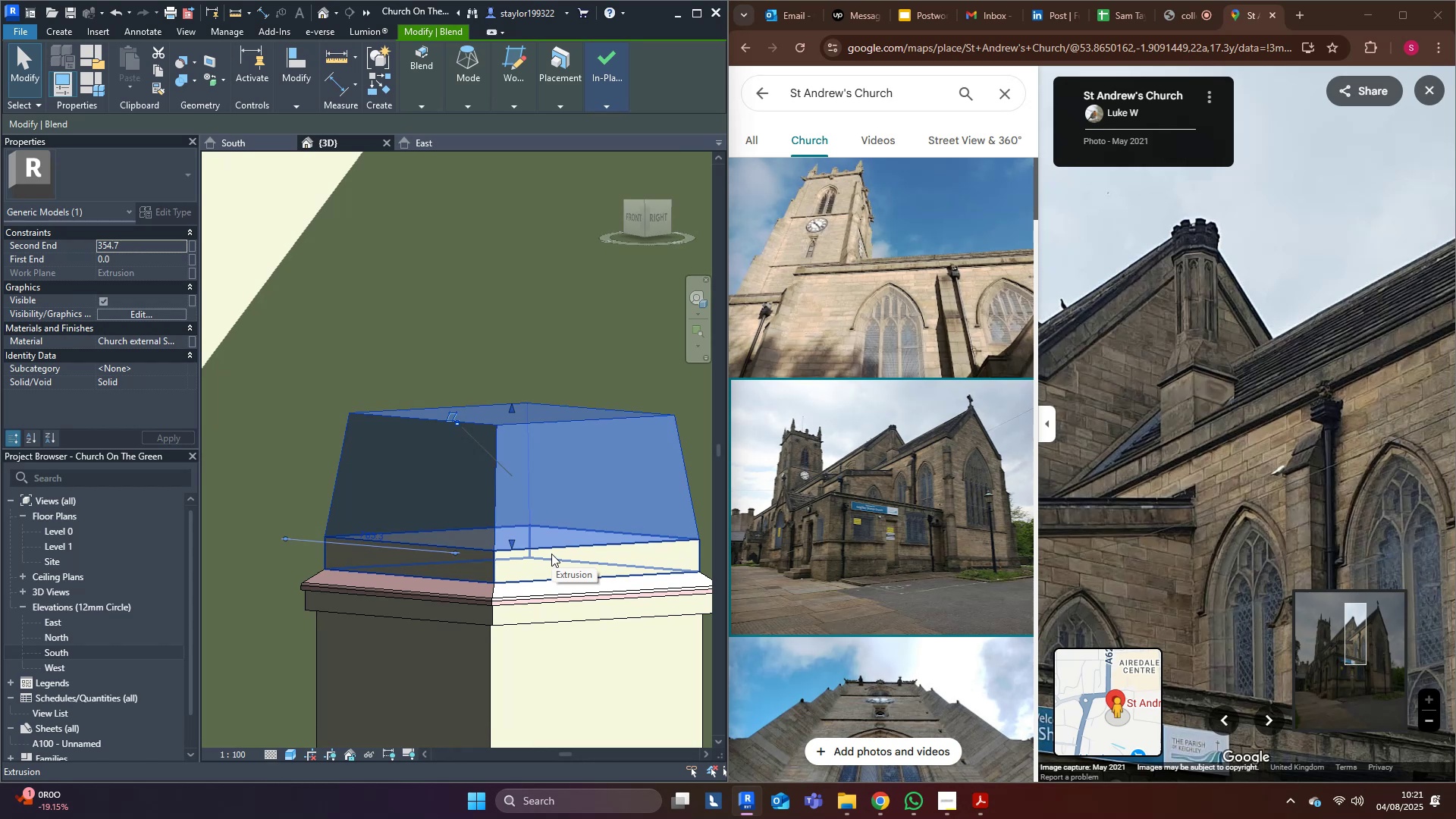 
key(Delete)
 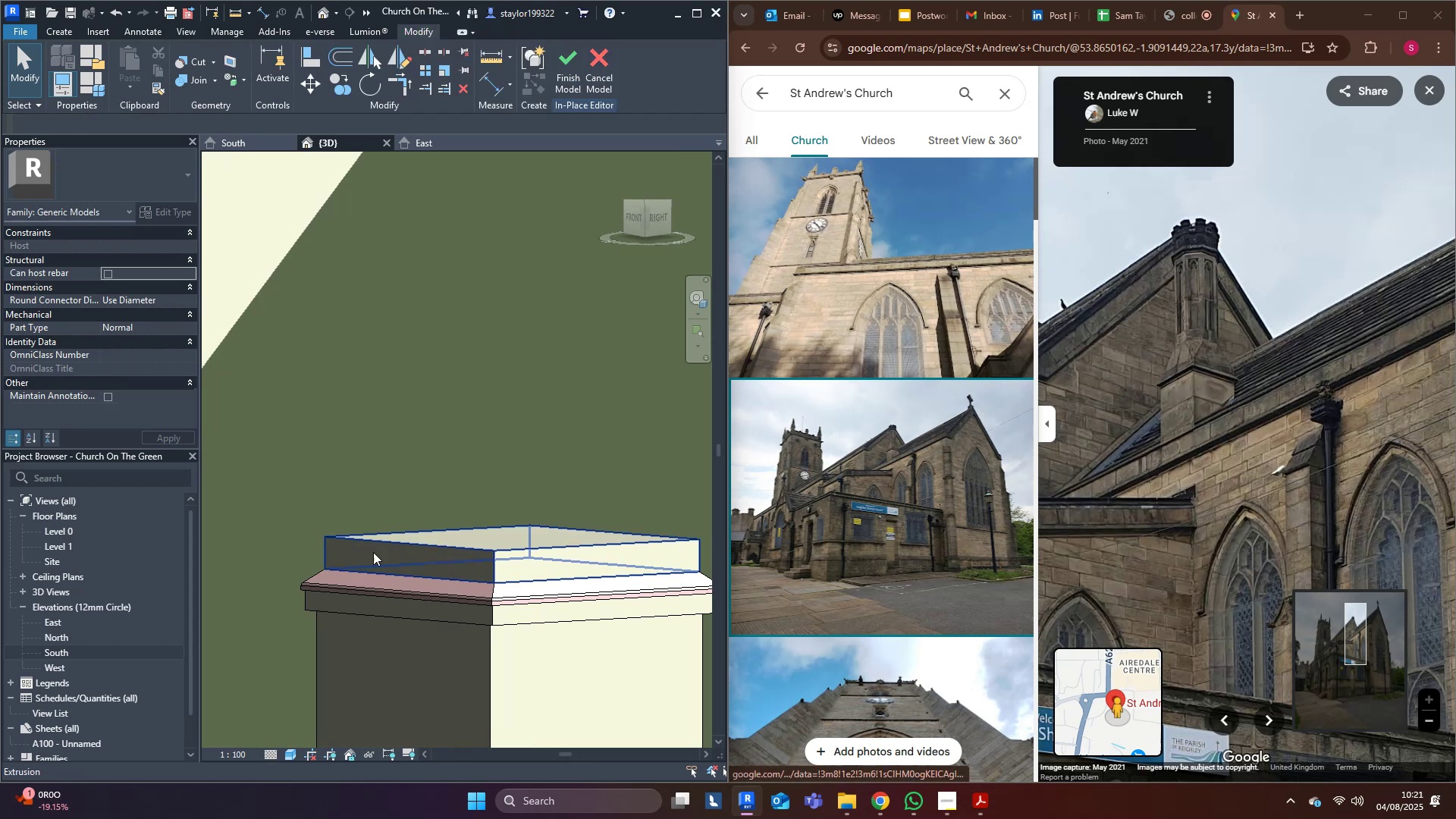 
key(Control+ControlLeft)
 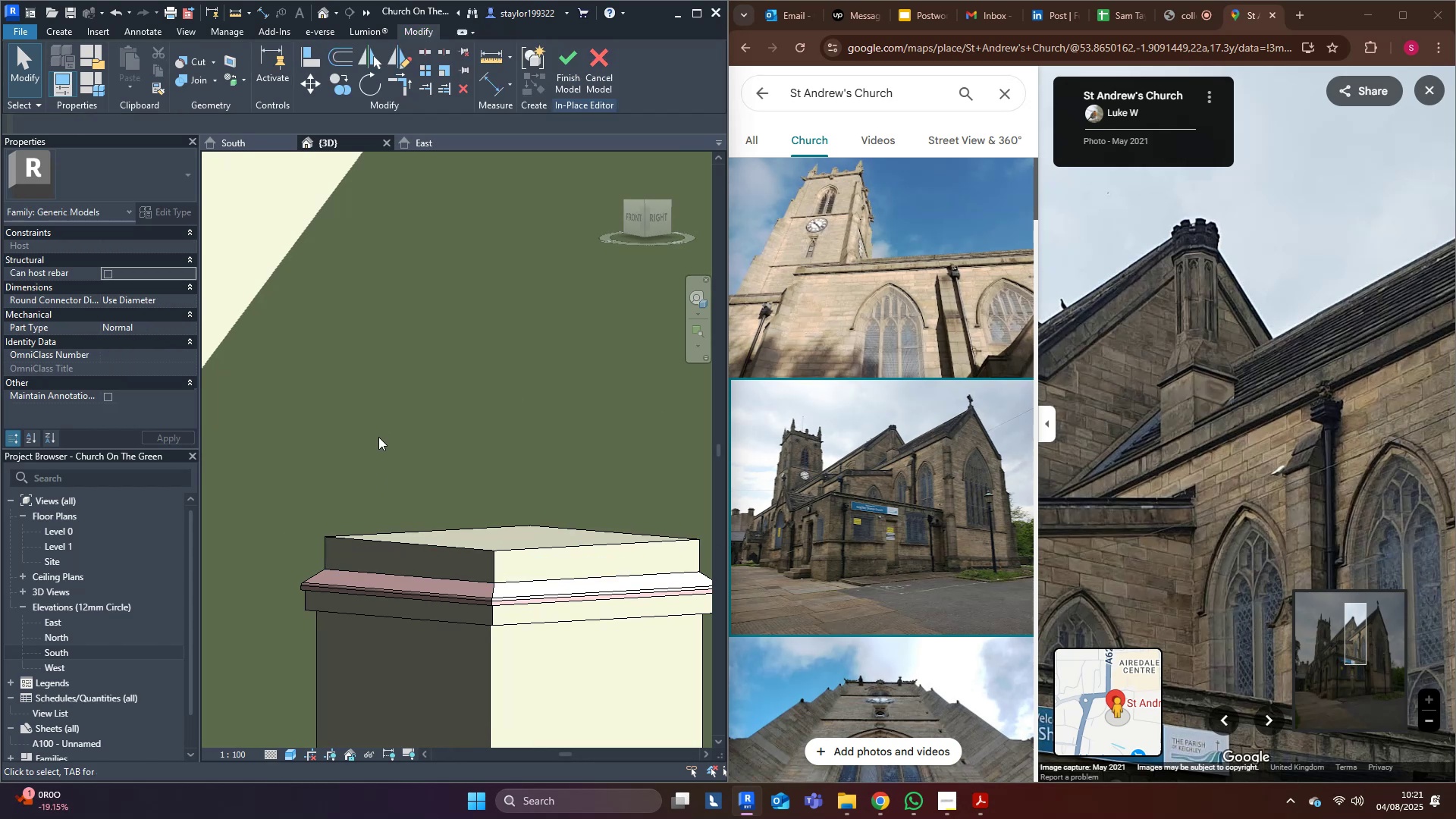 
key(Control+ControlLeft)
 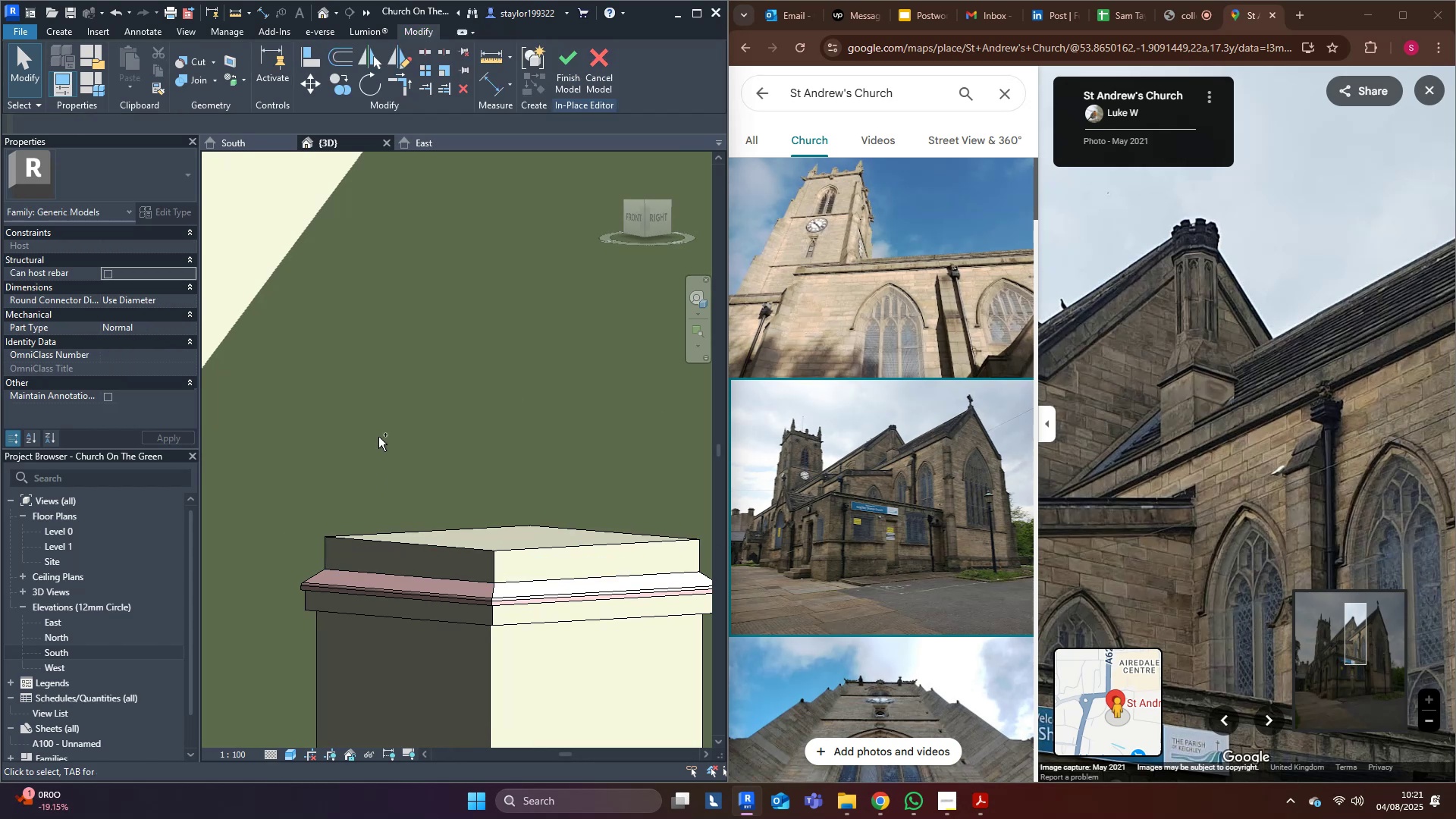 
key(Control+Z)
 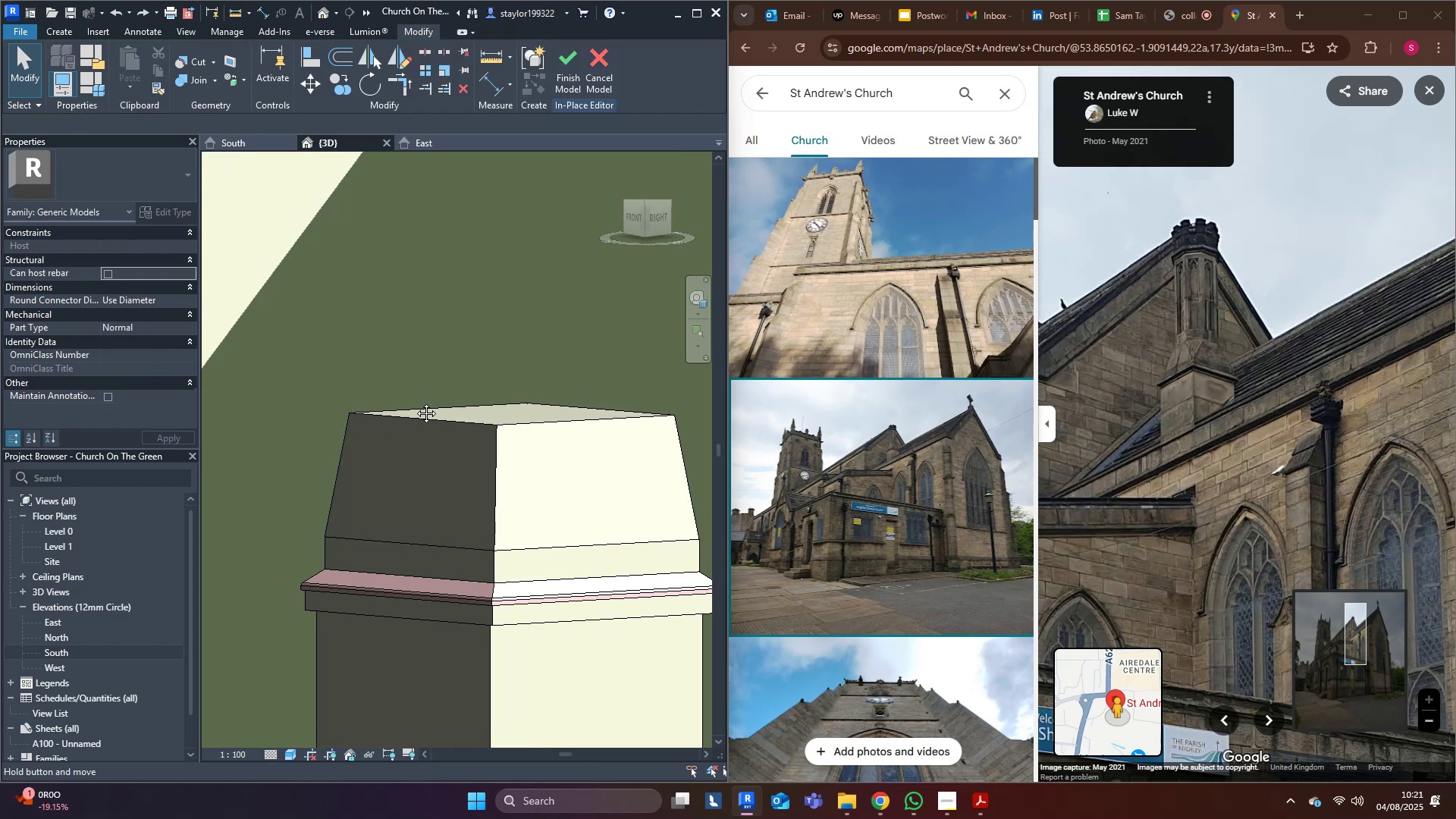 
middle_click([415, 402])
 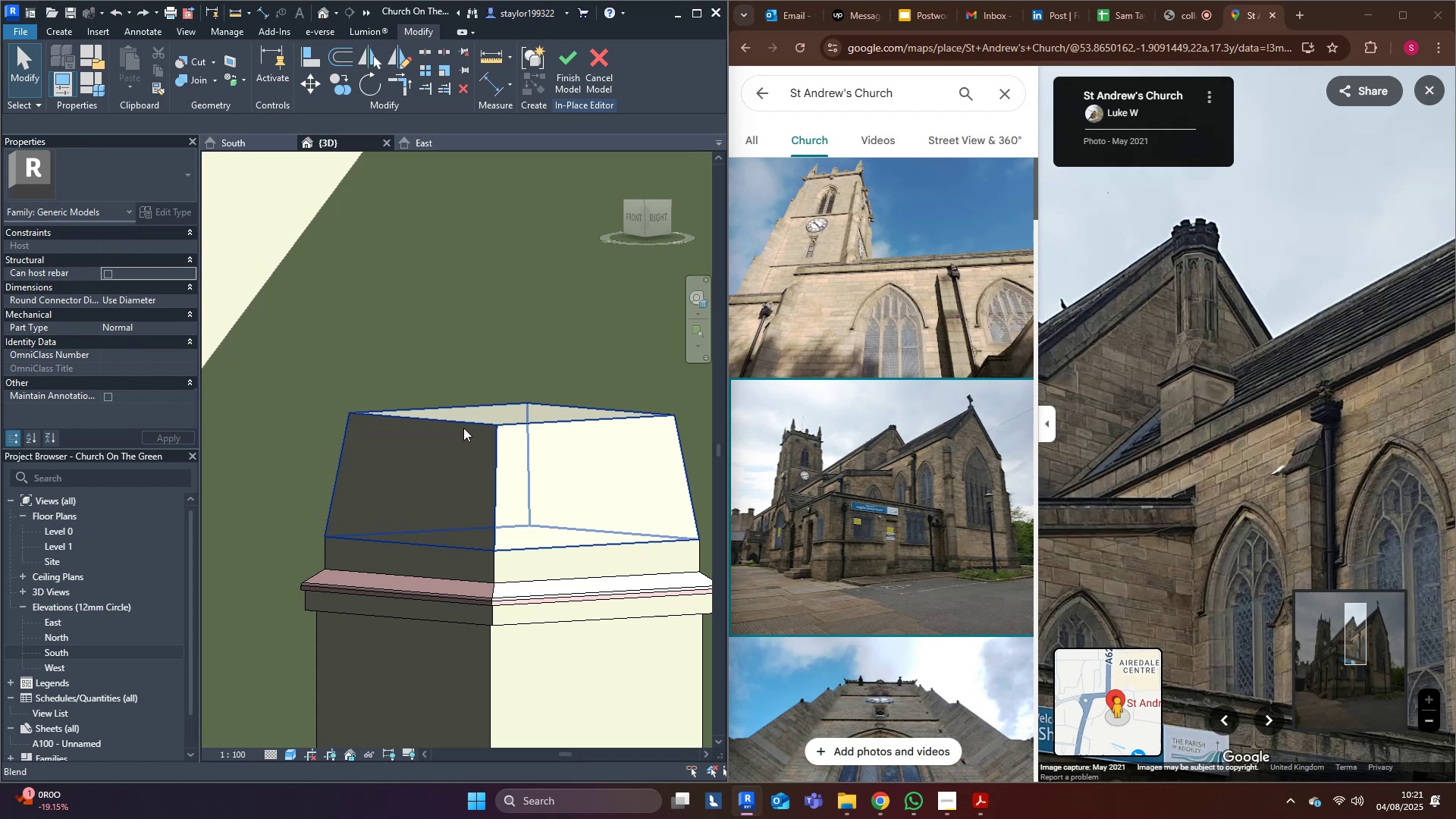 
left_click([463, 428])
 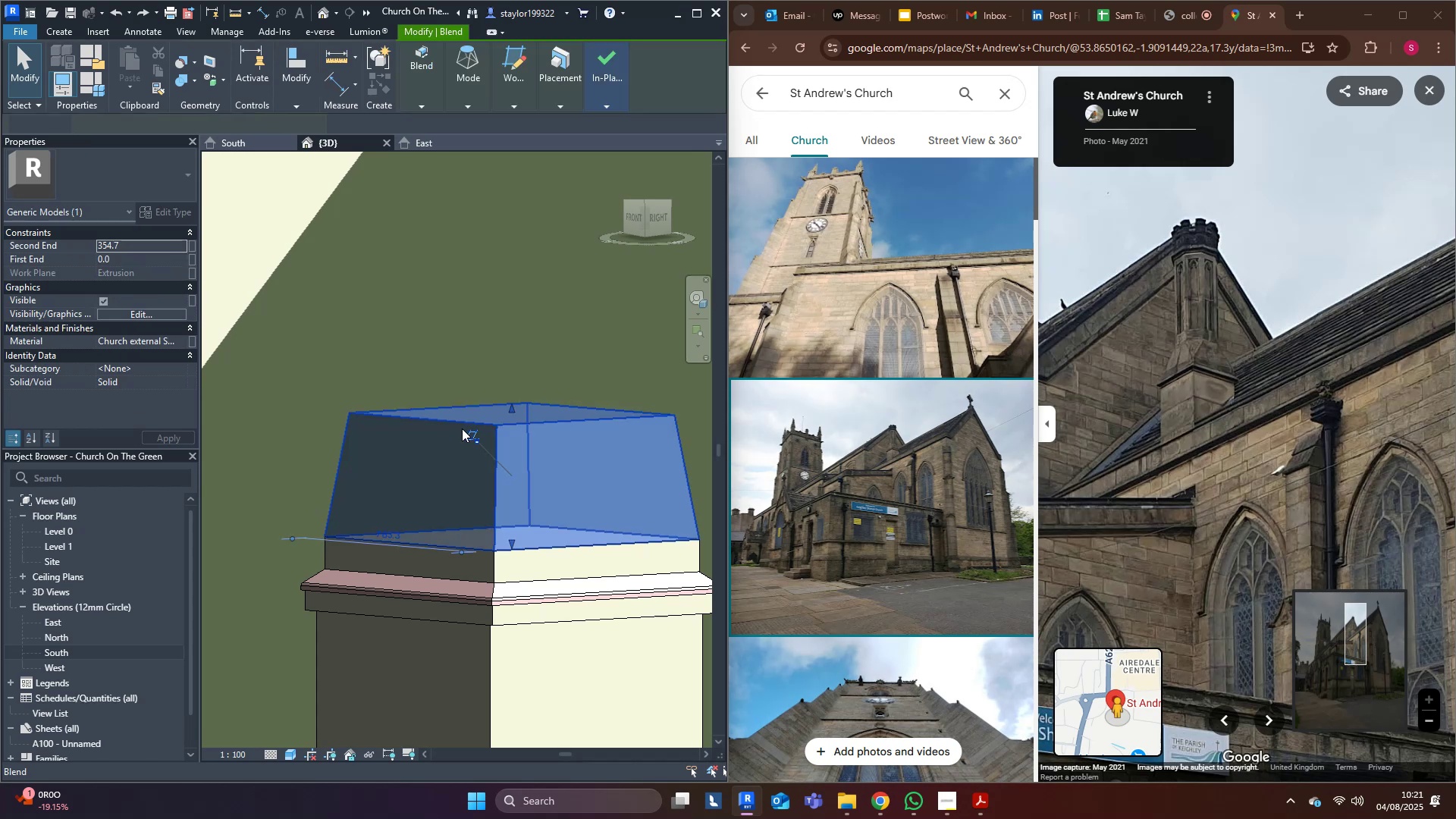 
scroll: coordinate [462, 427], scroll_direction: down, amount: 3.0
 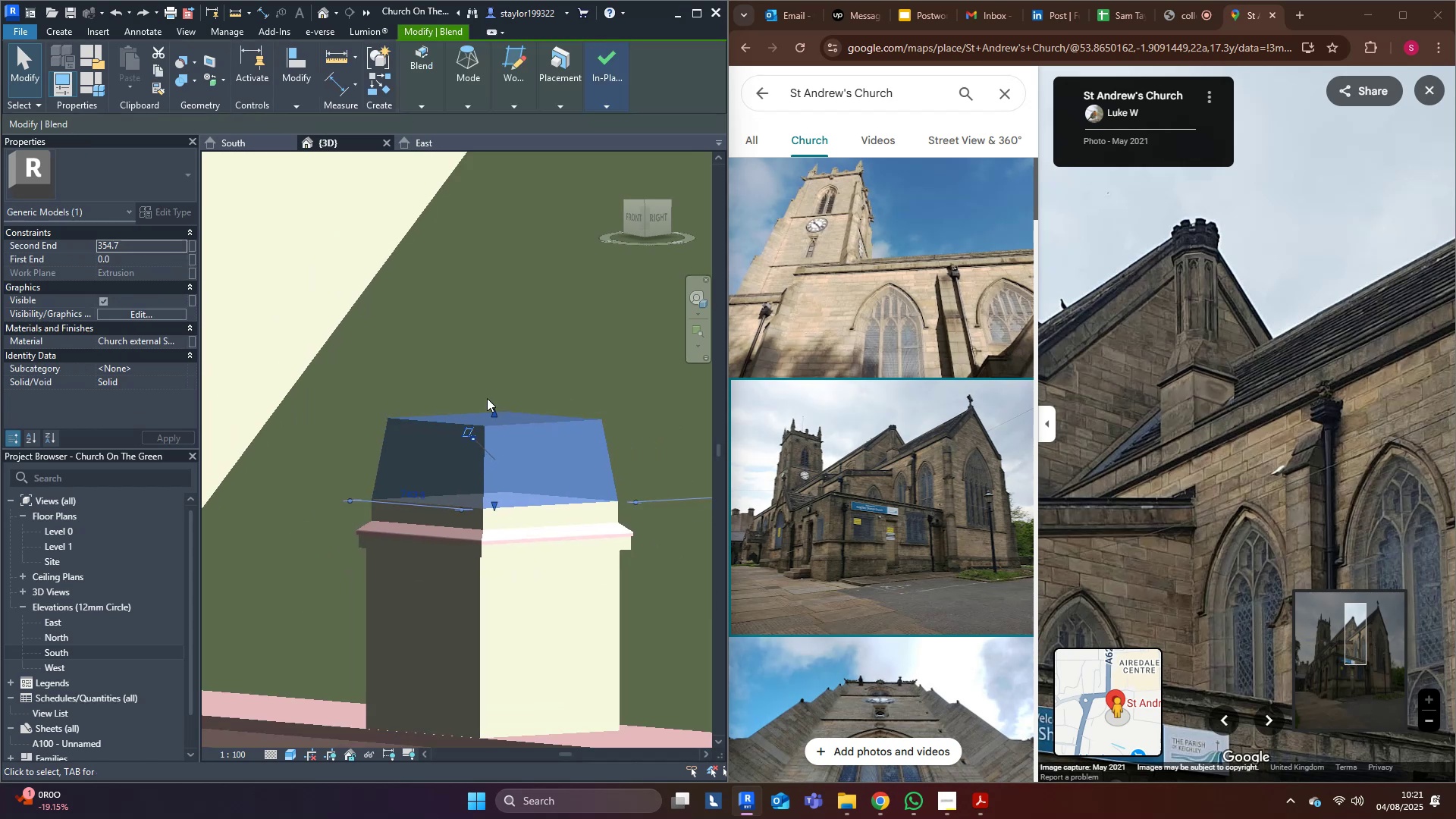 
hold_key(key=ShiftLeft, duration=0.34)
 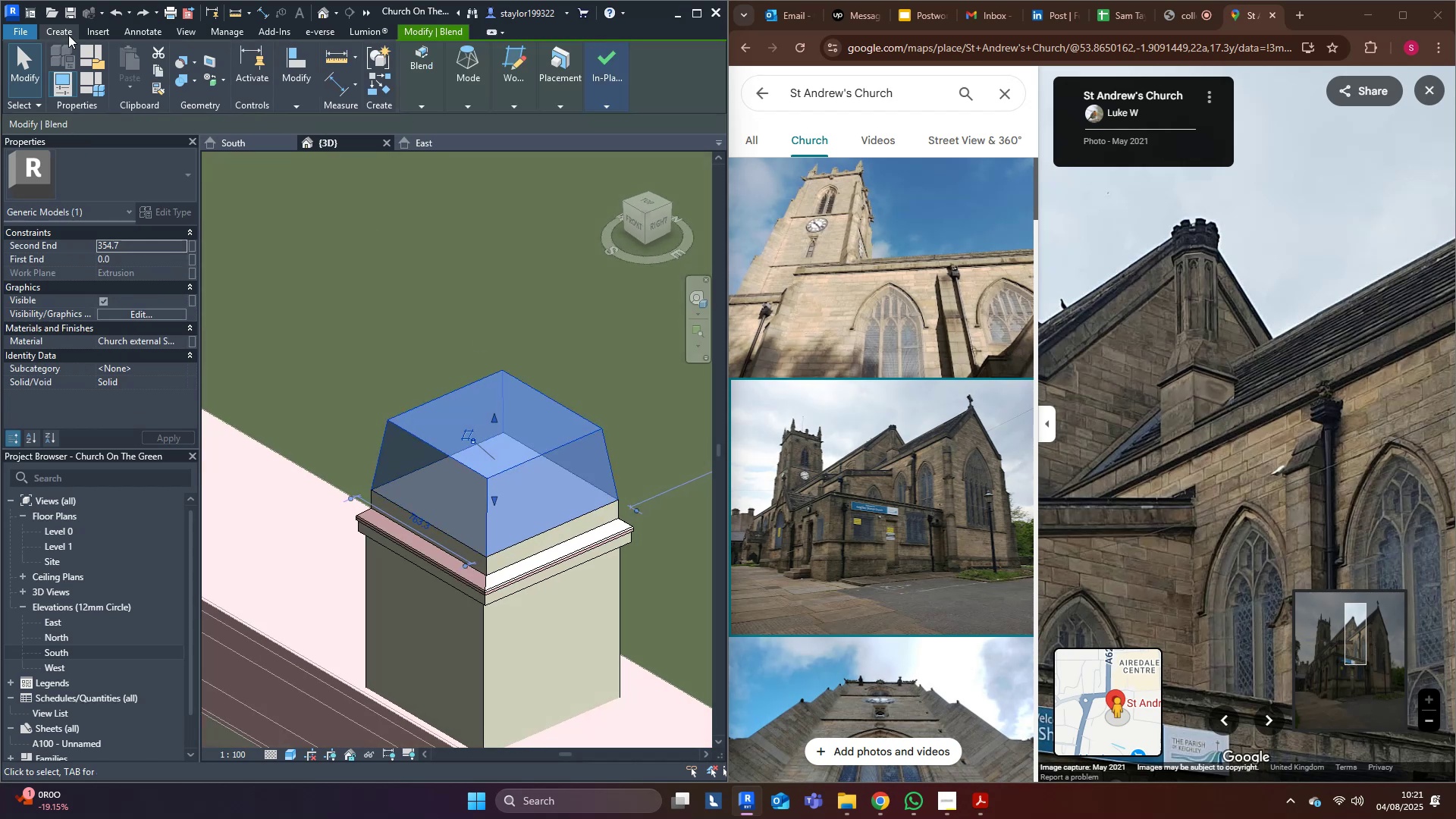 
left_click([64, 34])
 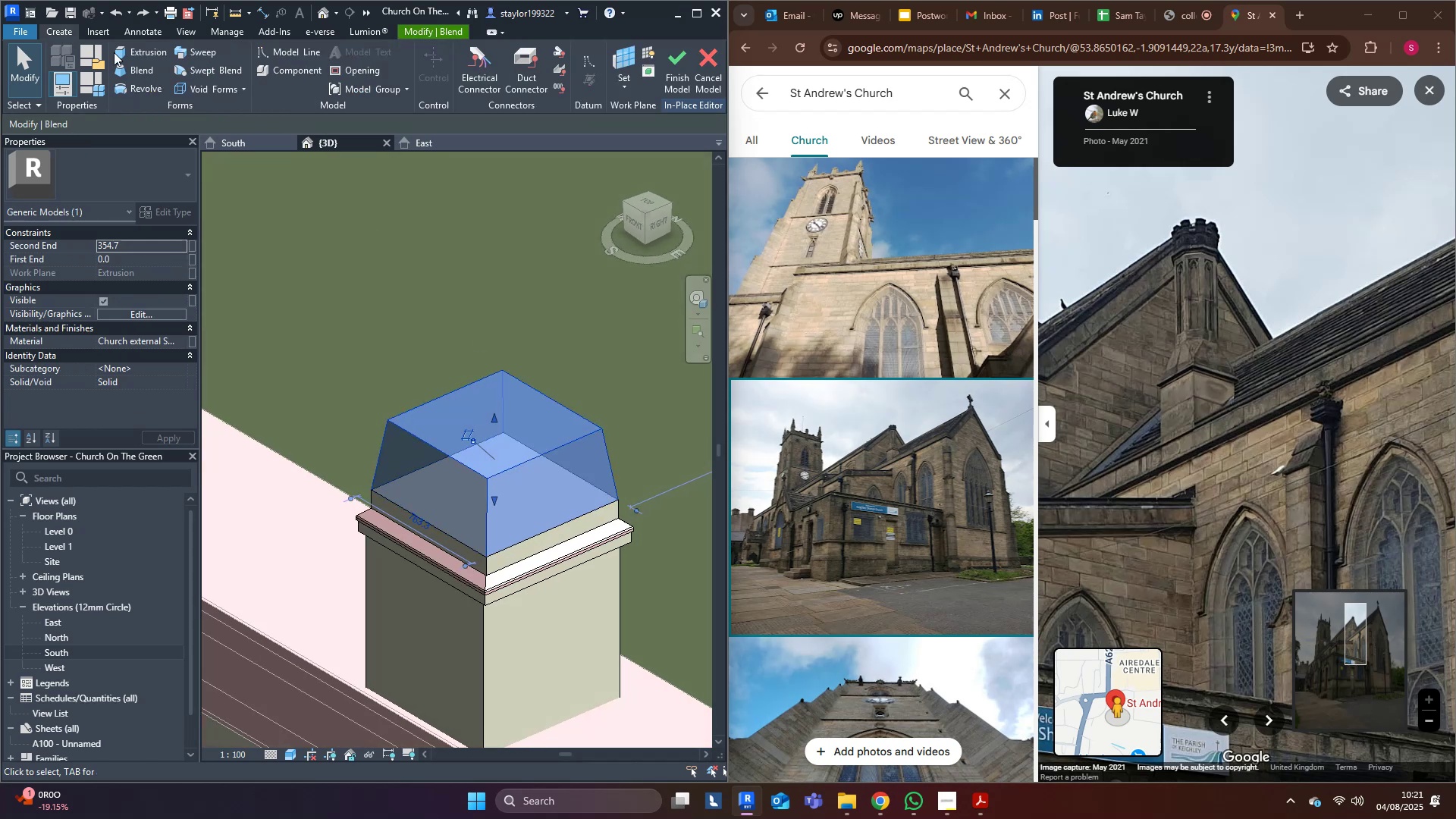 
mouse_move([119, 67])
 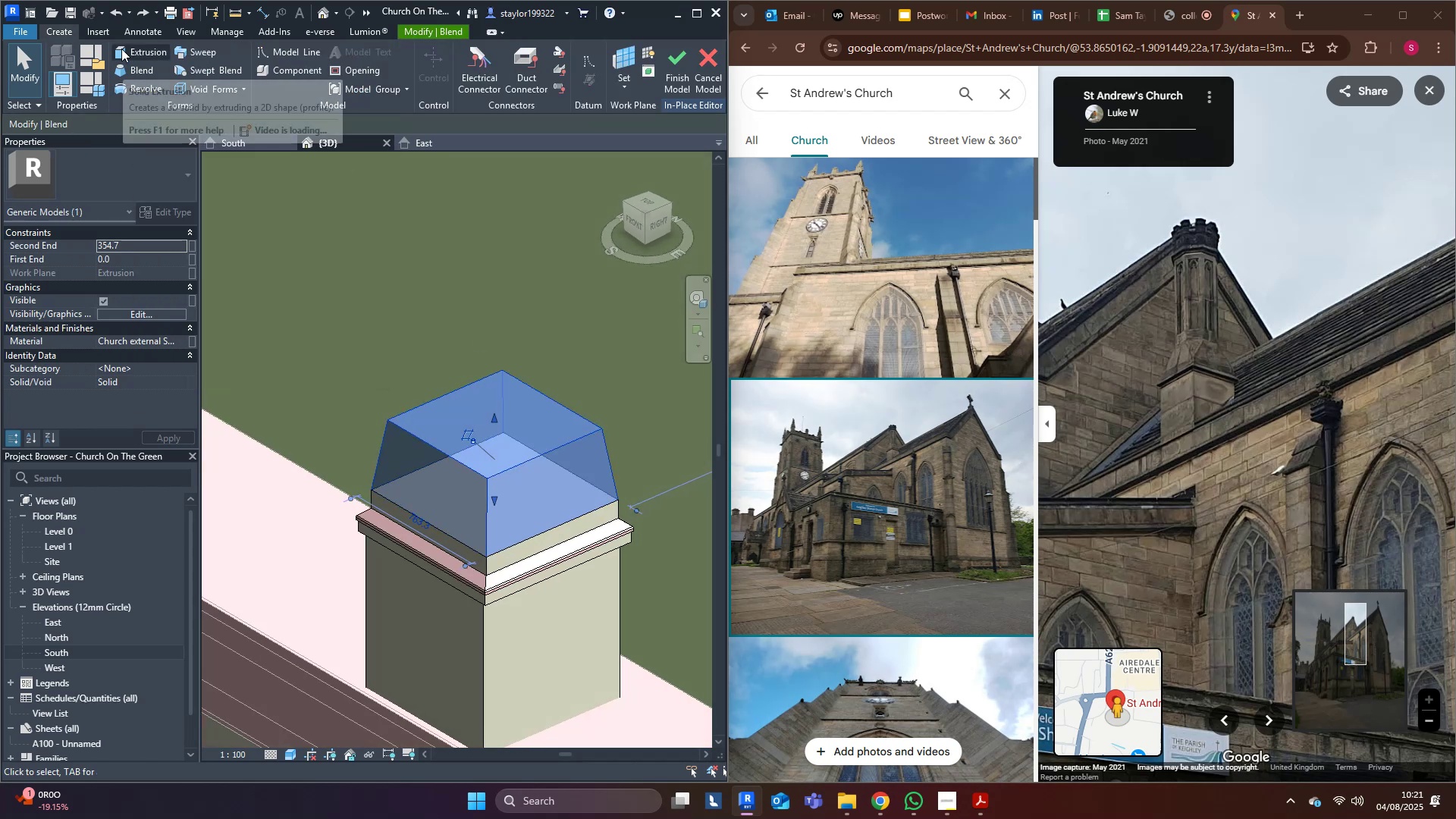 
left_click([121, 49])
 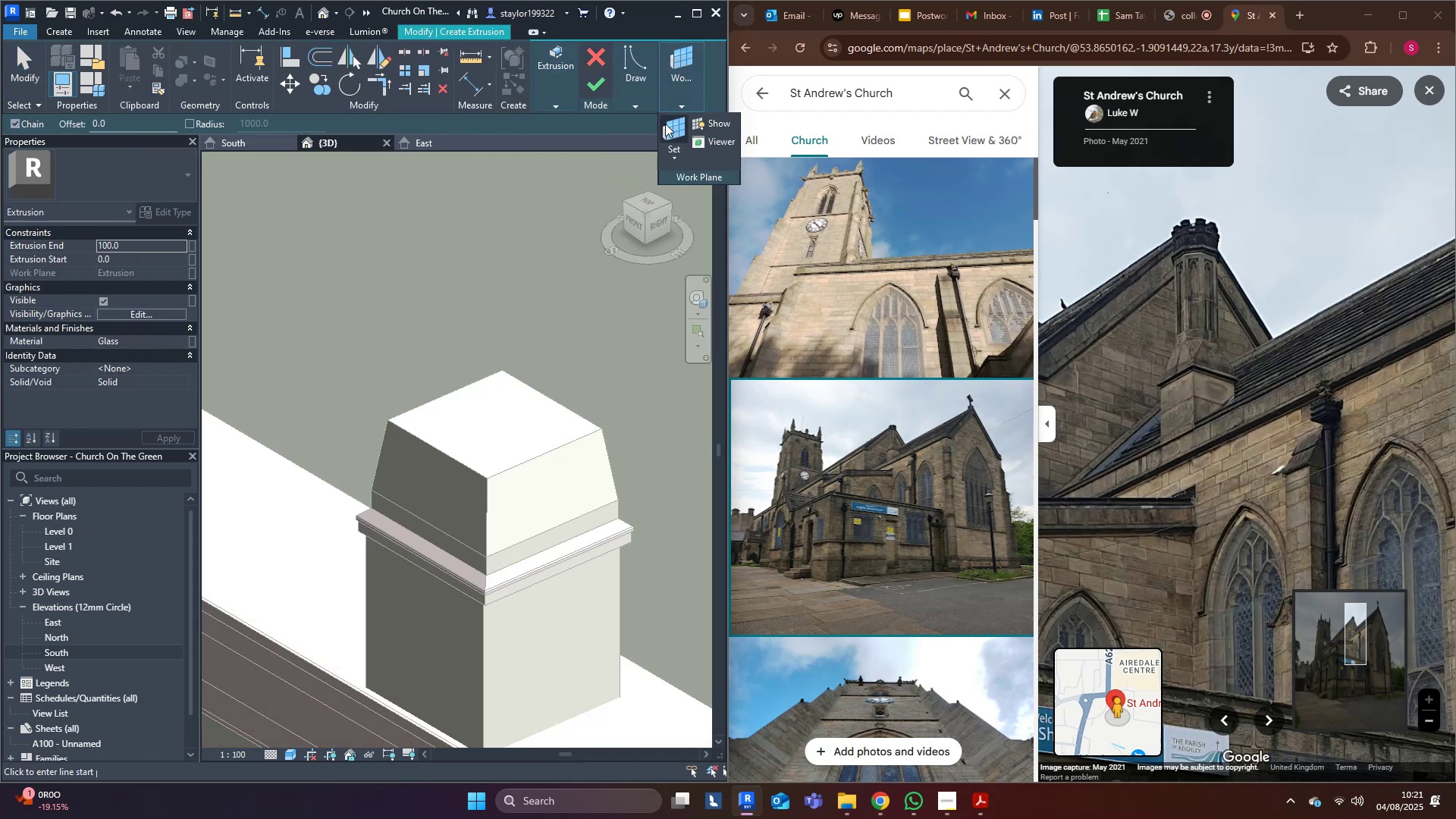 
left_click([670, 137])
 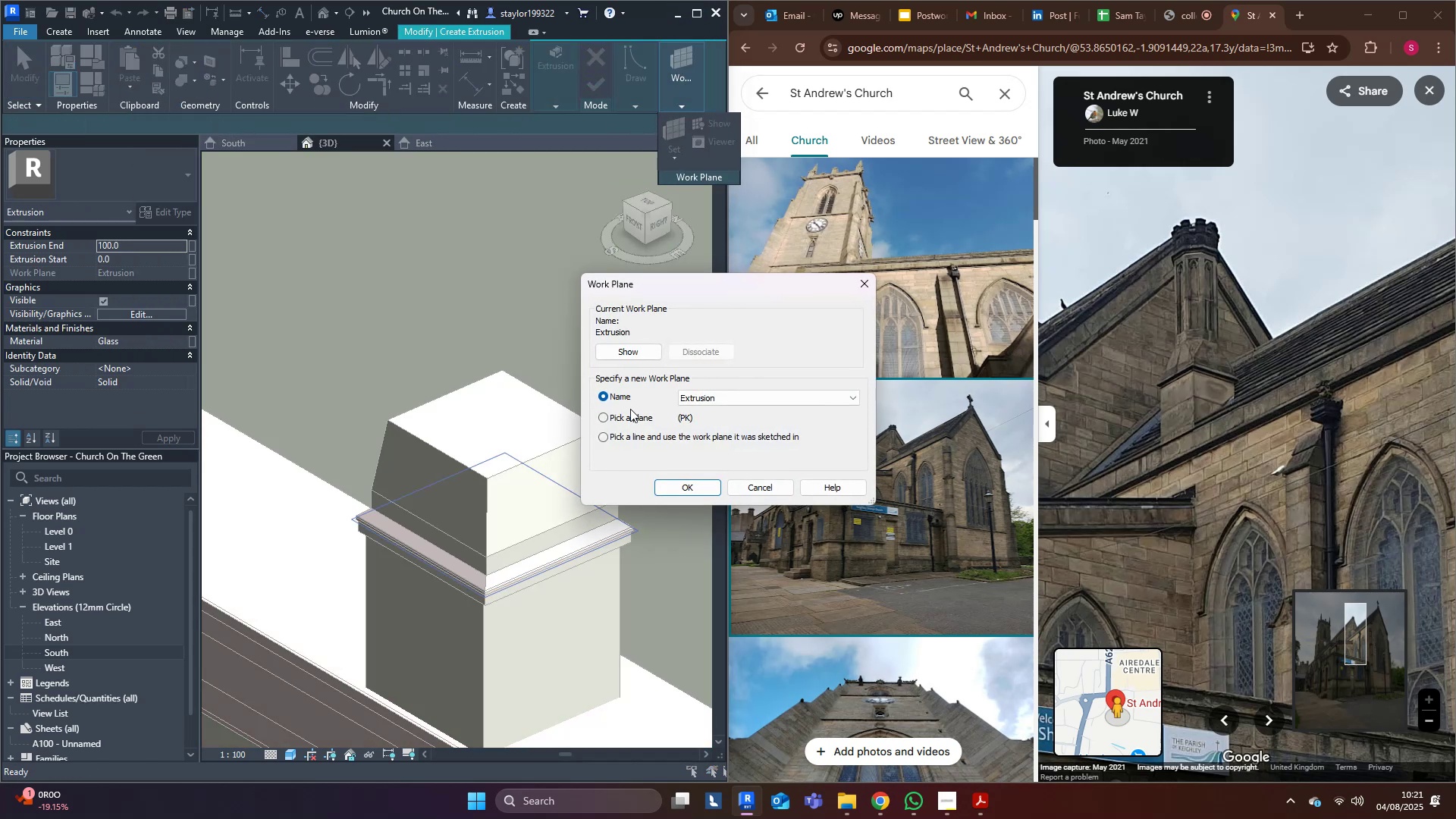 
double_click([624, 417])
 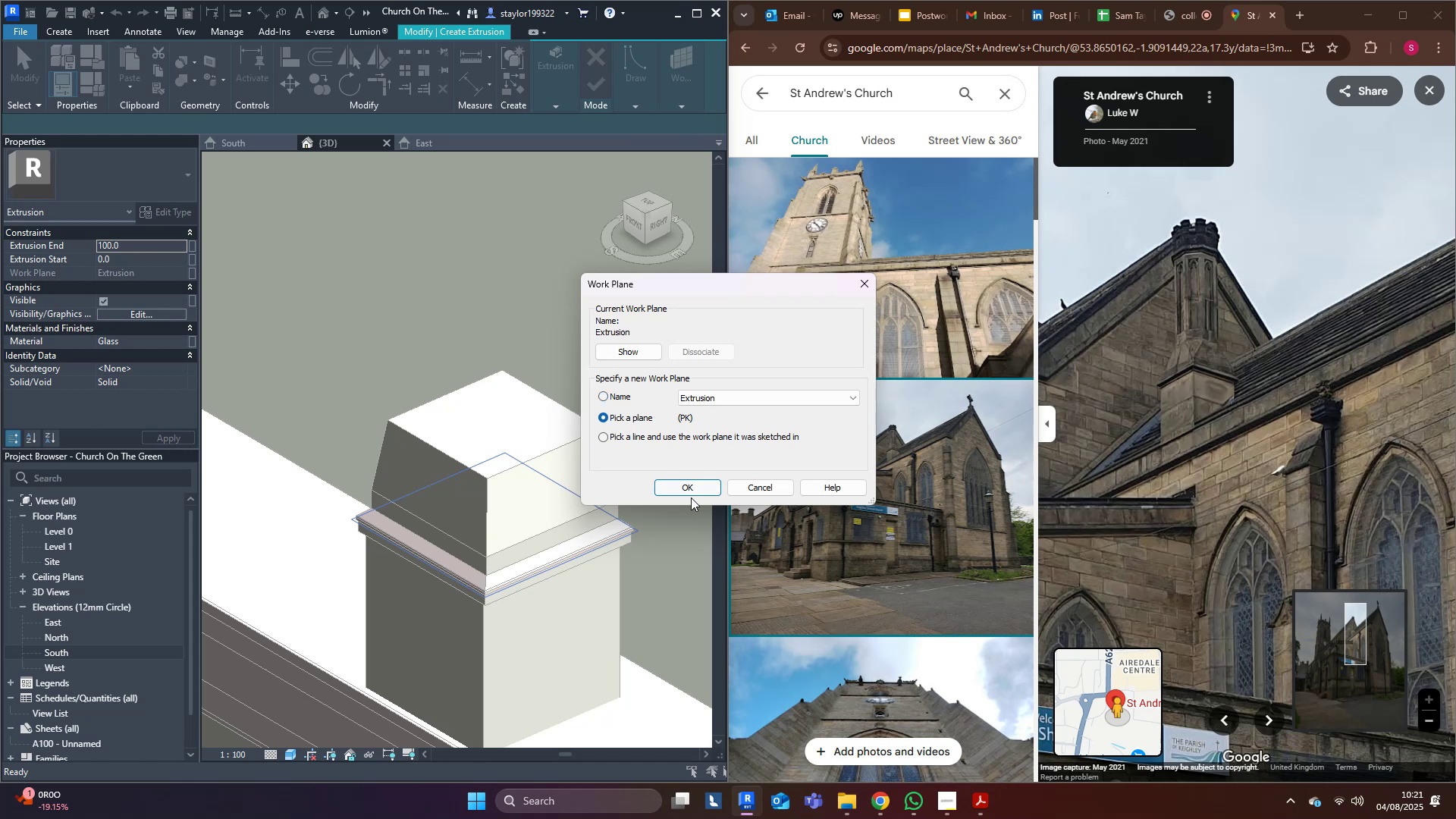 
left_click([691, 497])
 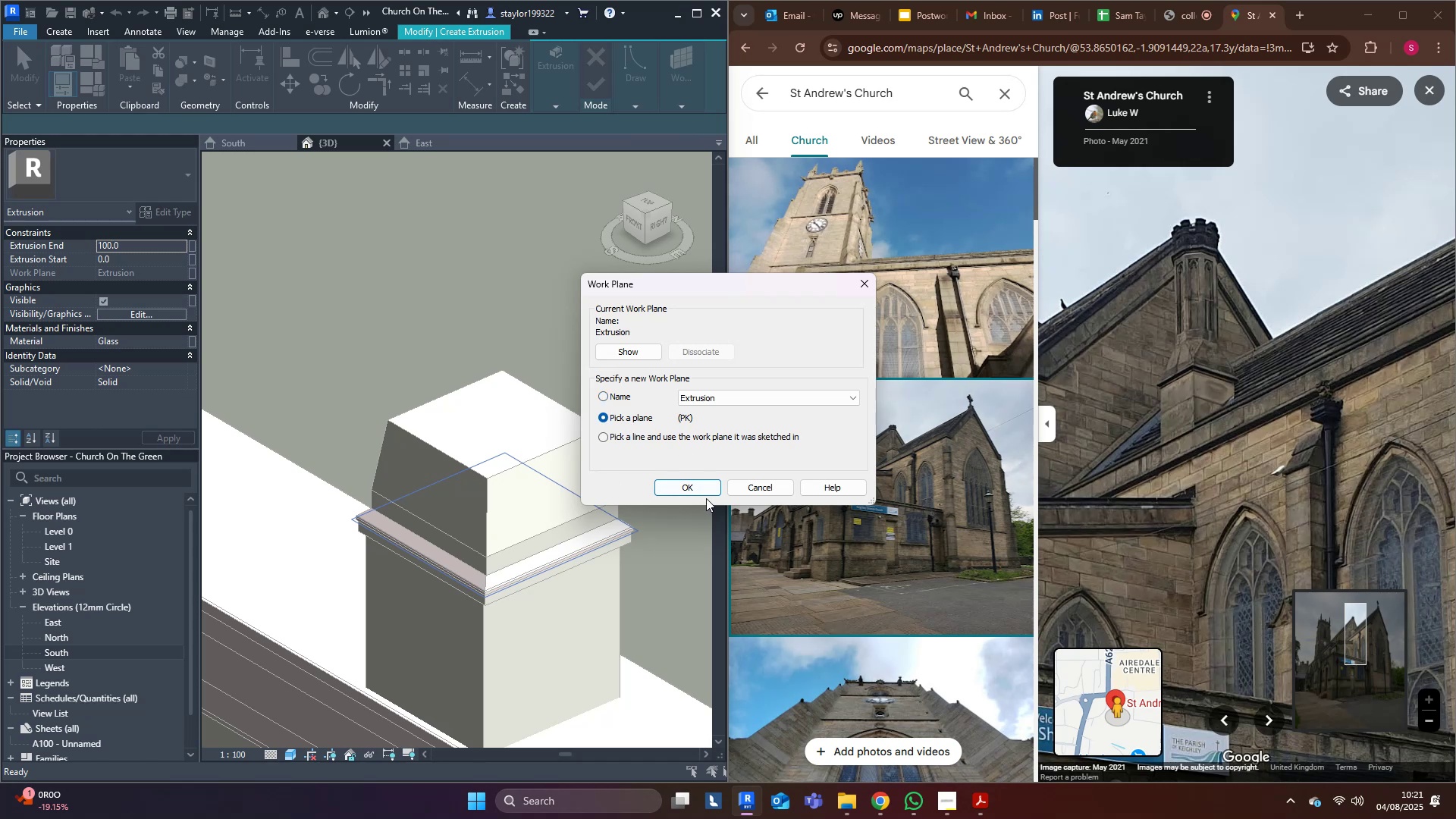 
left_click([703, 491])
 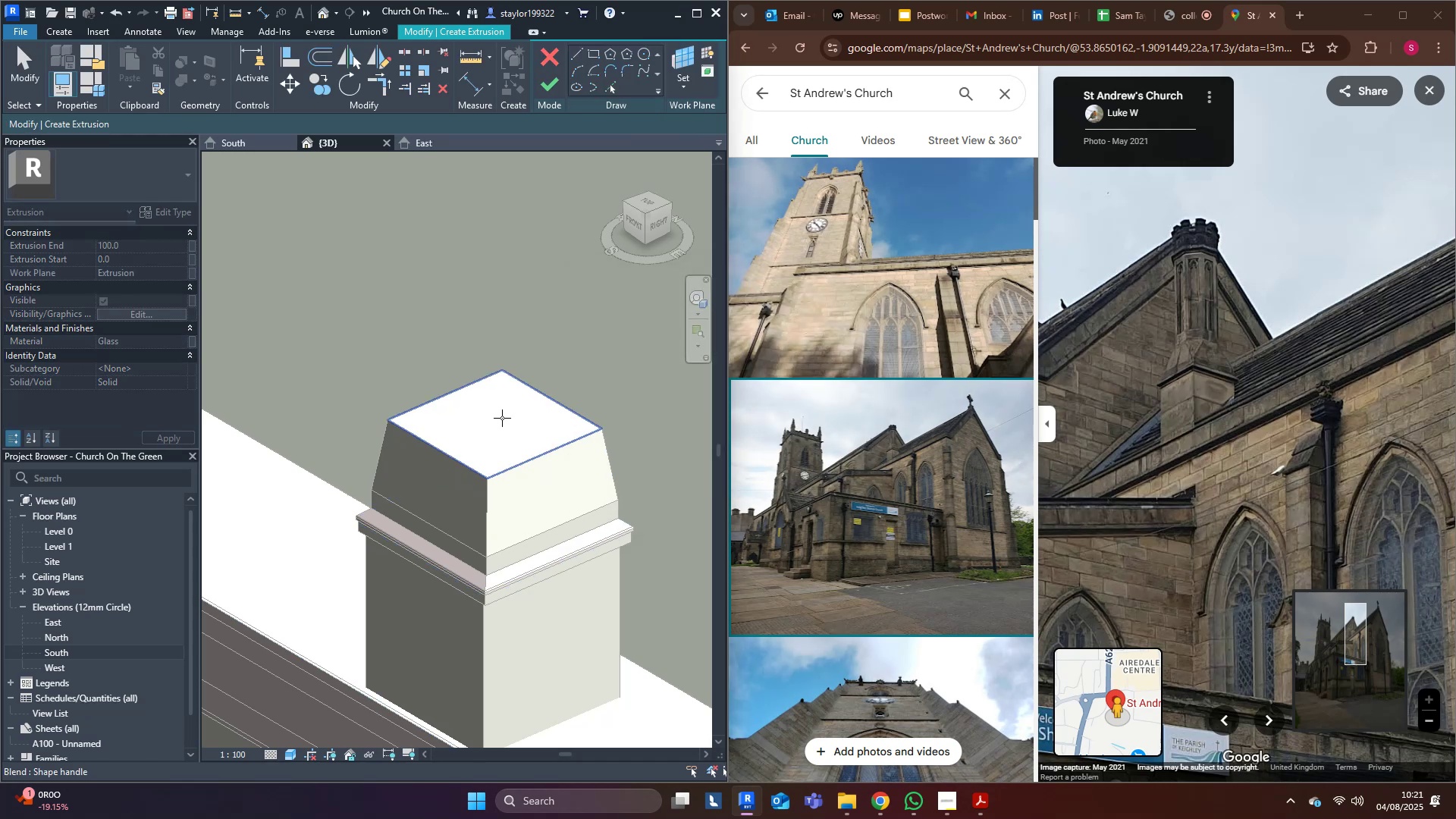 
left_click([502, 418])
 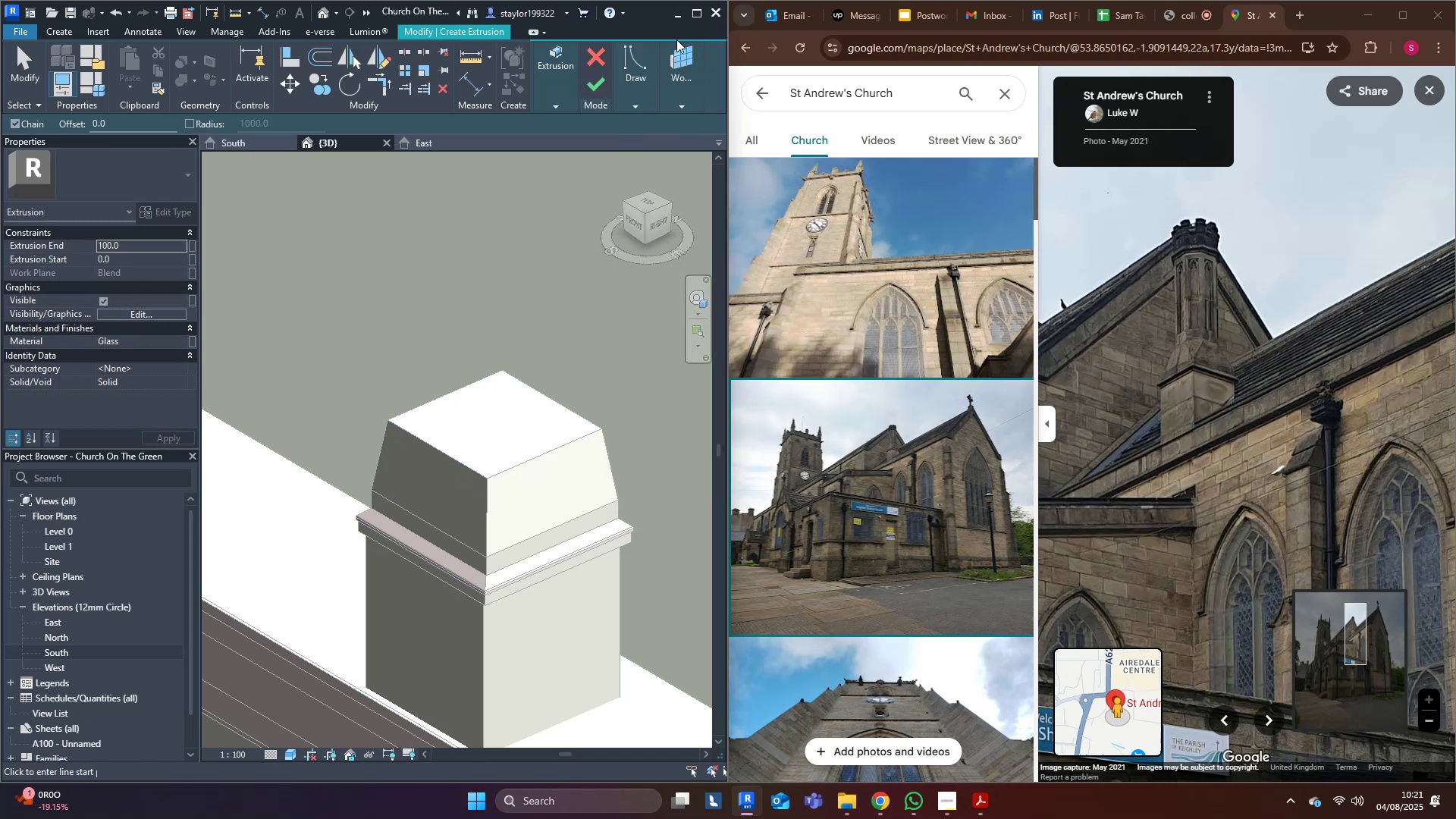 
left_click([699, 8])
 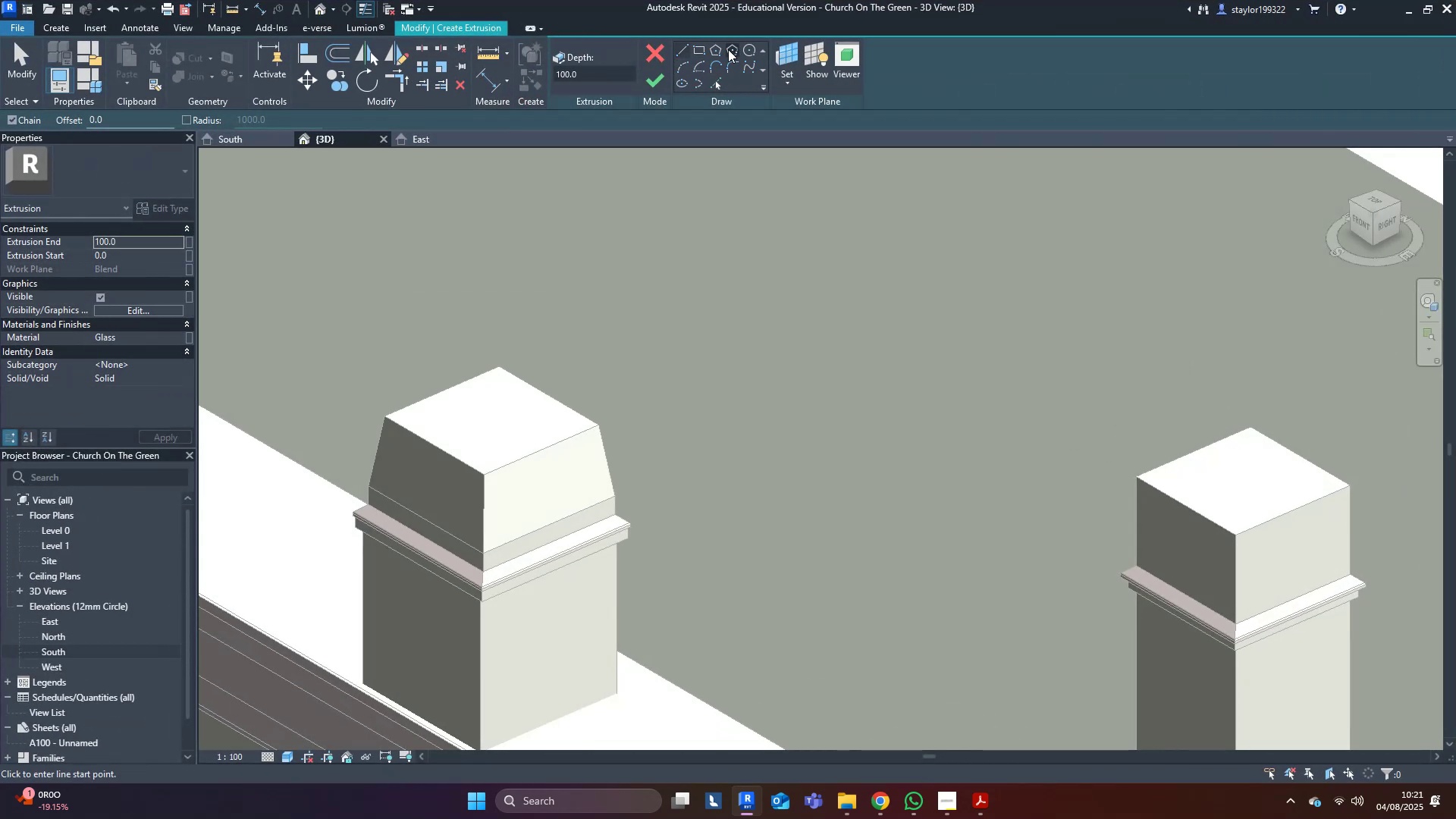 
left_click([711, 49])
 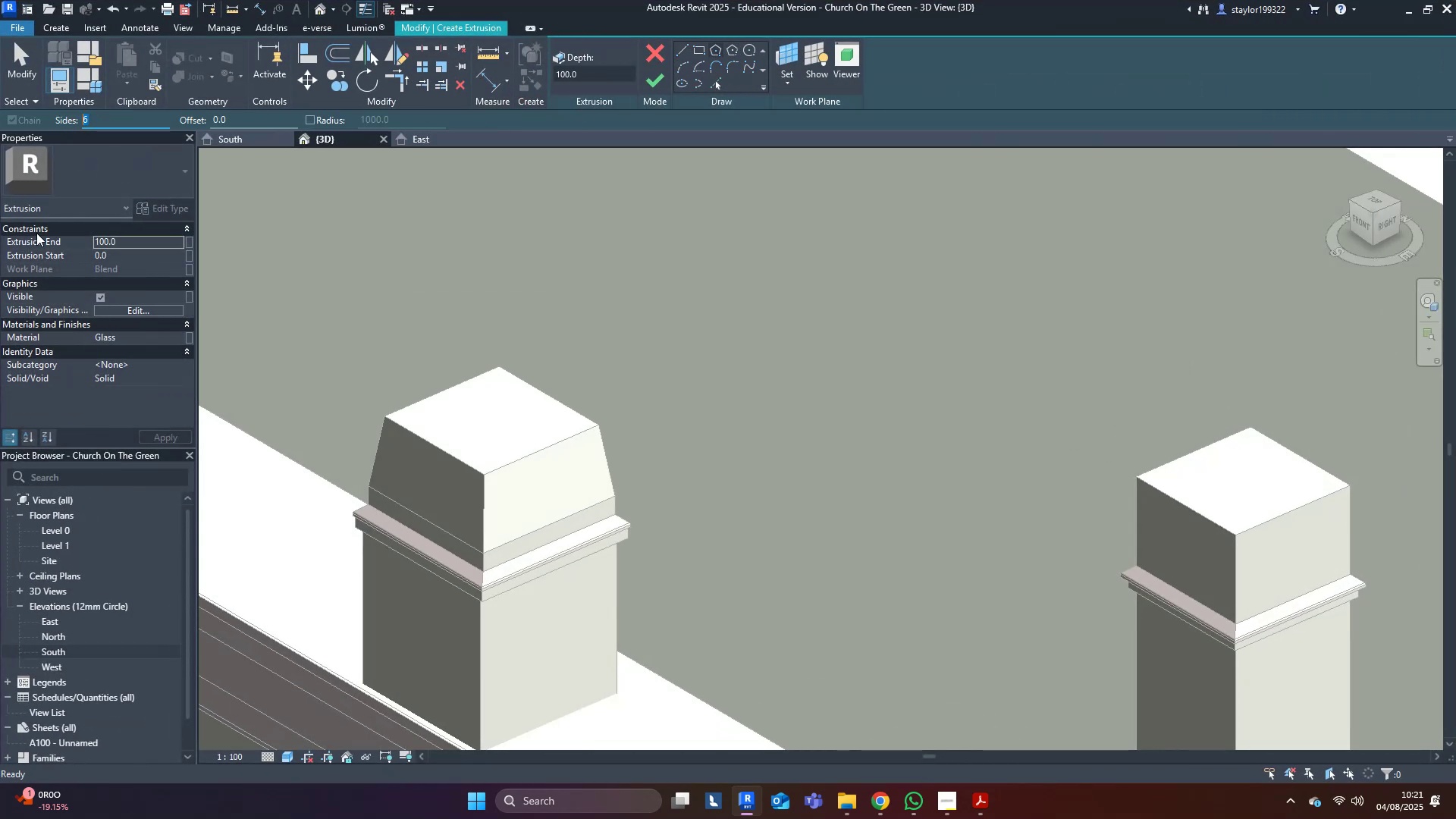 
key(8)
 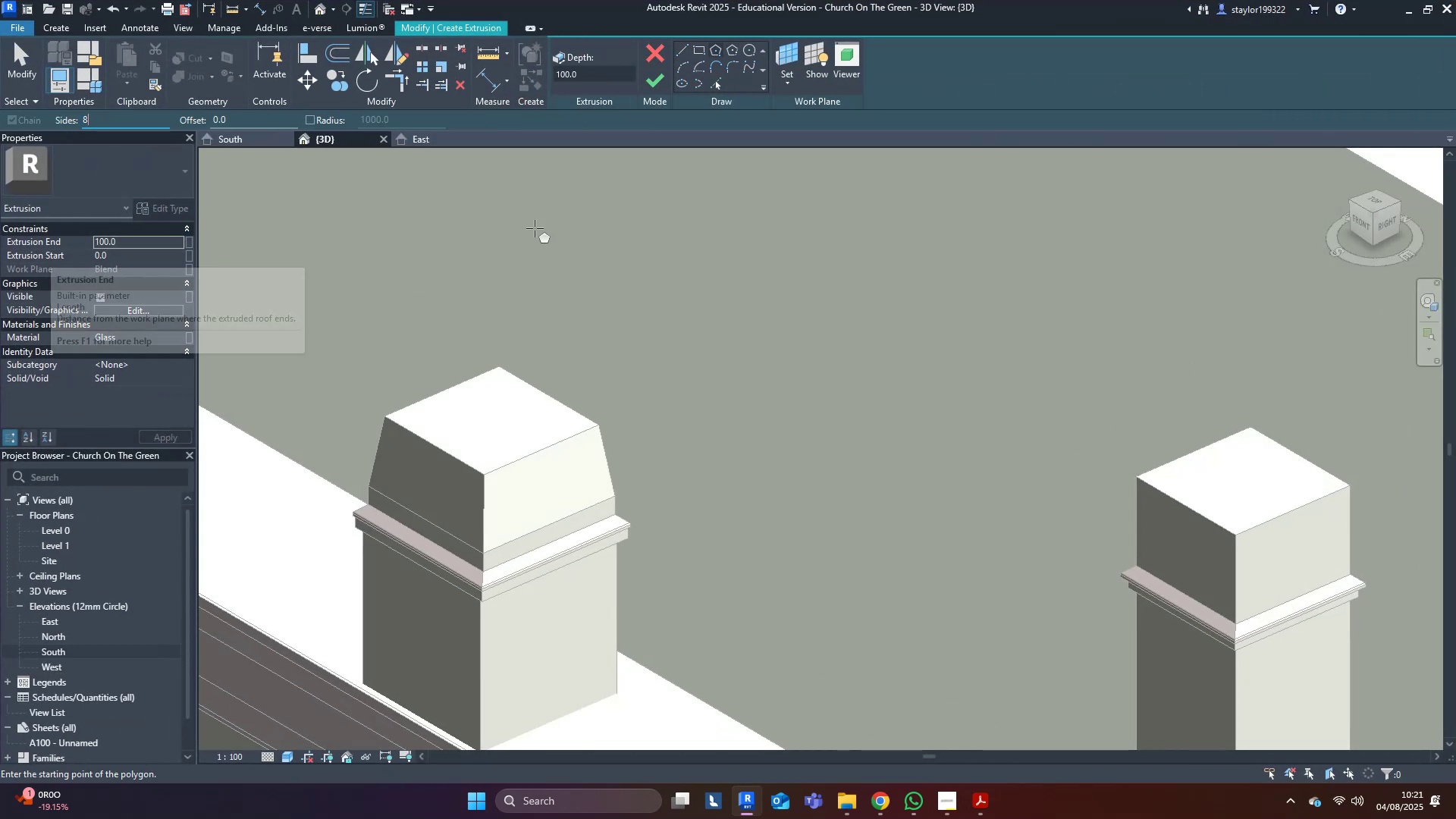 
middle_click([535, 228])
 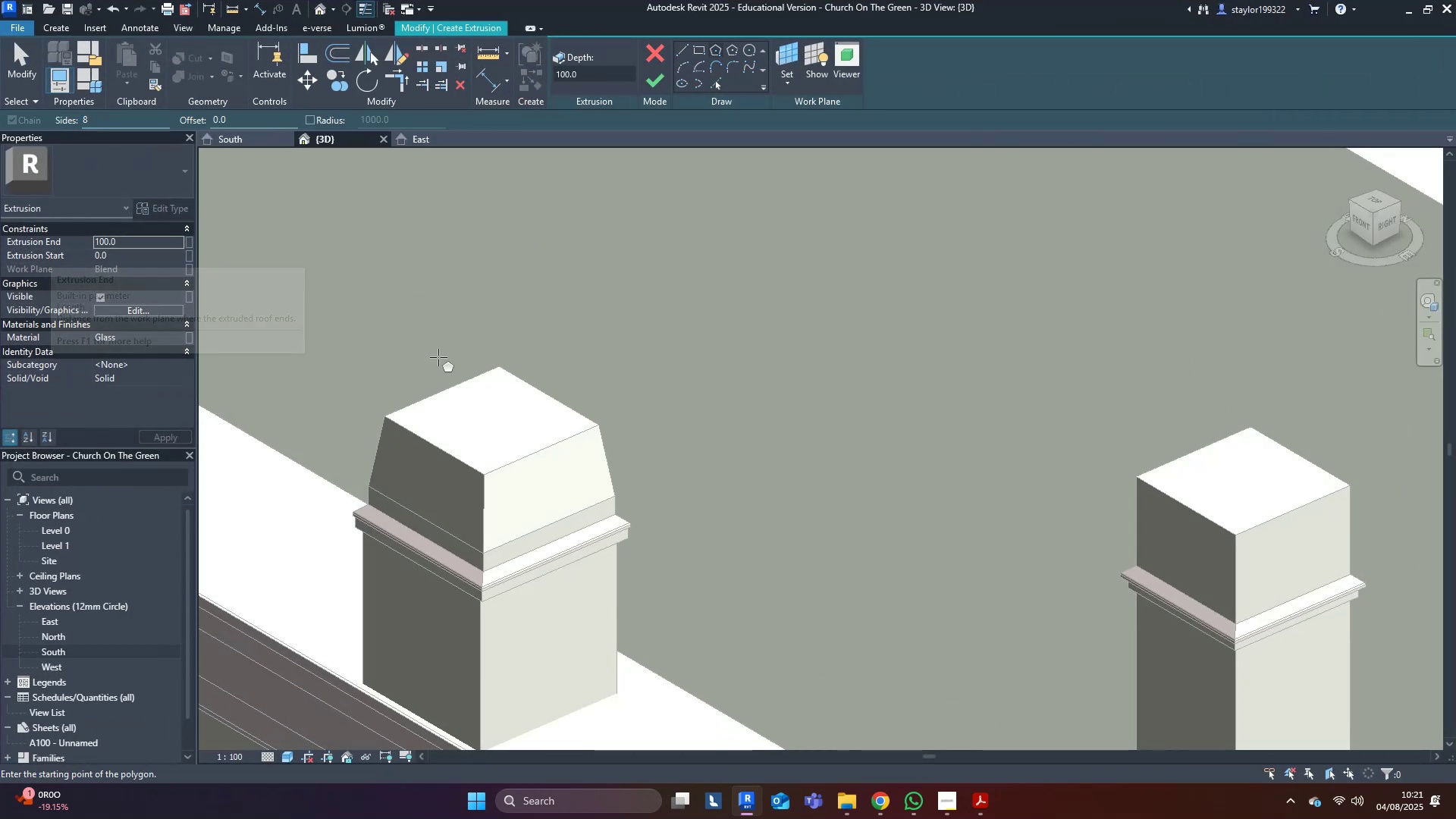 
hold_key(key=ShiftLeft, duration=0.37)
 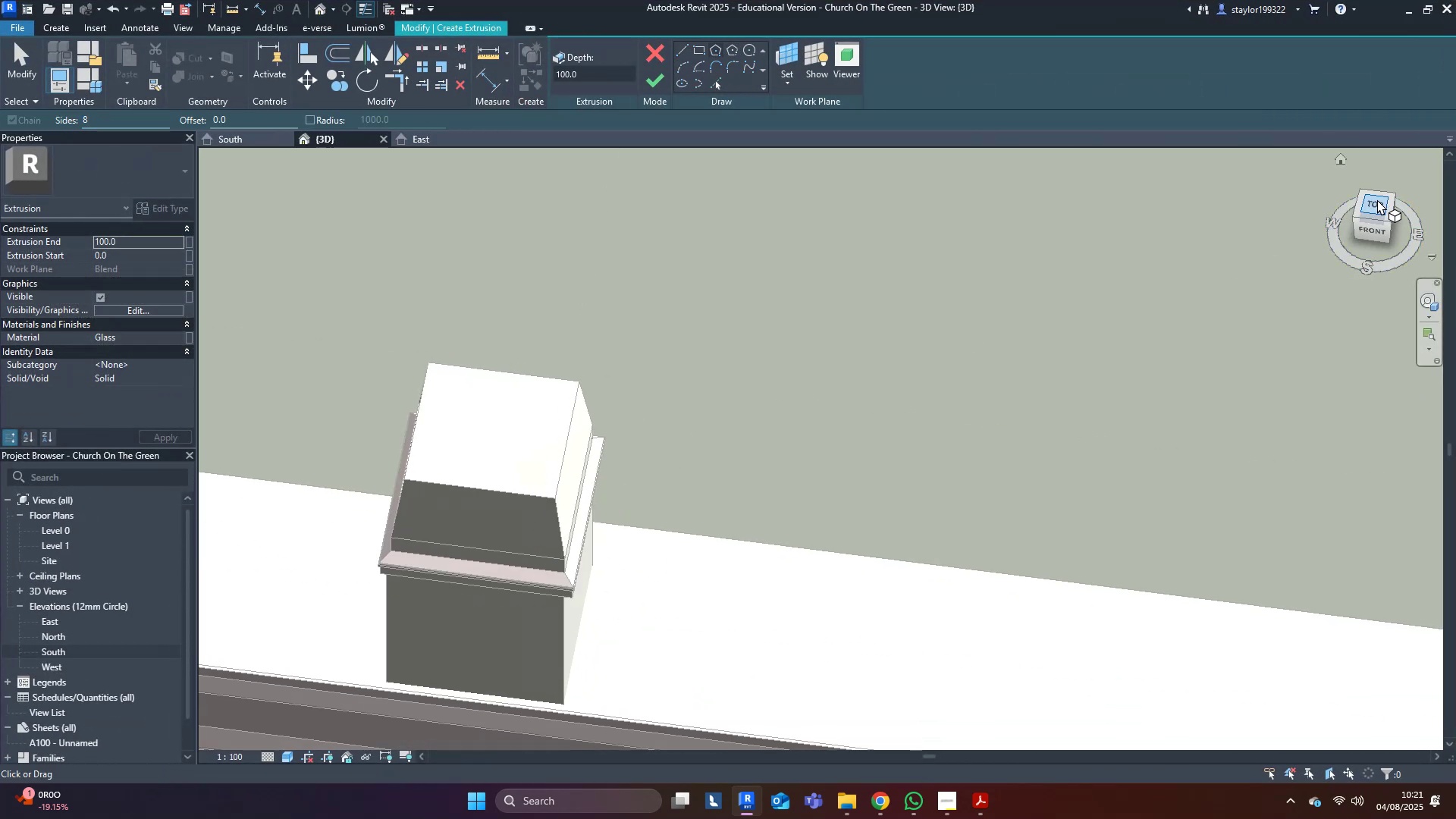 
left_click([1373, 199])
 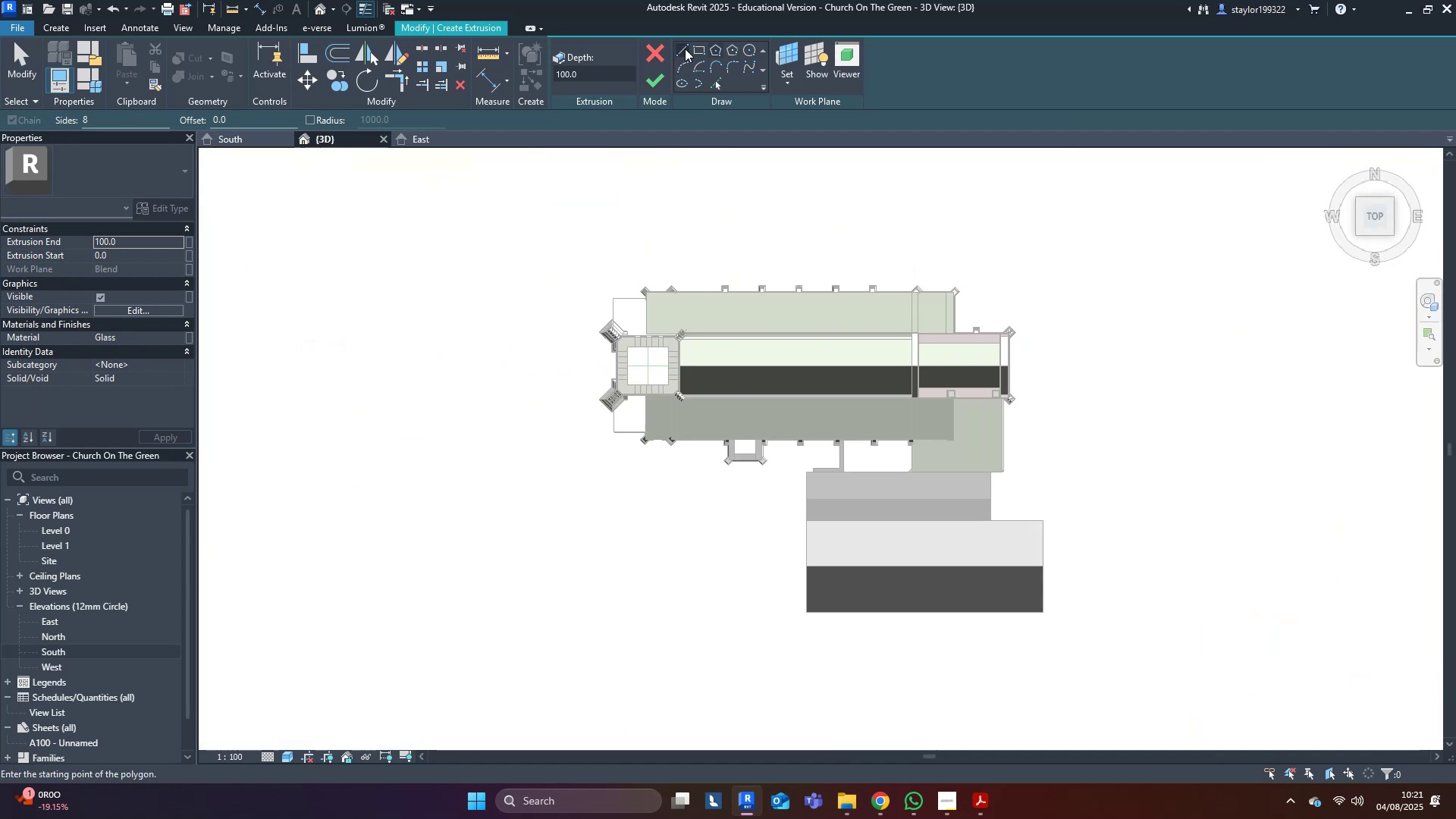 
scroll: coordinate [926, 371], scroll_direction: up, amount: 22.0
 